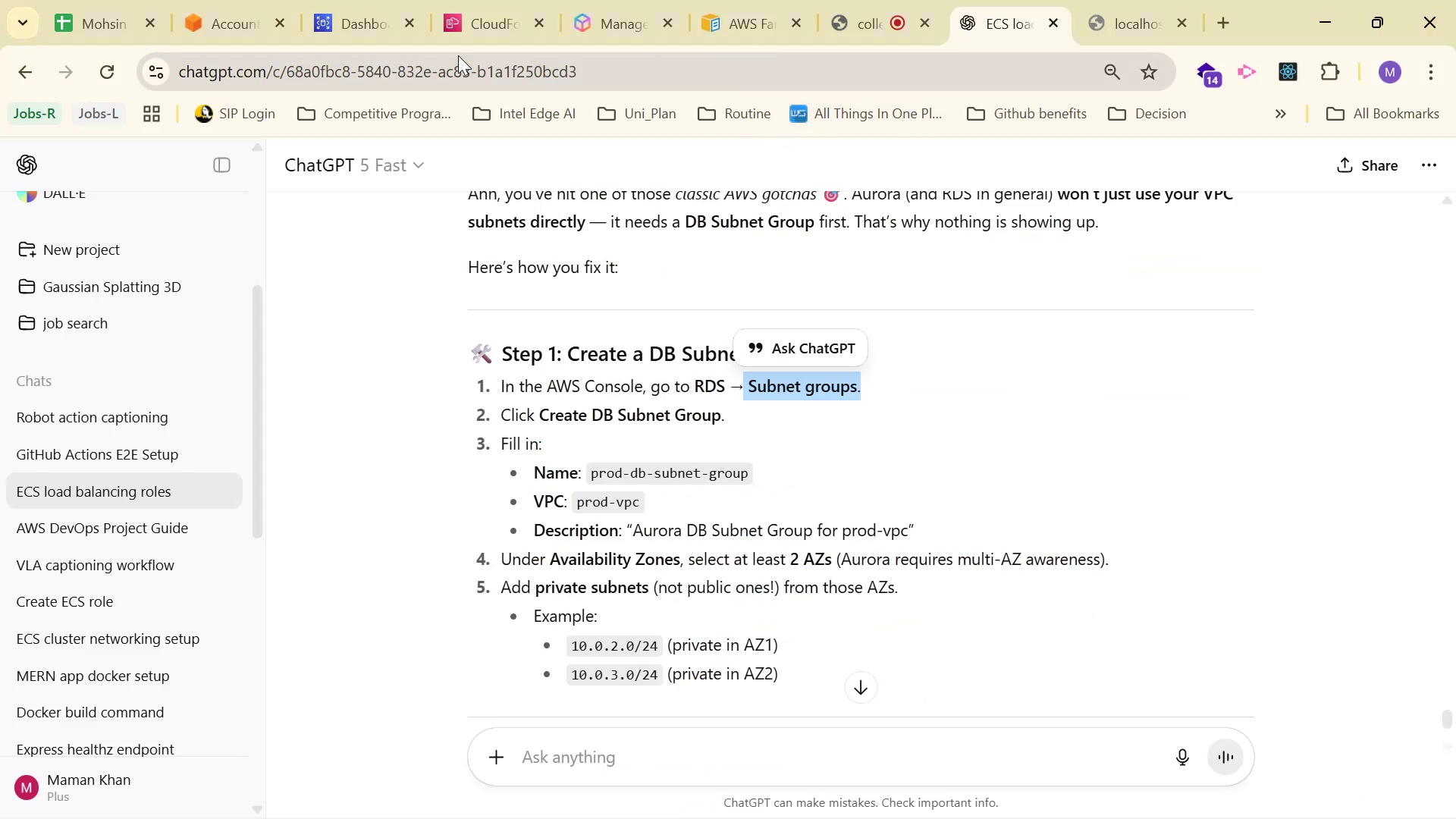 
left_click([463, 24])
 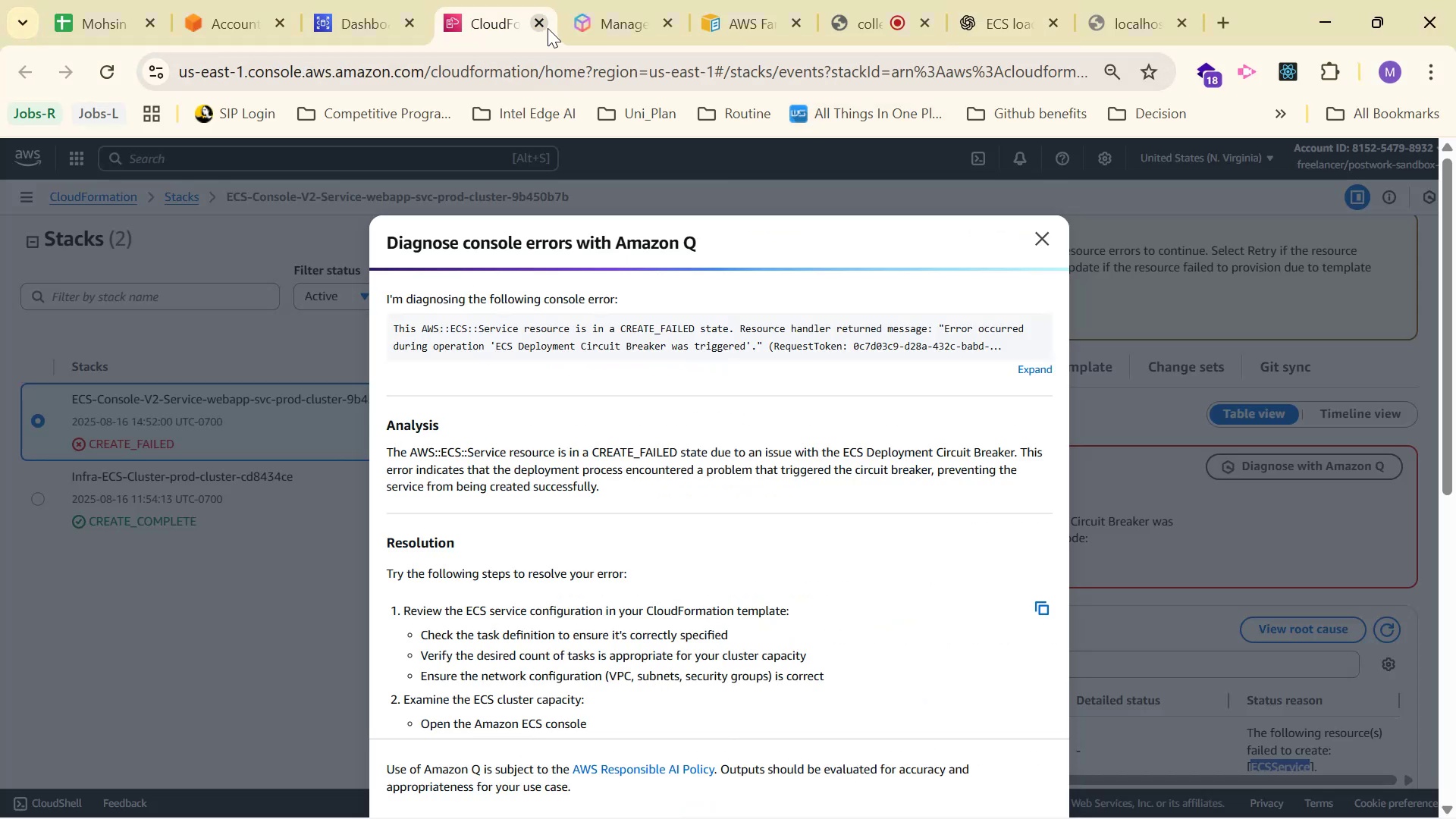 
left_click([574, 26])
 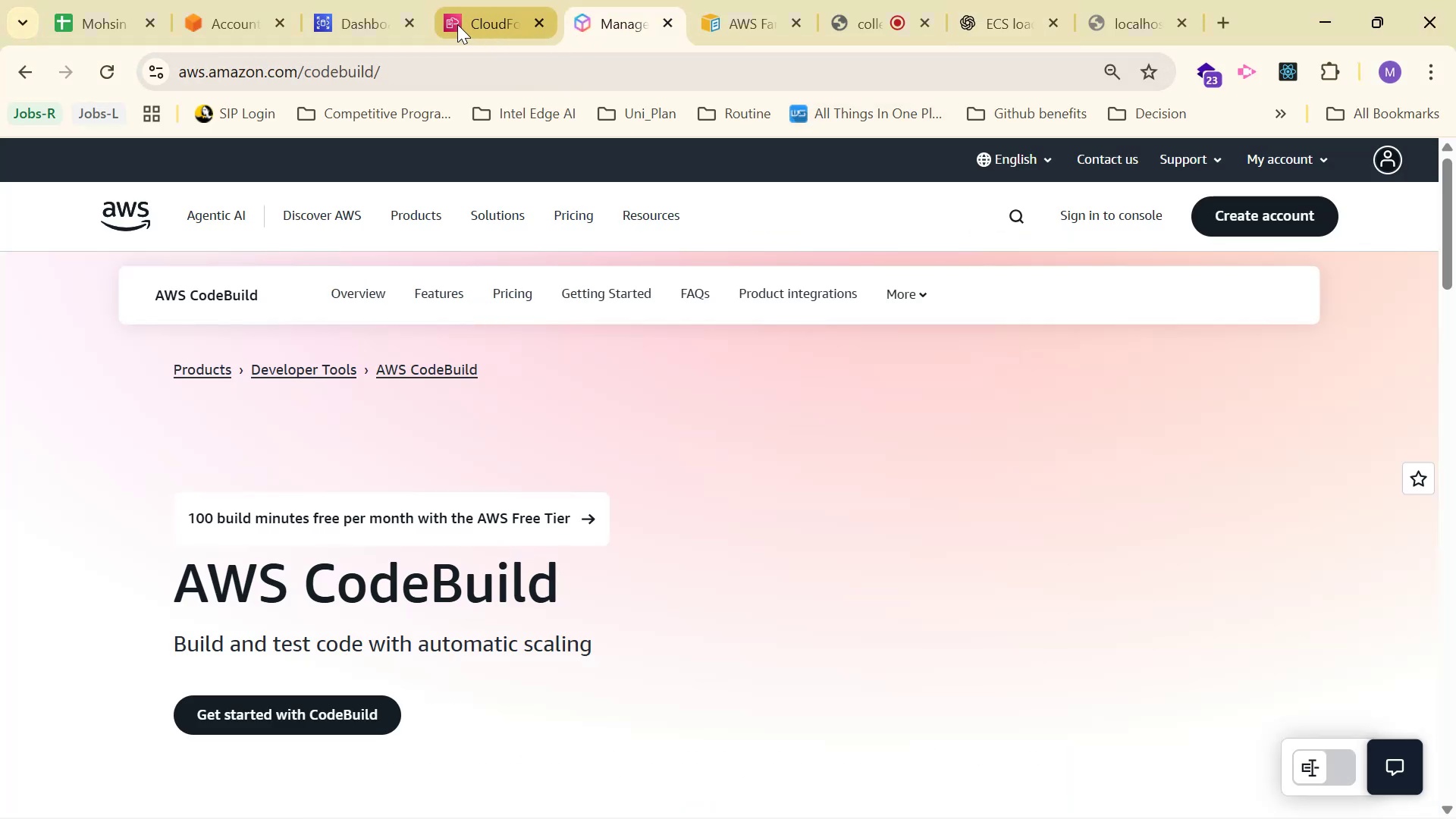 
left_click([388, 18])
 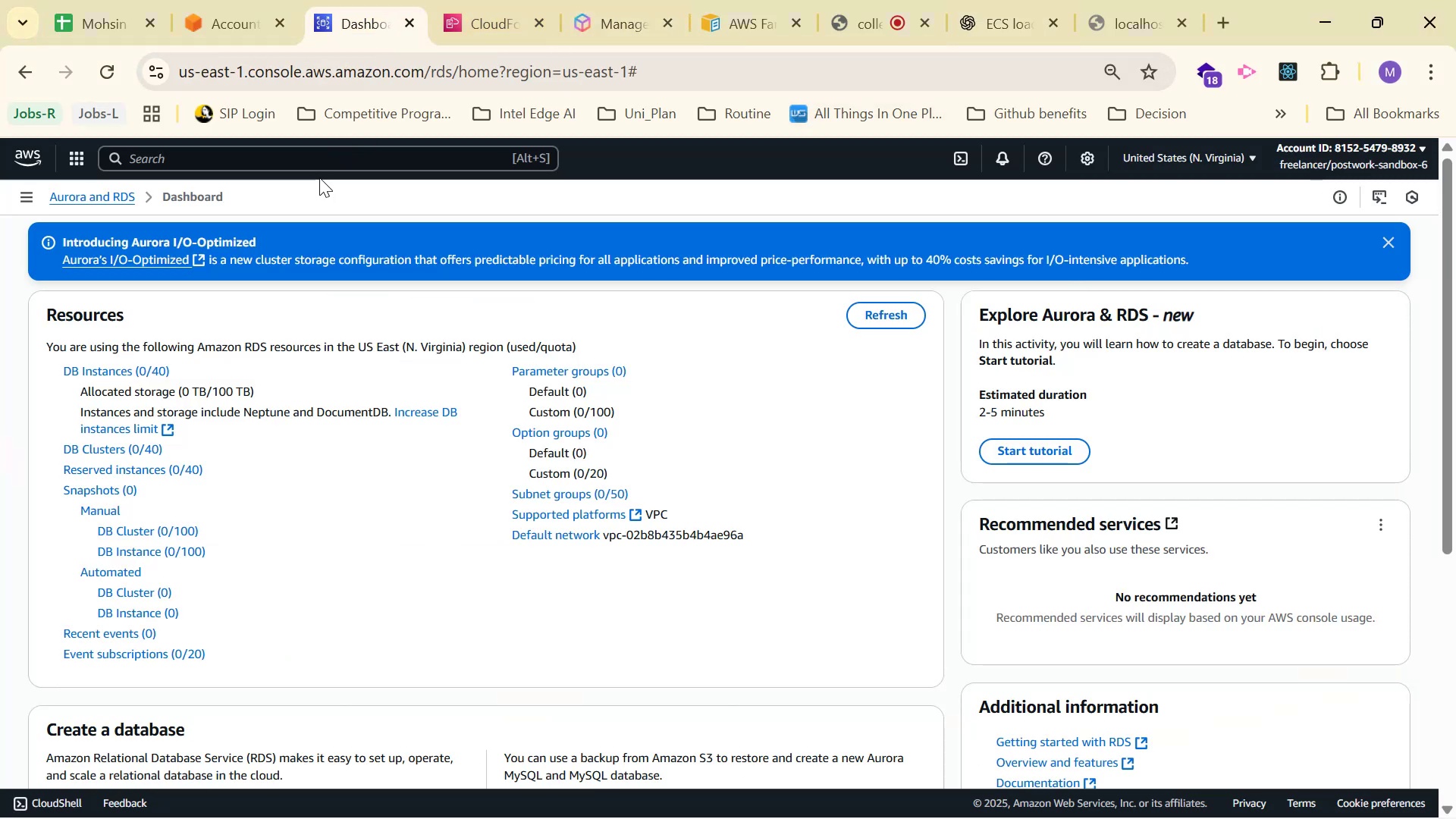 
left_click([332, 155])
 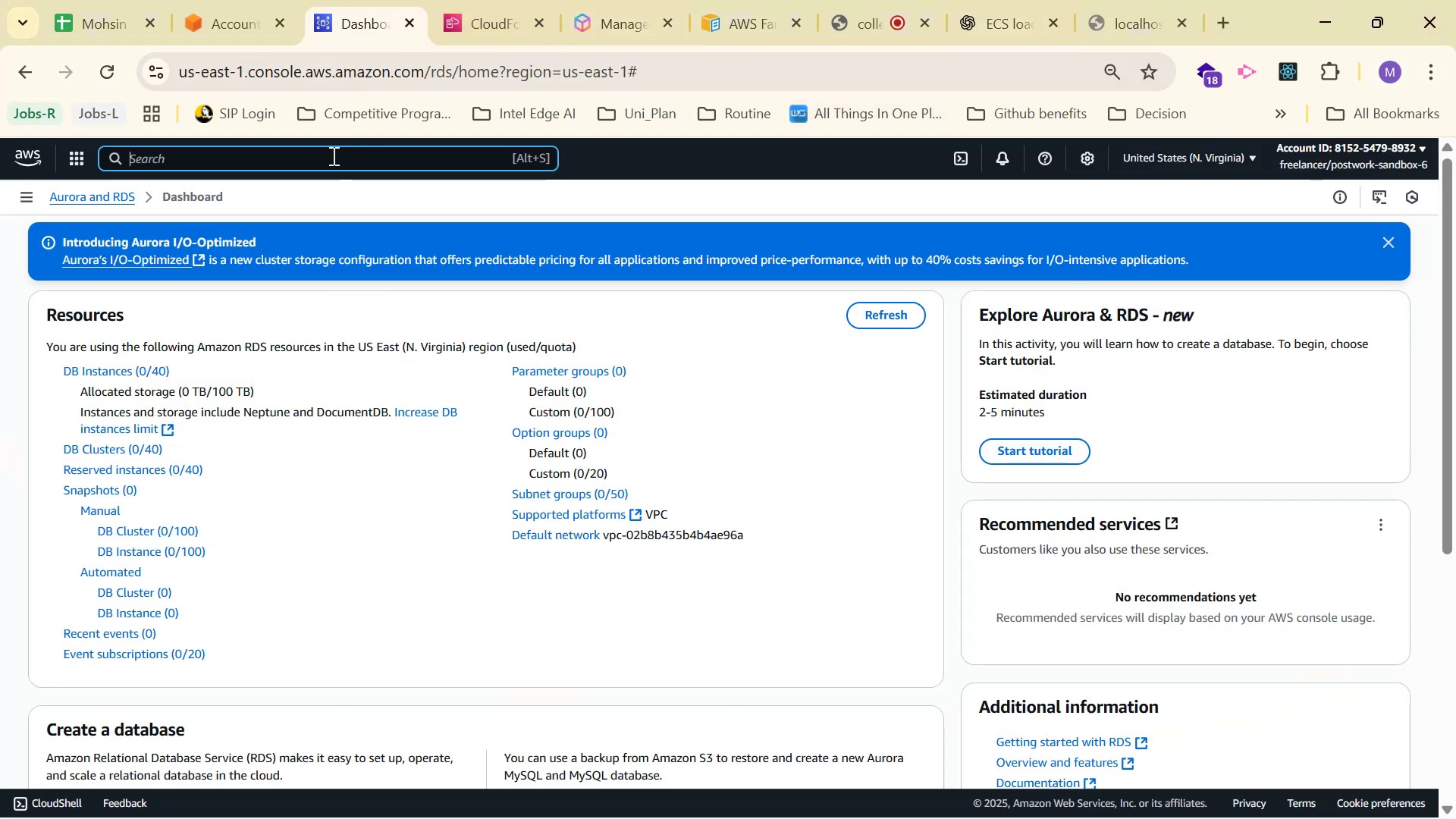 
key(Control+V)
 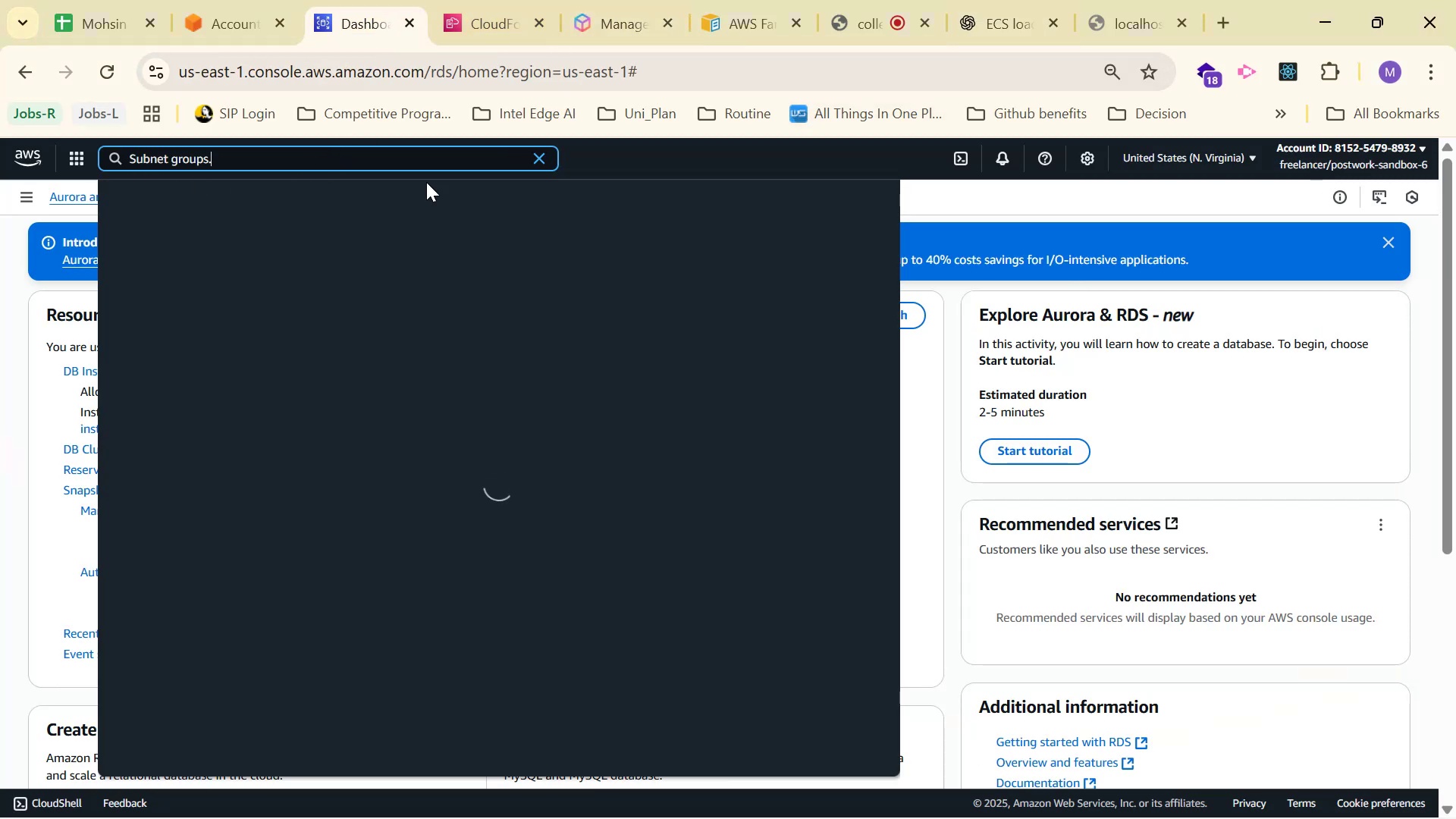 
key(Backspace)
 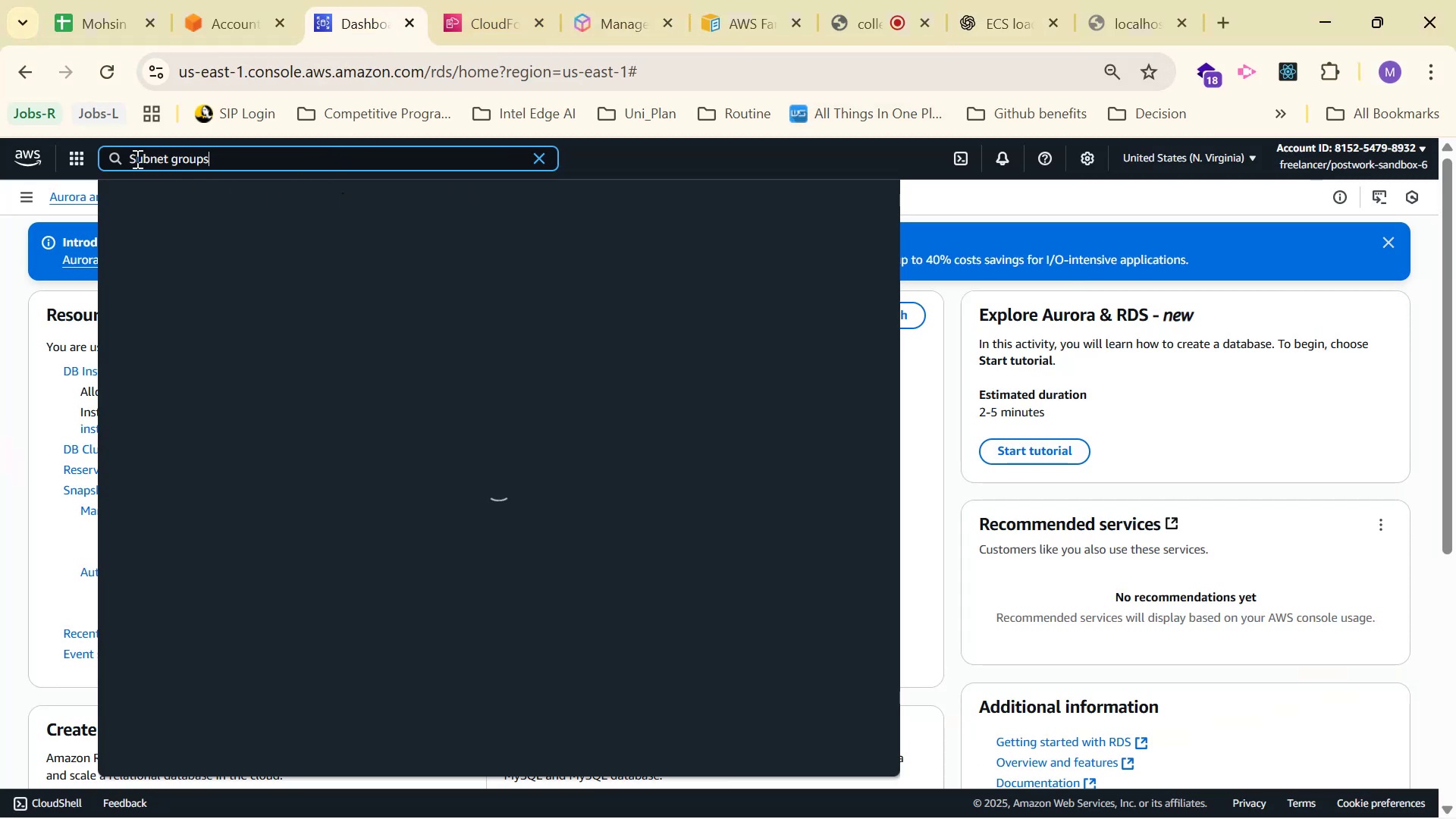 
left_click([130, 159])
 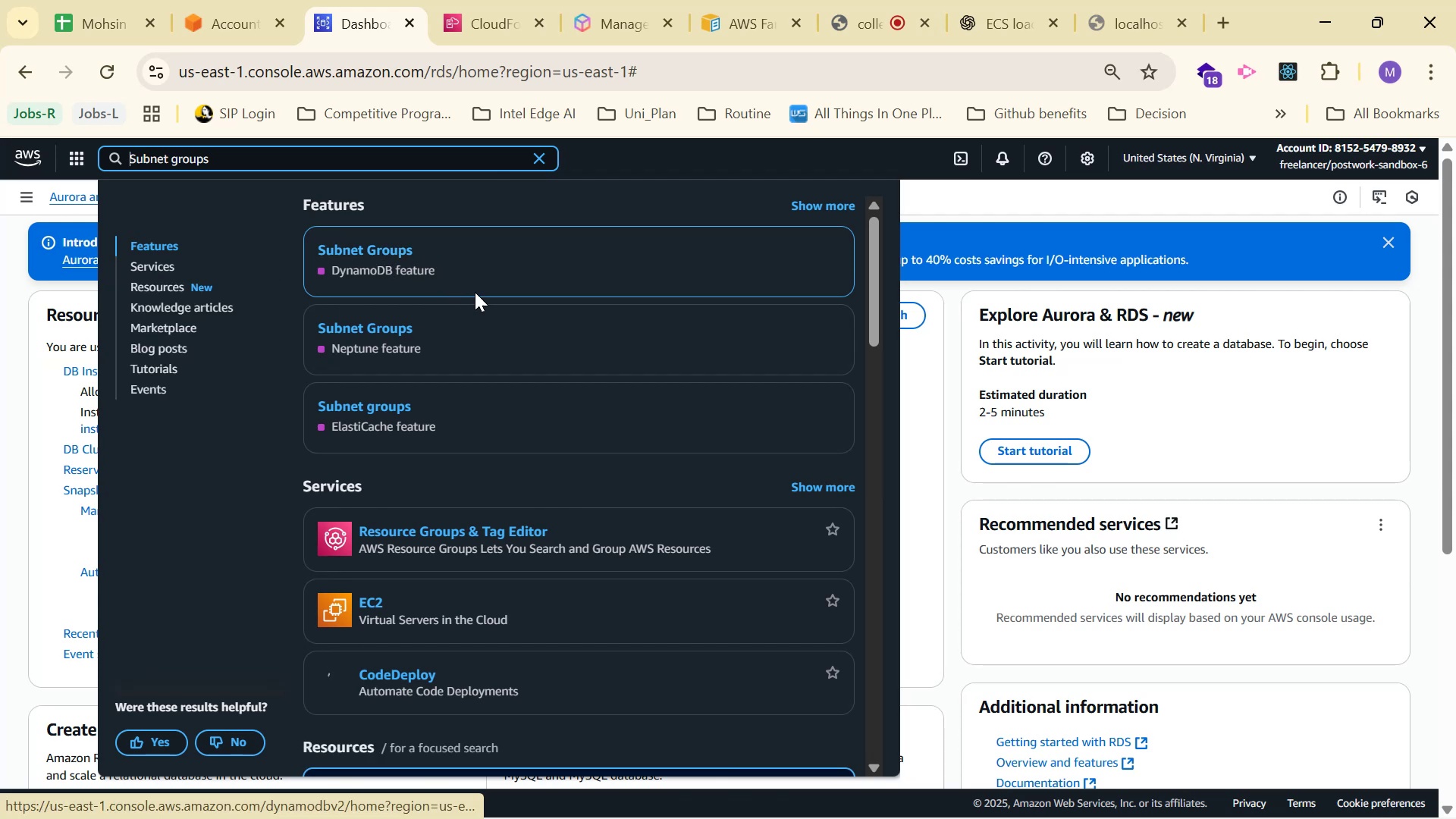 
scroll: coordinate [521, 293], scroll_direction: down, amount: 3.0
 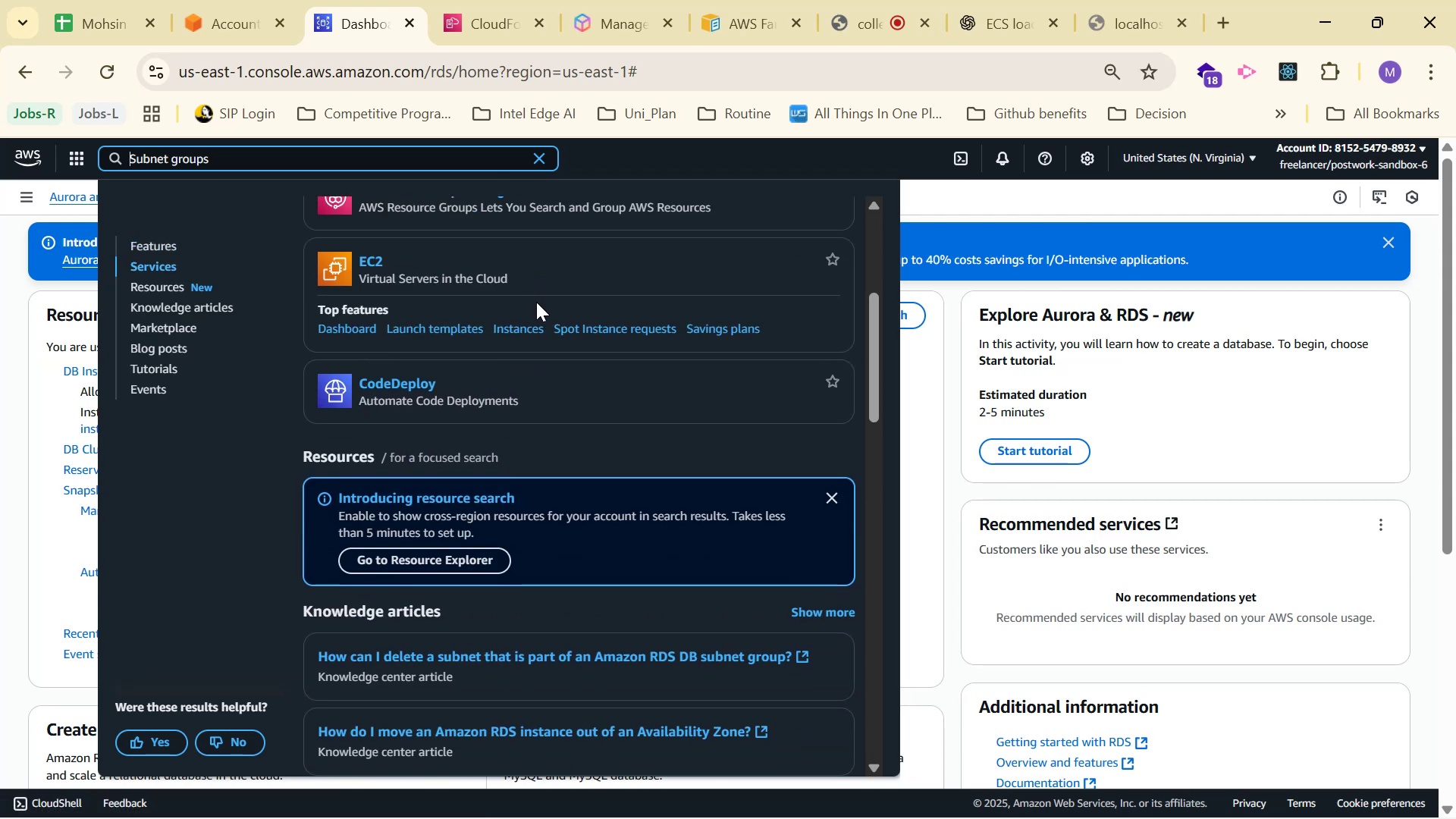 
scroll: coordinate [536, 345], scroll_direction: up, amount: 1.0
 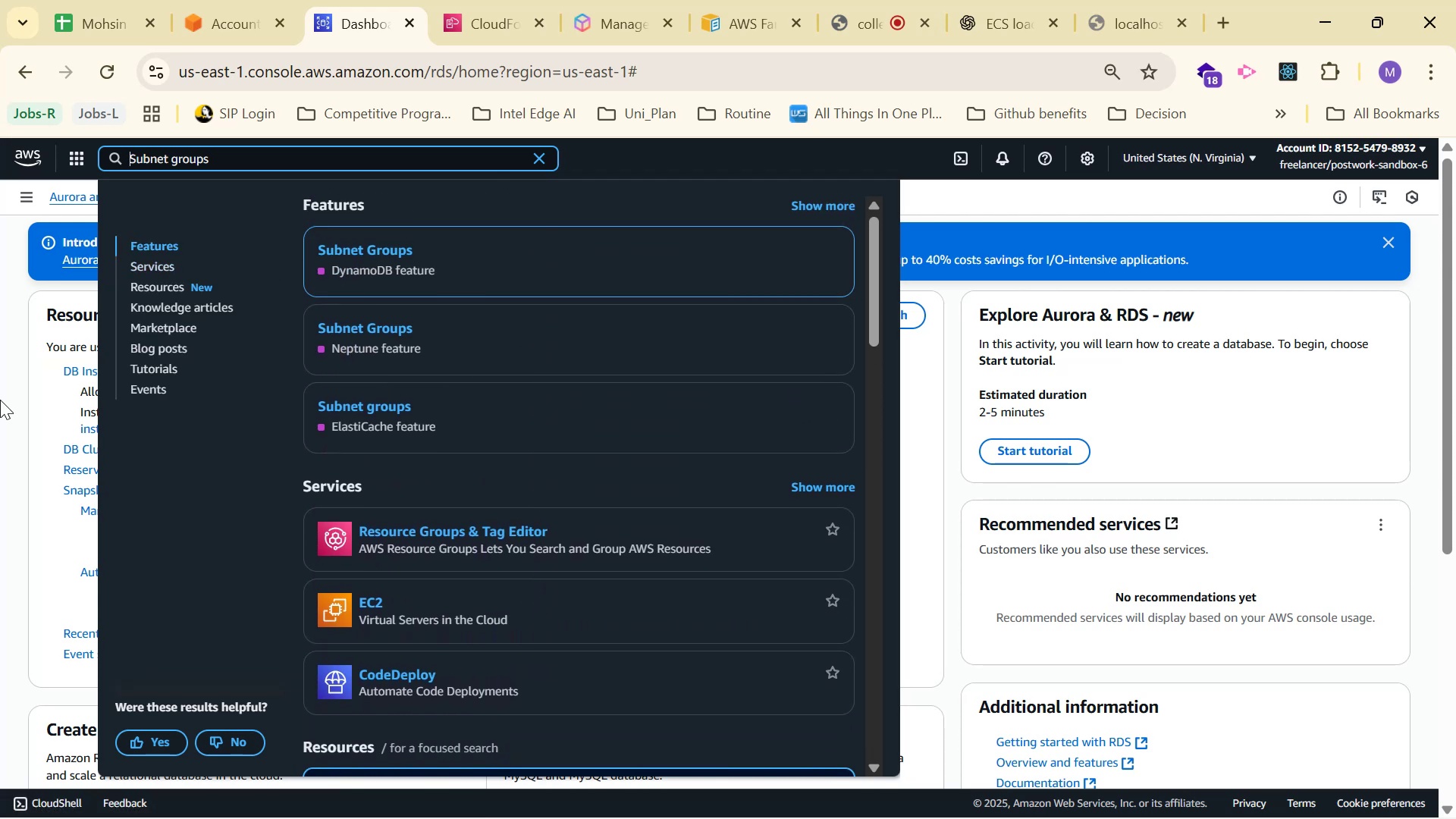 
left_click([0, 400])
 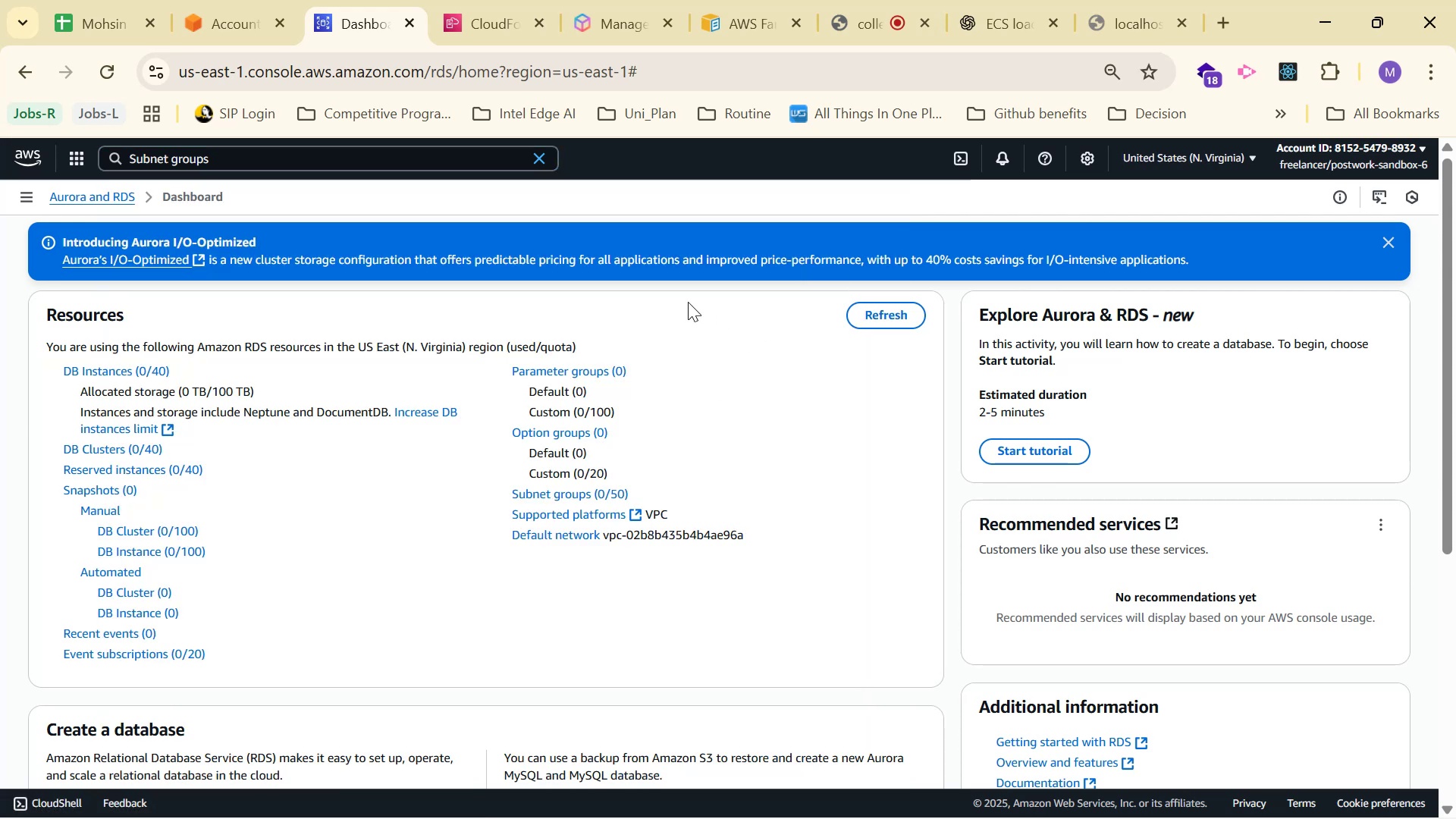 
scroll: coordinate [772, 347], scroll_direction: down, amount: 1.0
 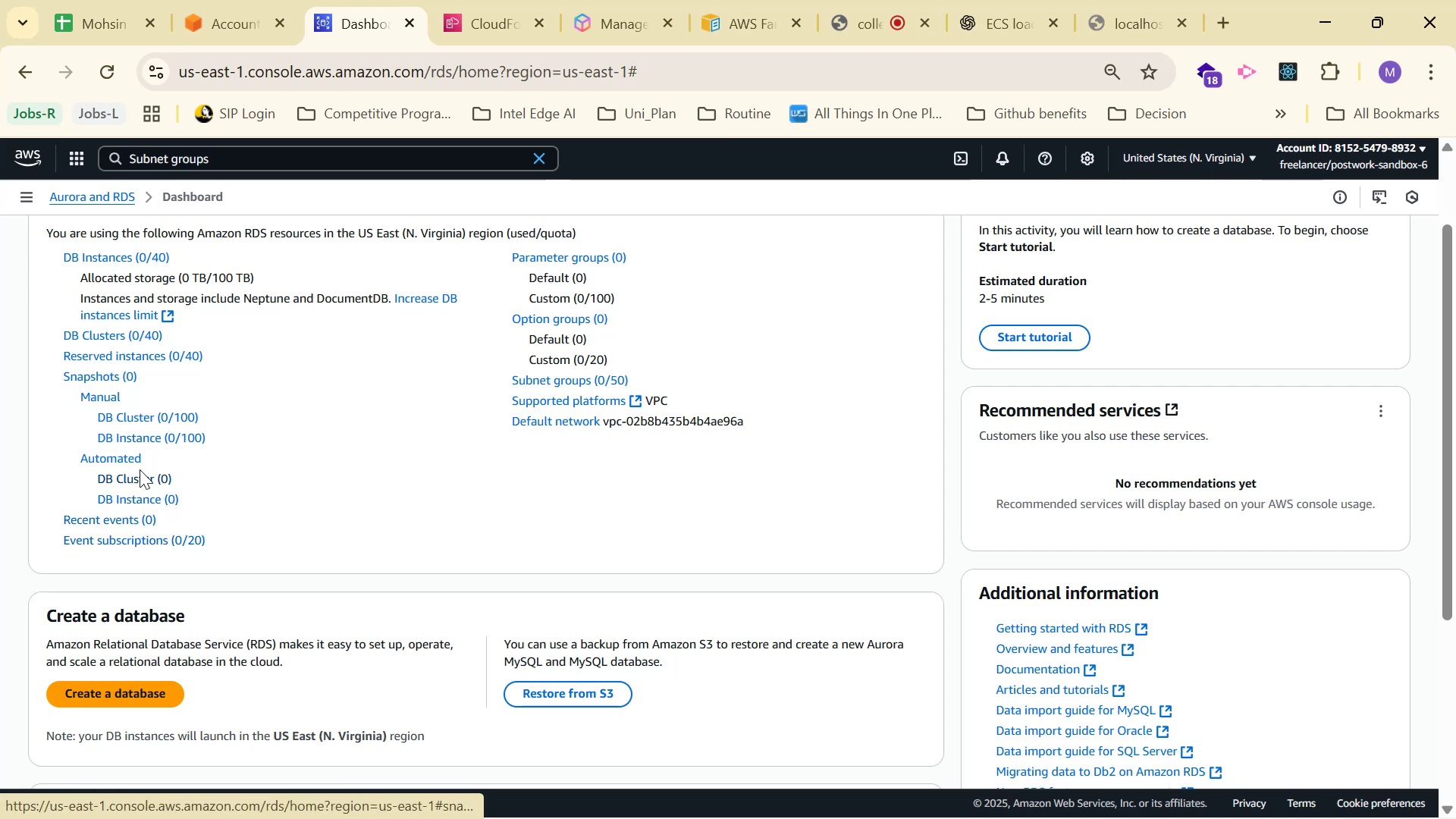 
scroll: coordinate [129, 414], scroll_direction: up, amount: 1.0
 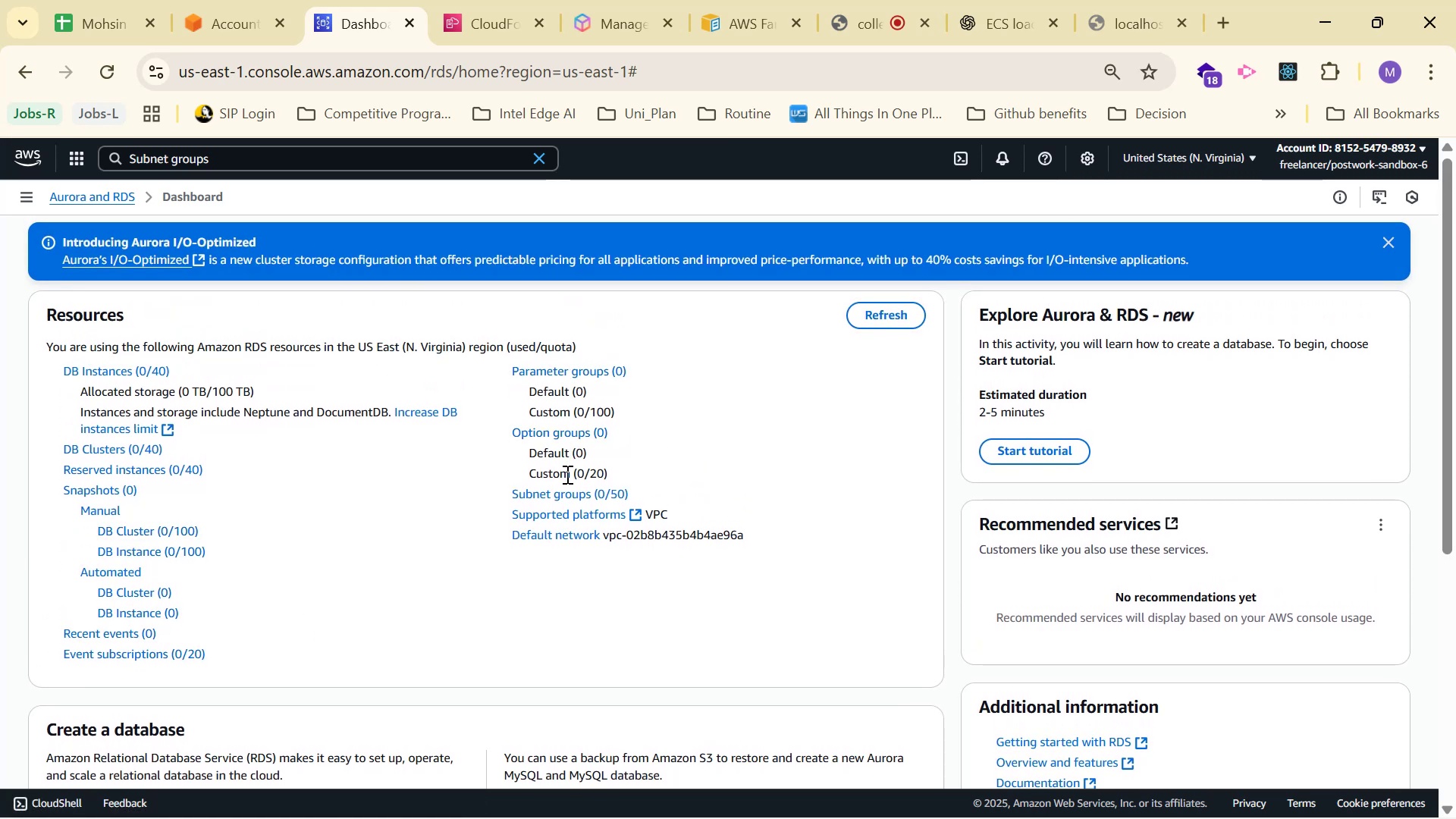 
left_click([569, 490])
 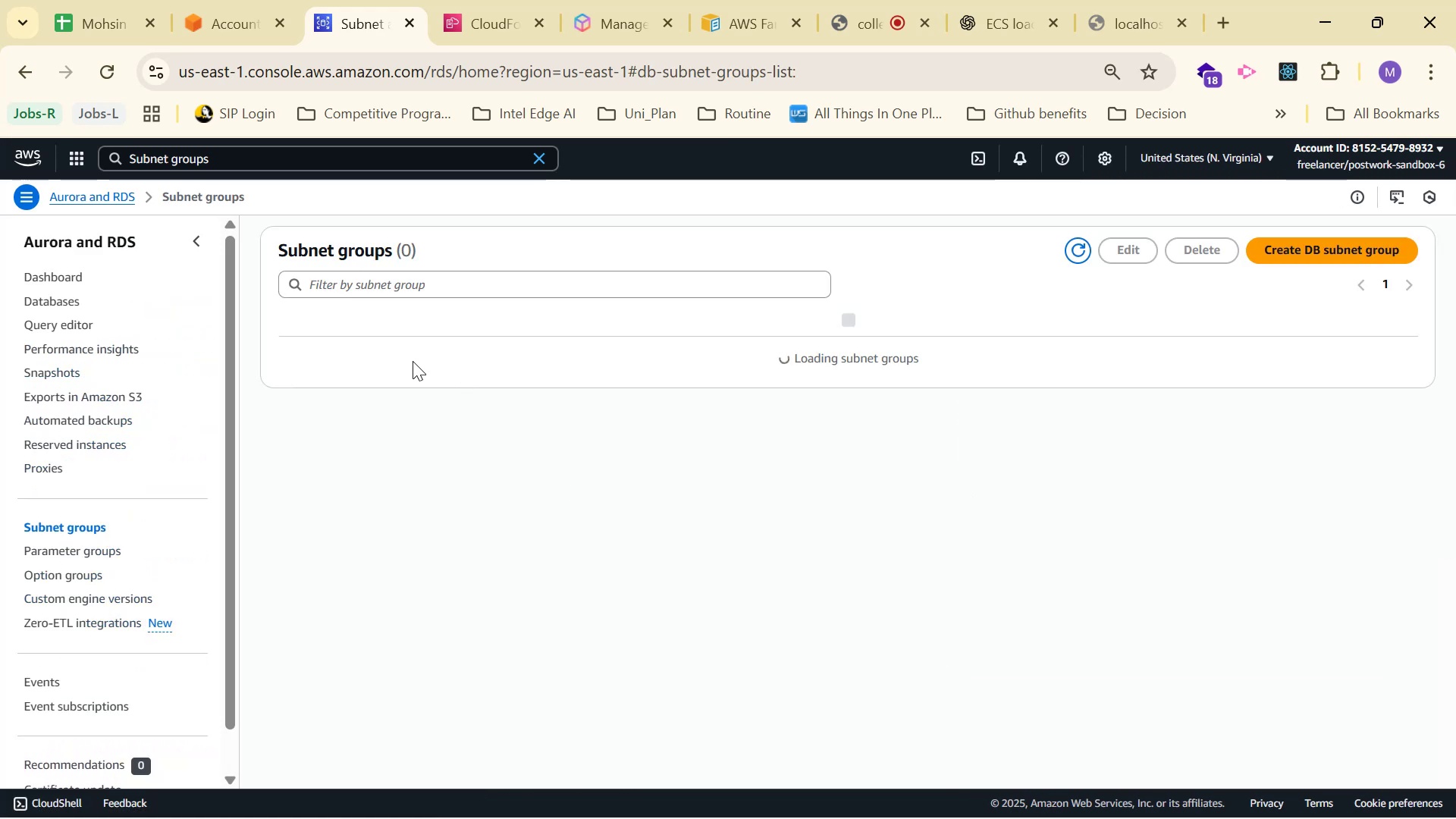 
left_click([472, 289])
 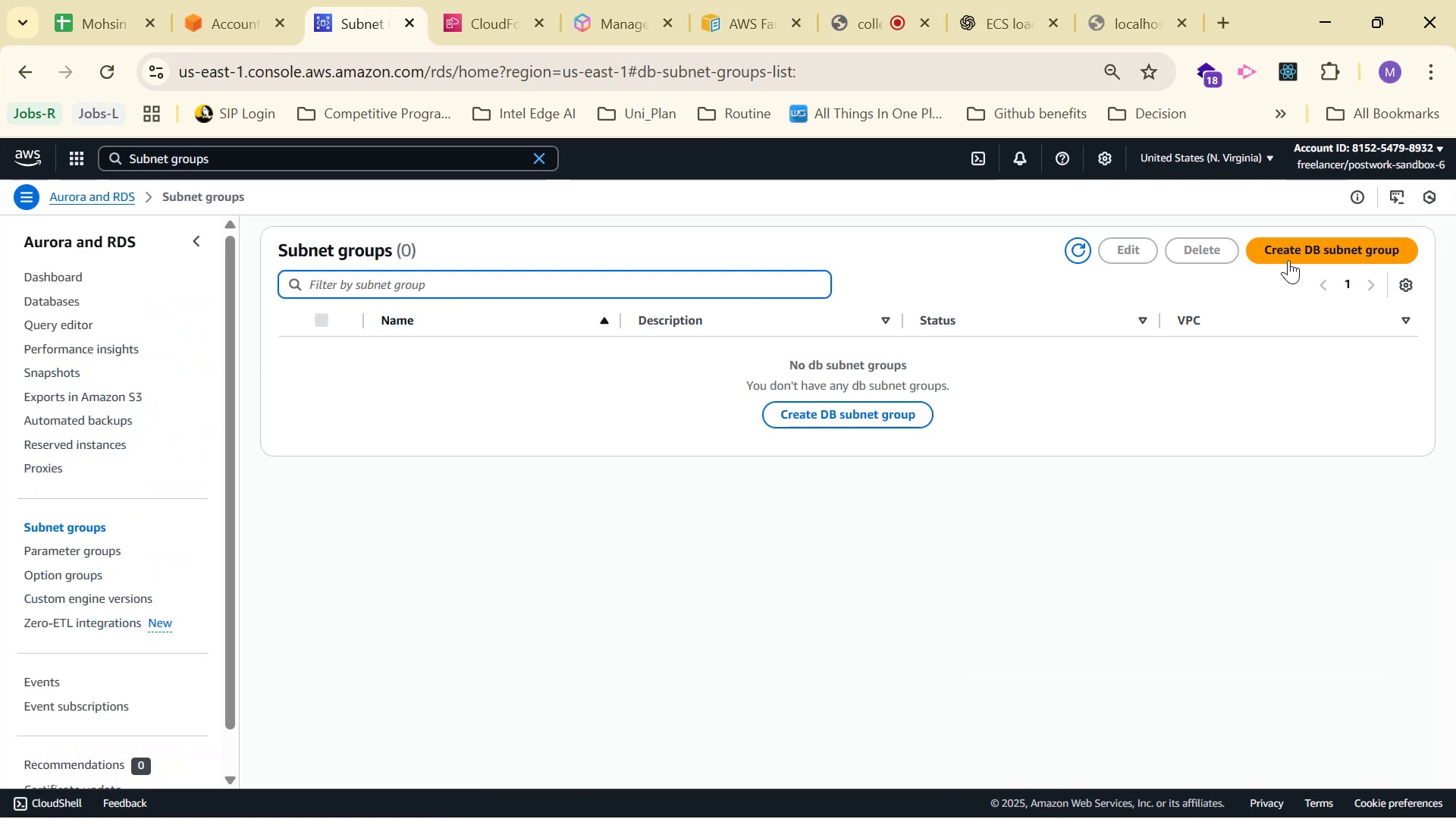 
left_click([1297, 257])
 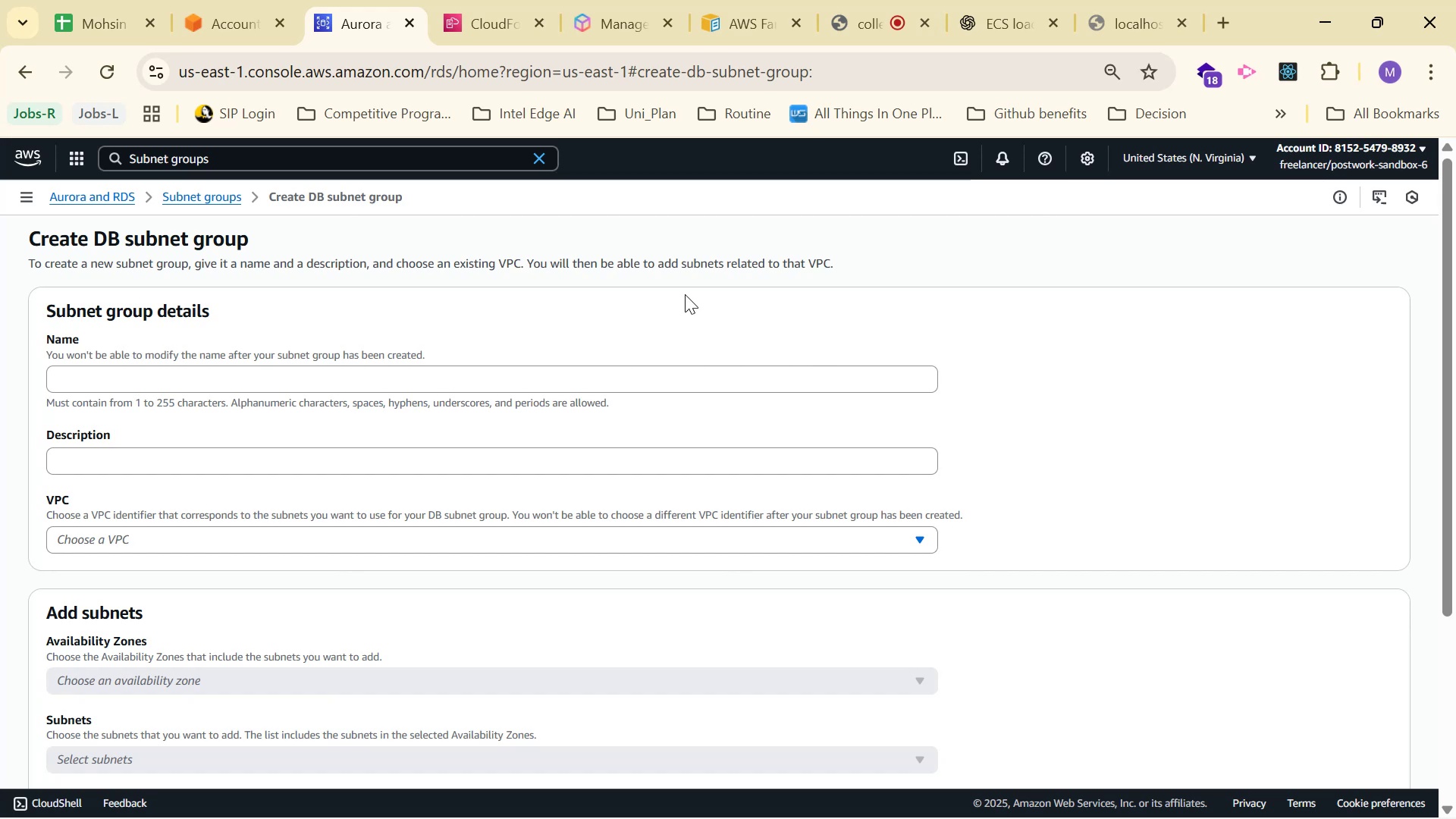 
left_click([1002, 22])
 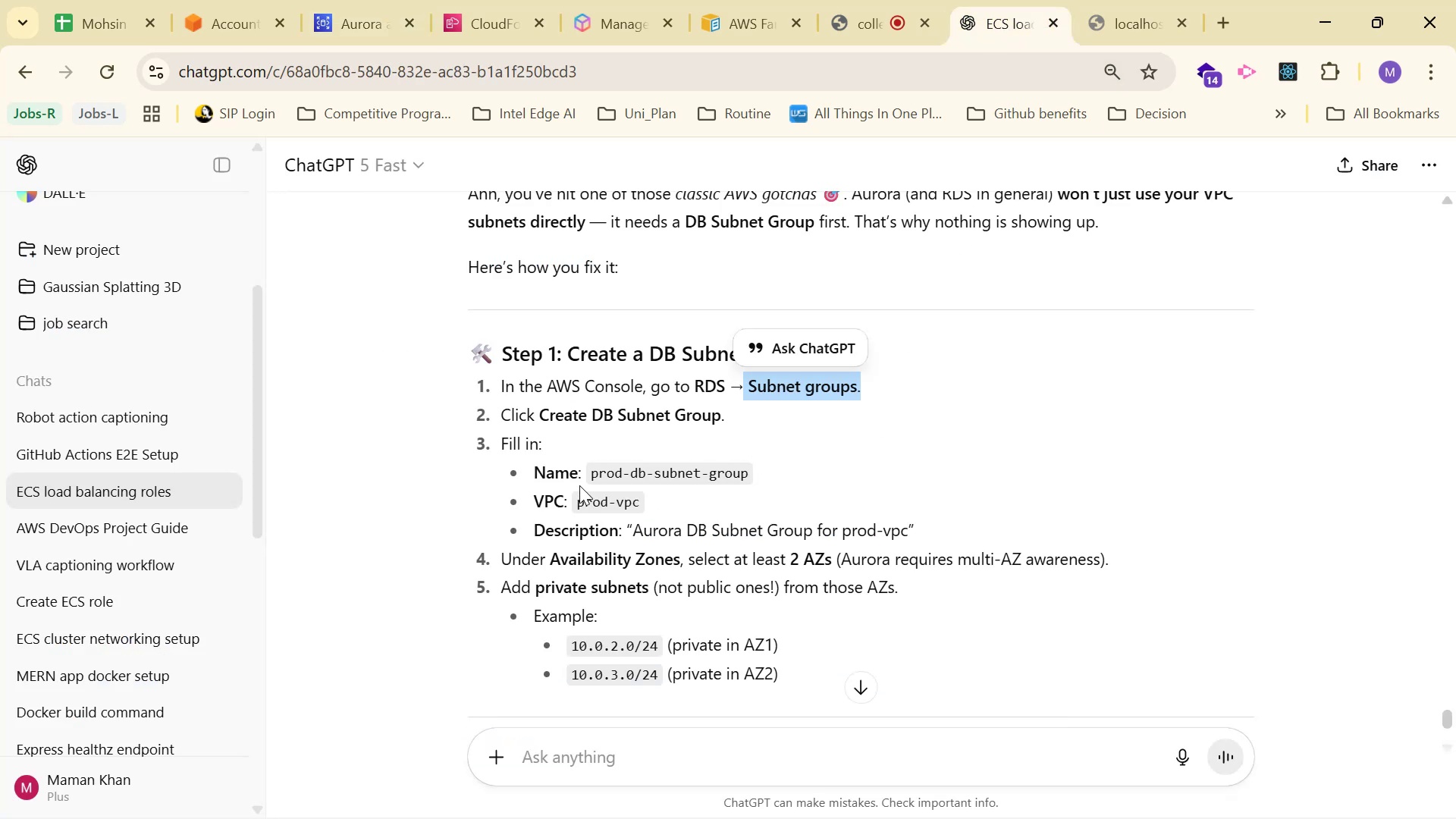 
left_click_drag(start_coordinate=[586, 472], to_coordinate=[764, 472])
 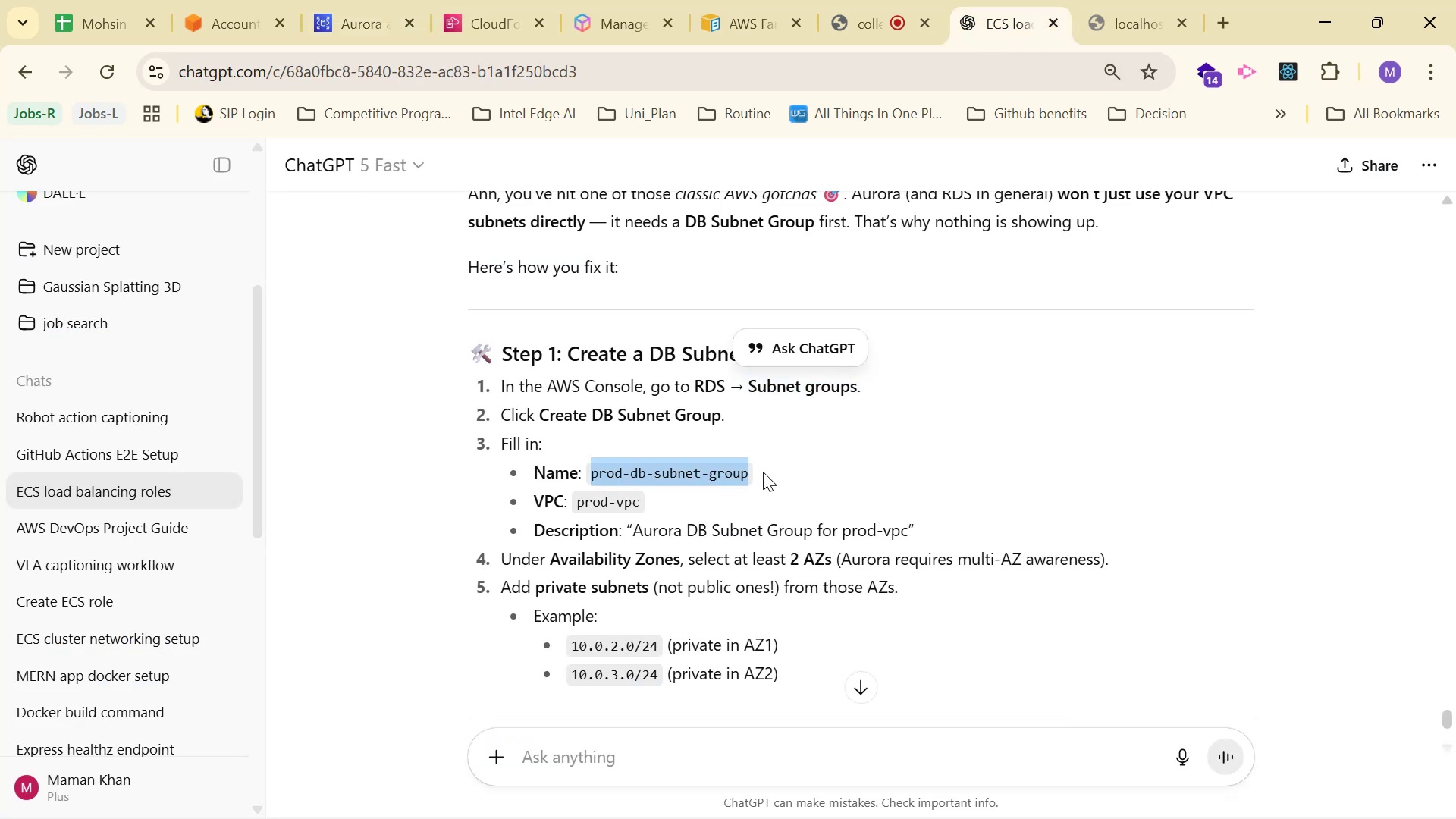 
key(Control+C)
 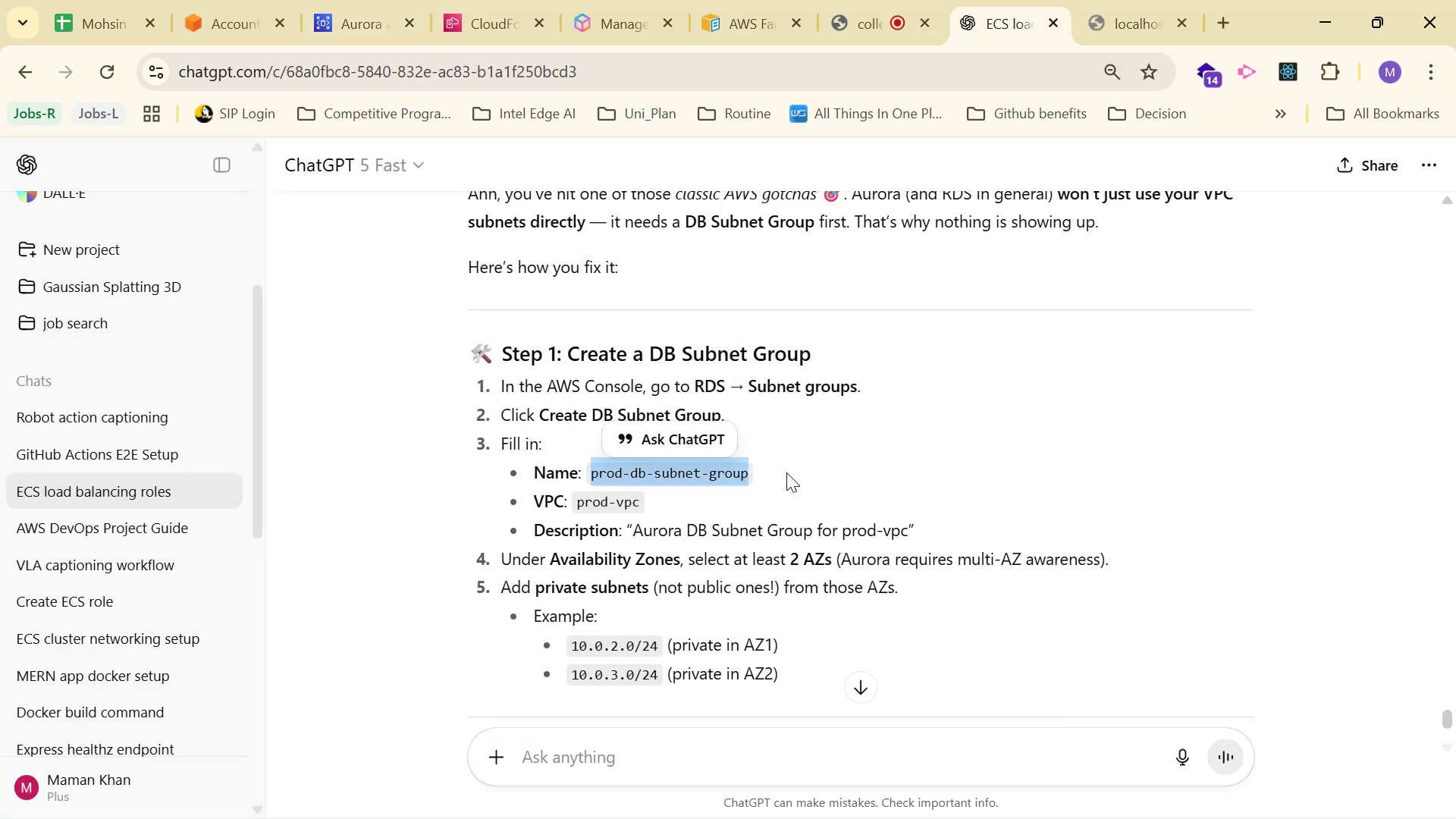 
key(Control+C)
 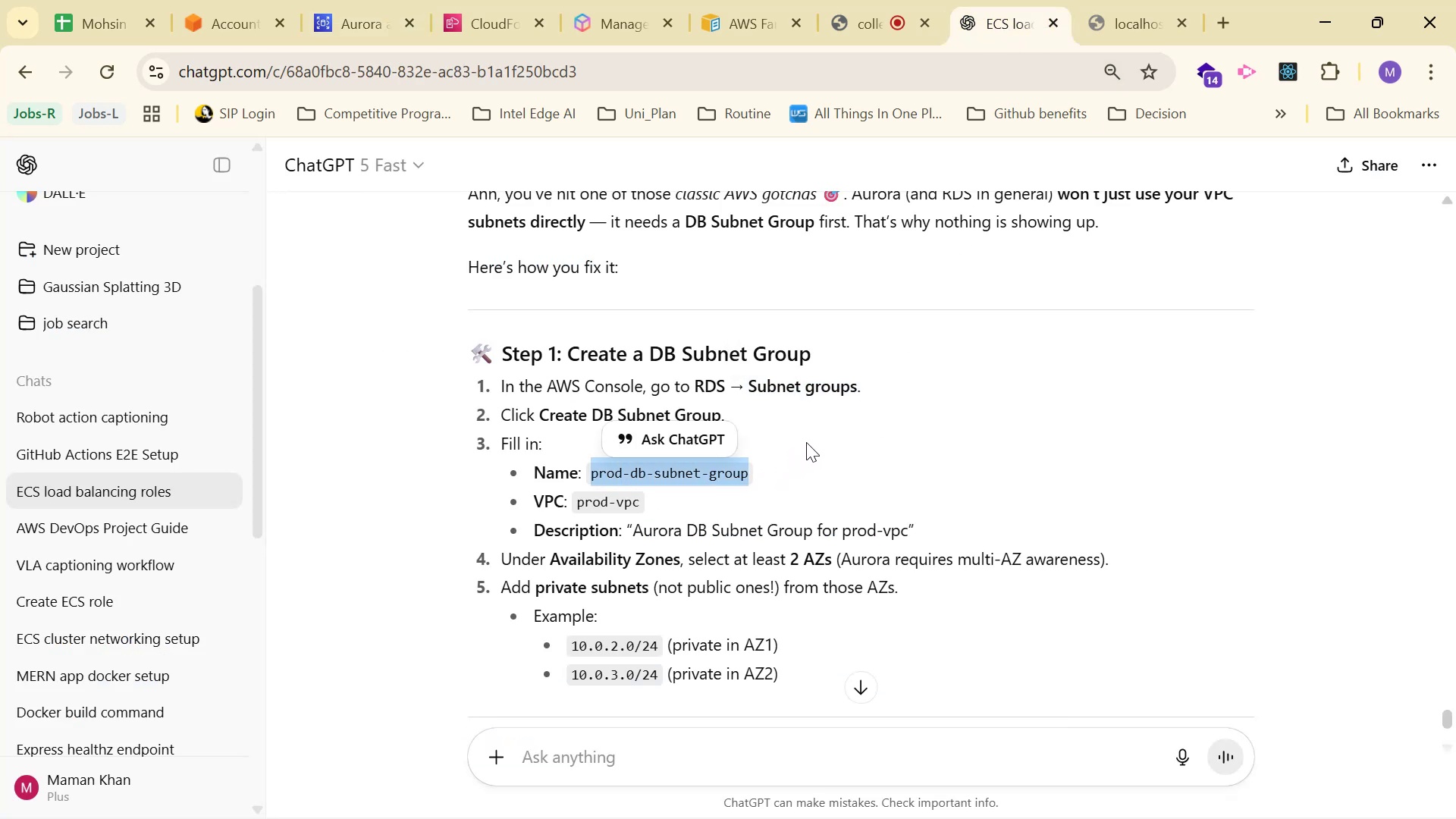 
key(Control+C)
 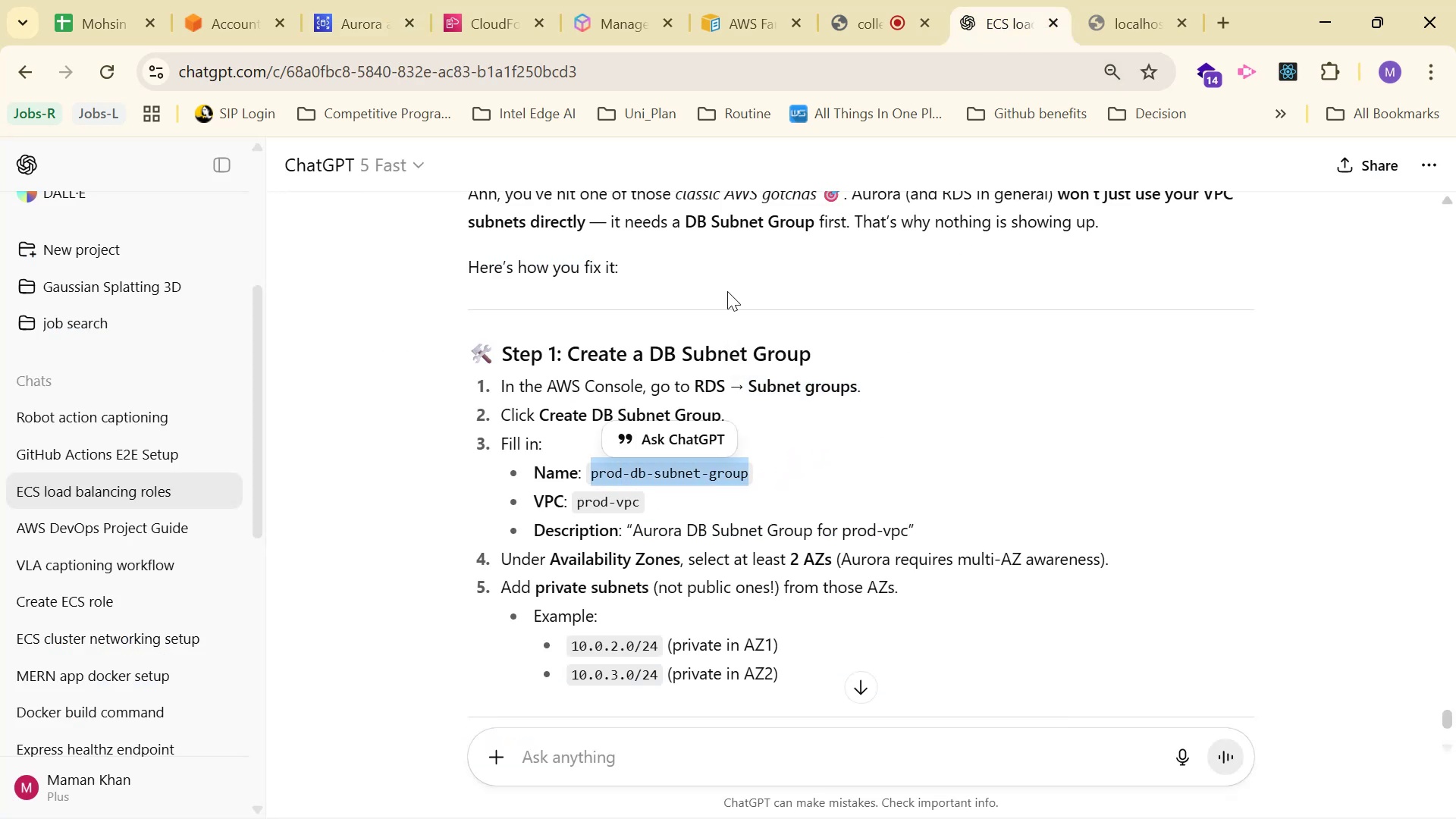 
key(Control+C)
 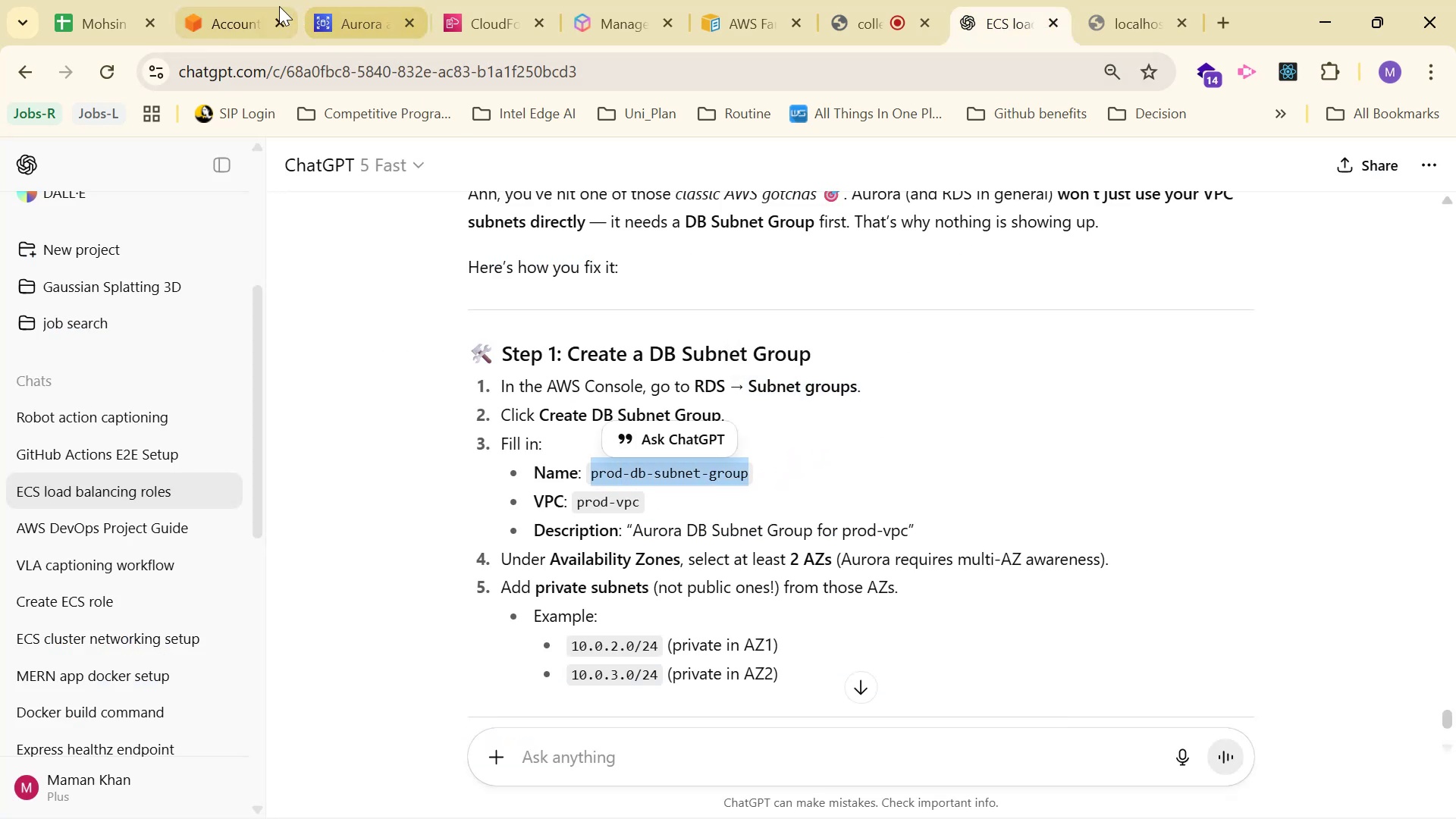 
left_click([221, 7])
 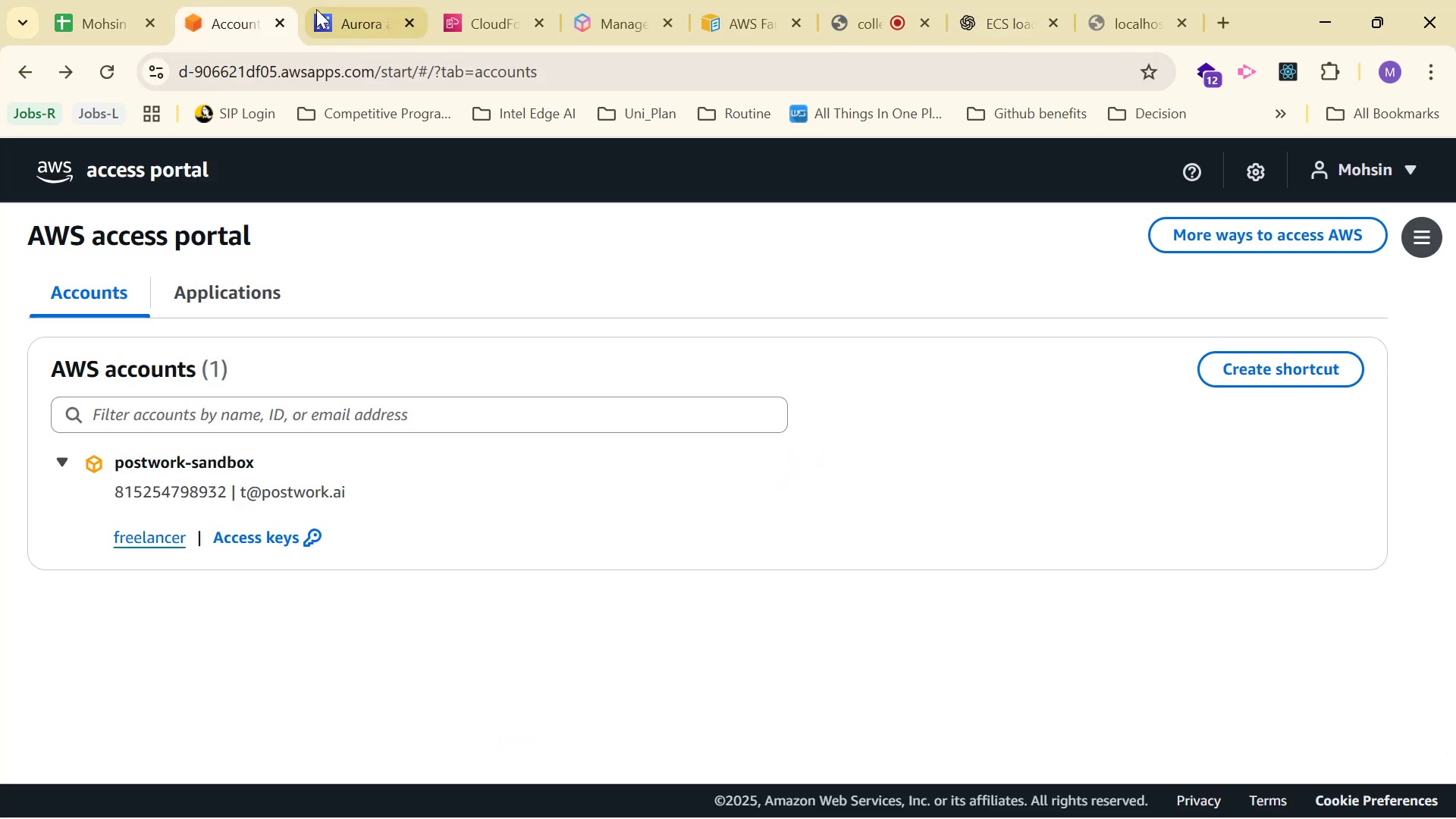 
left_click([318, 9])
 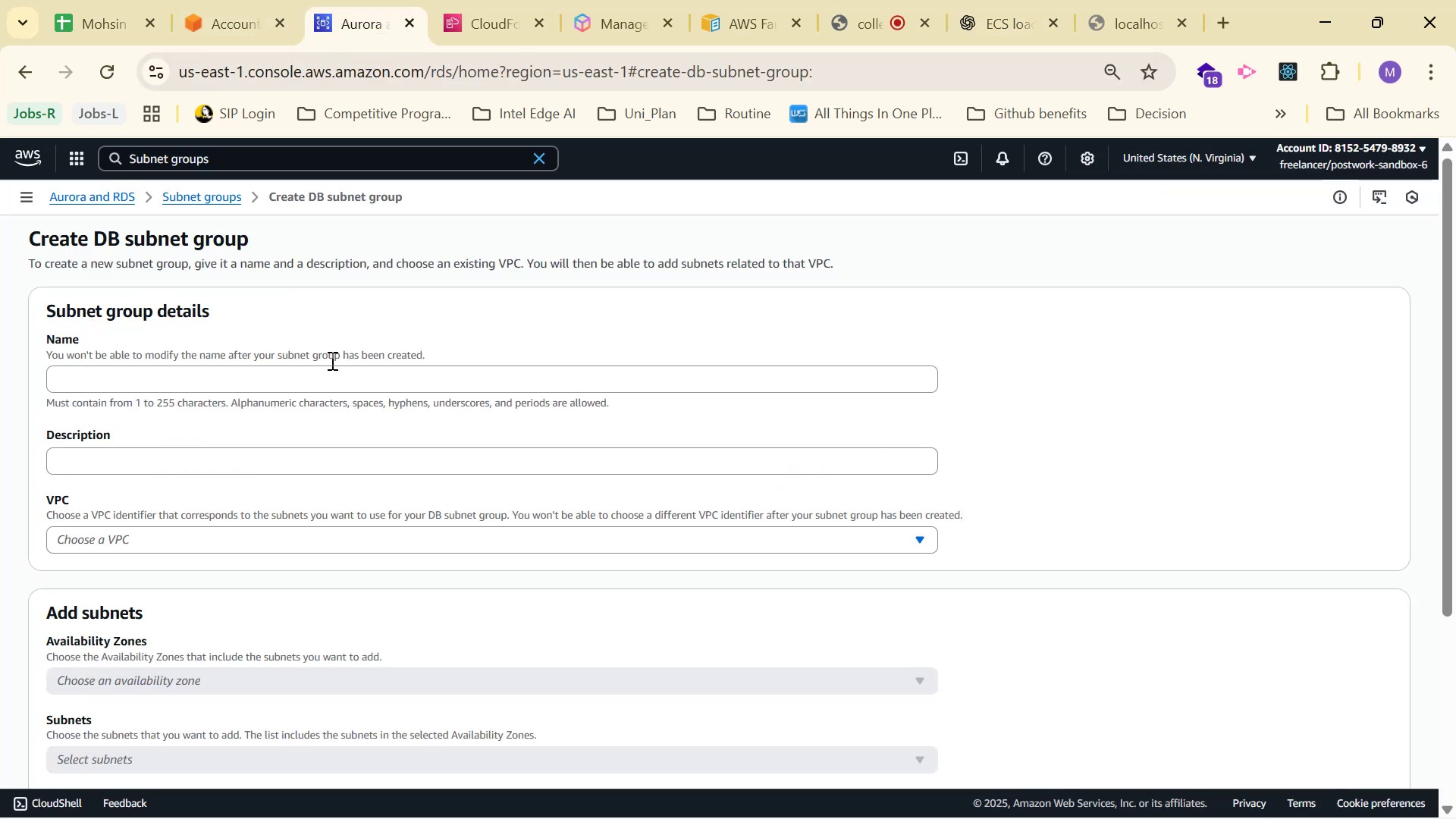 
left_click([329, 385])
 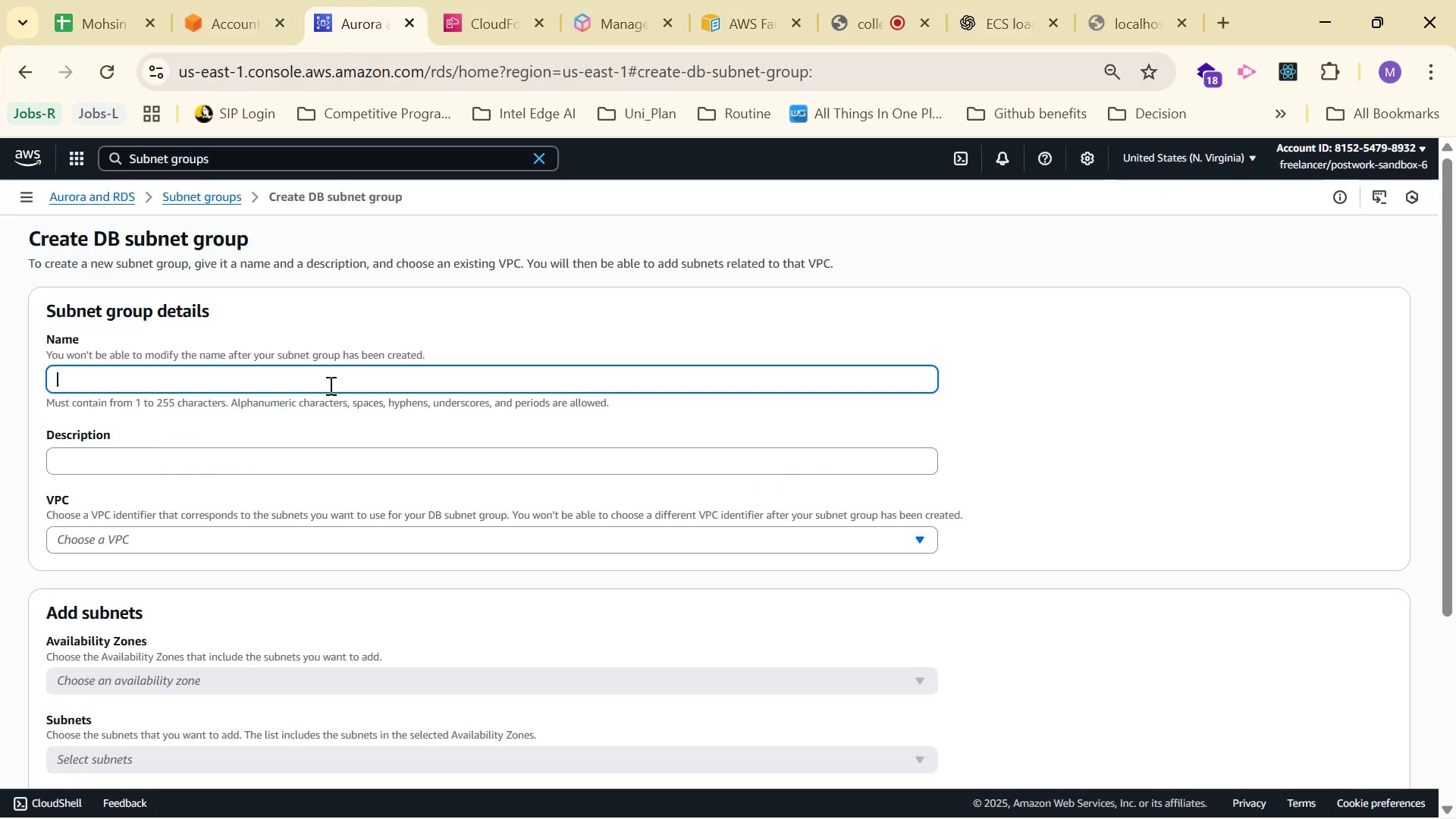 
key(Control+V)
 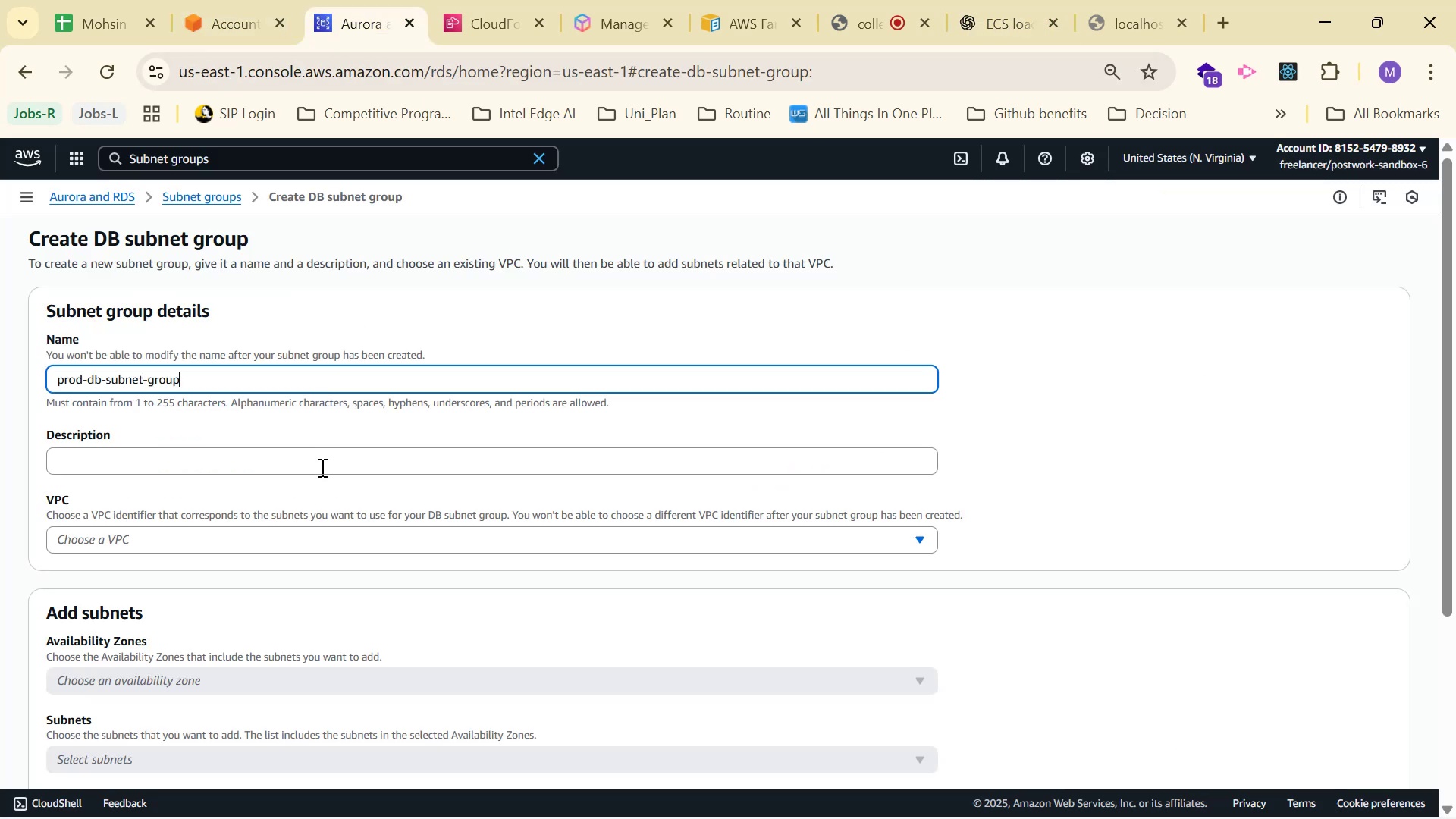 
left_click([321, 467])
 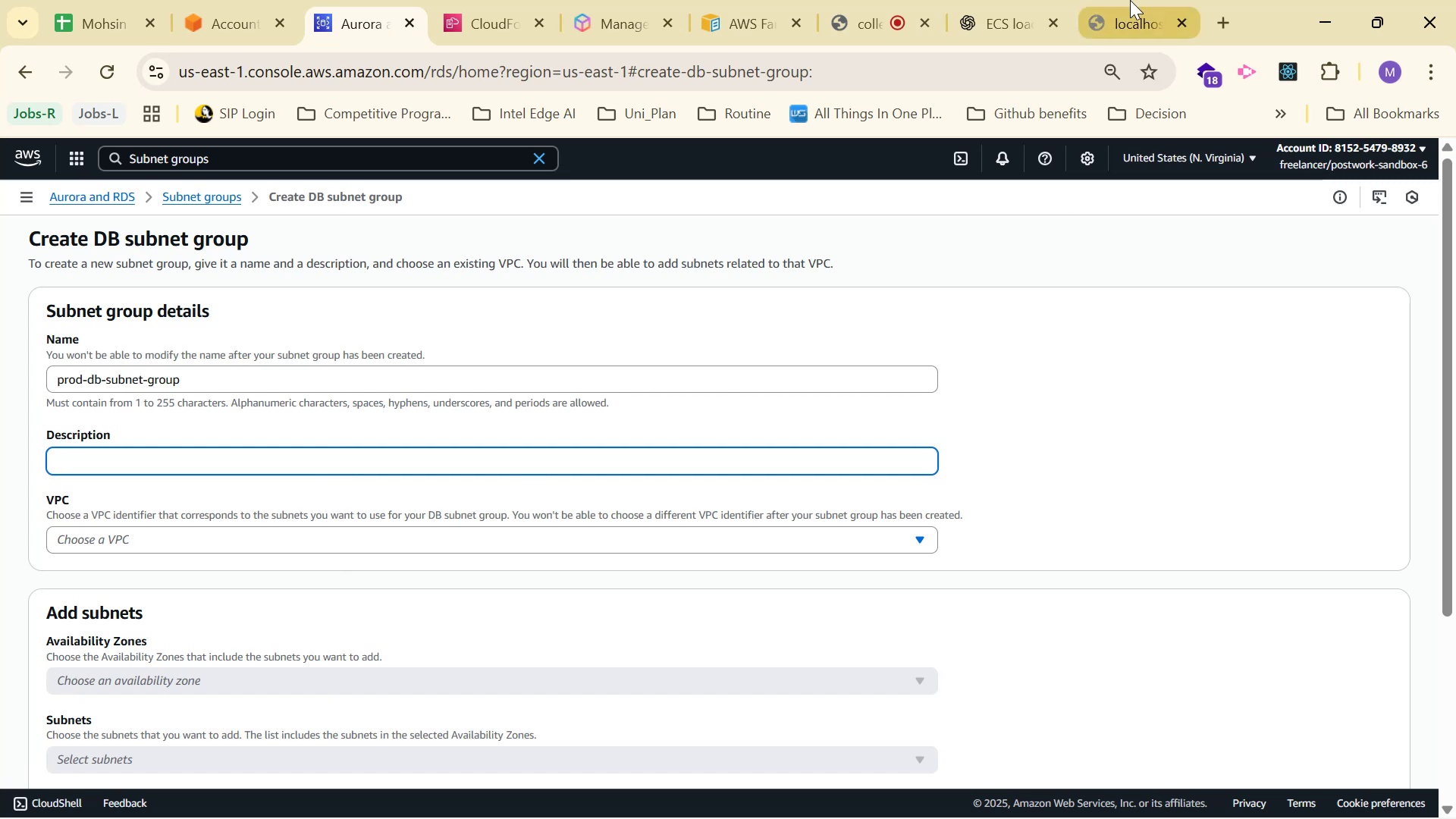 
left_click([1006, 0])
 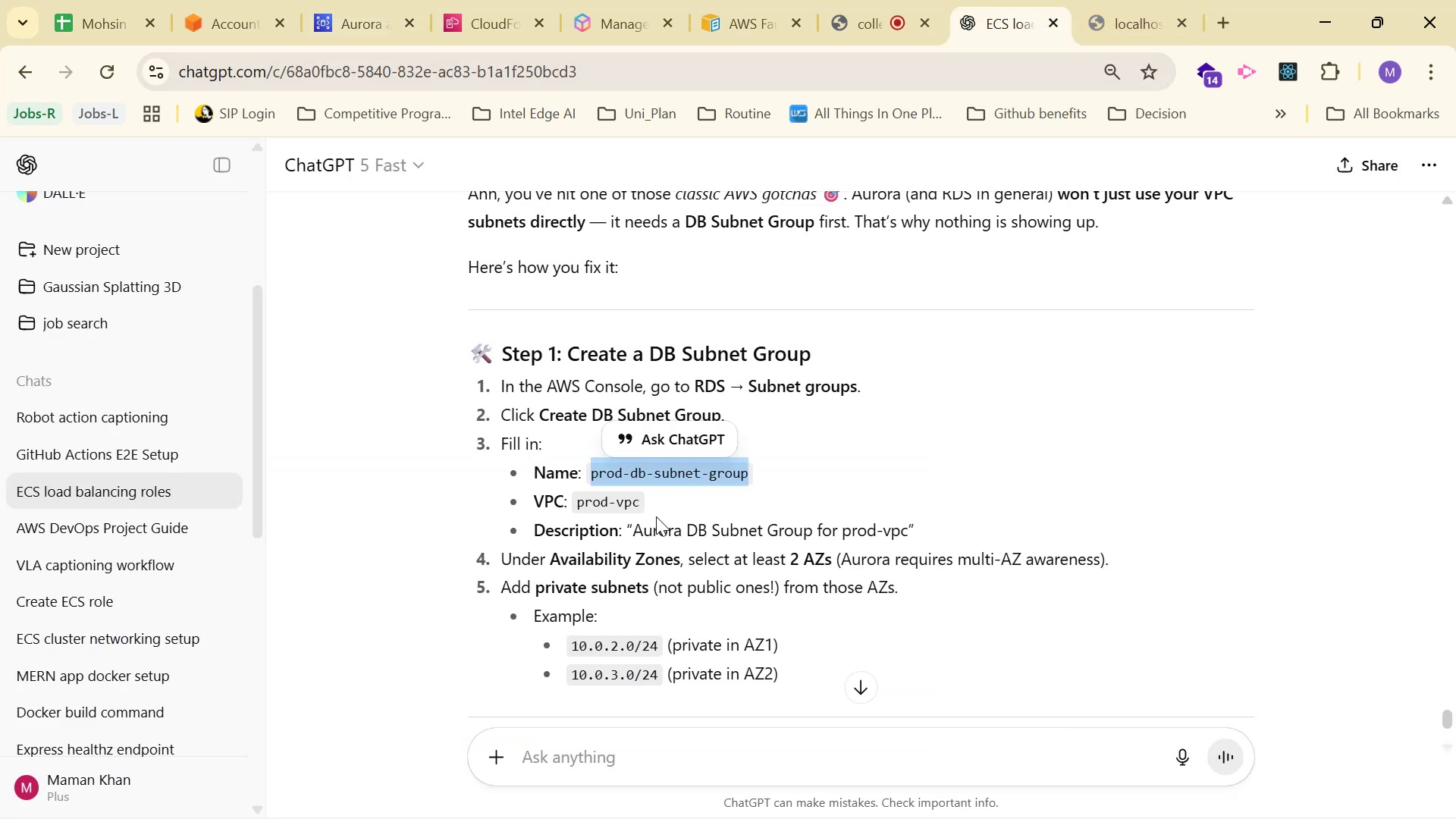 
left_click_drag(start_coordinate=[636, 532], to_coordinate=[911, 534])
 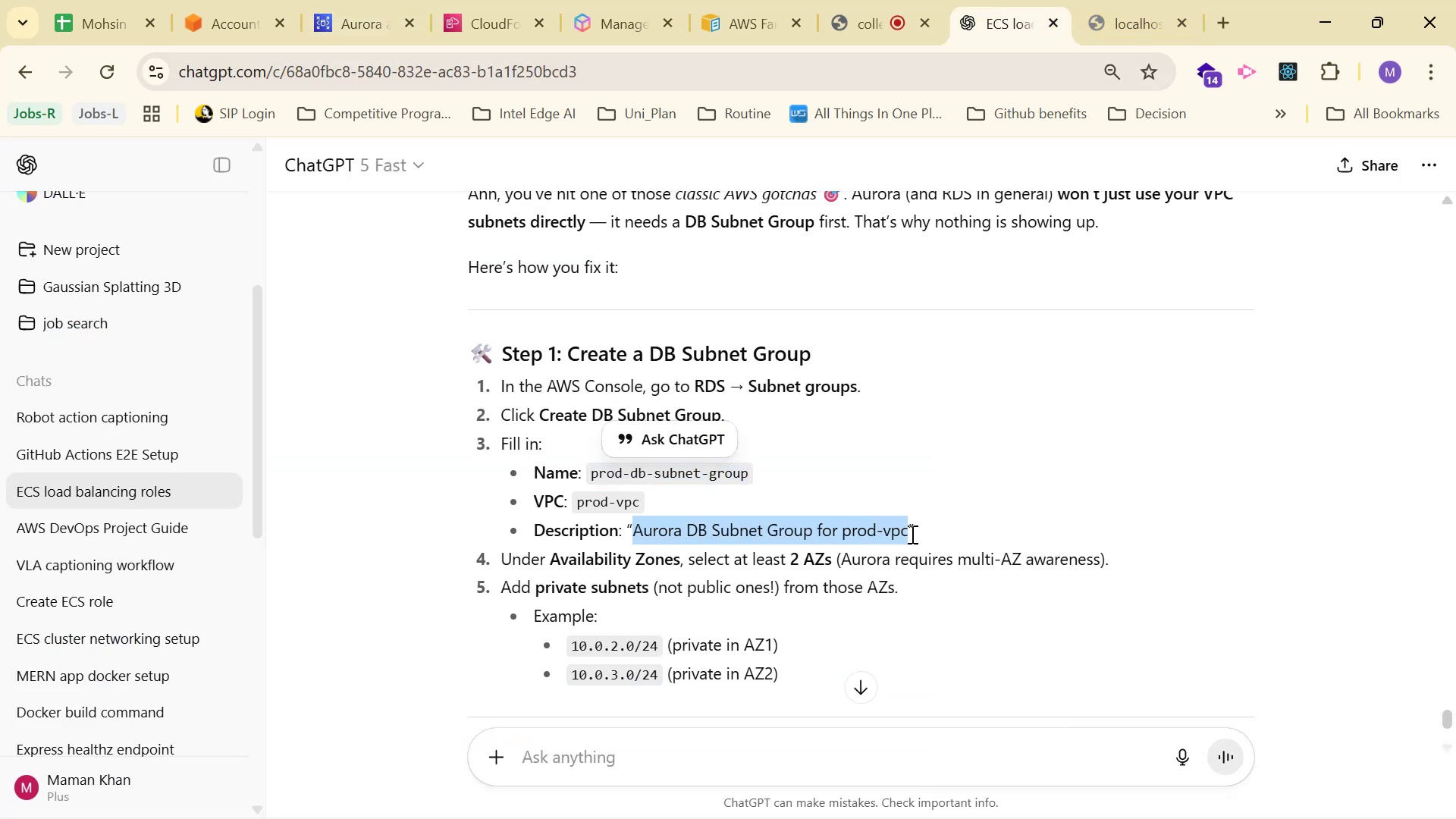 
key(Control+C)
 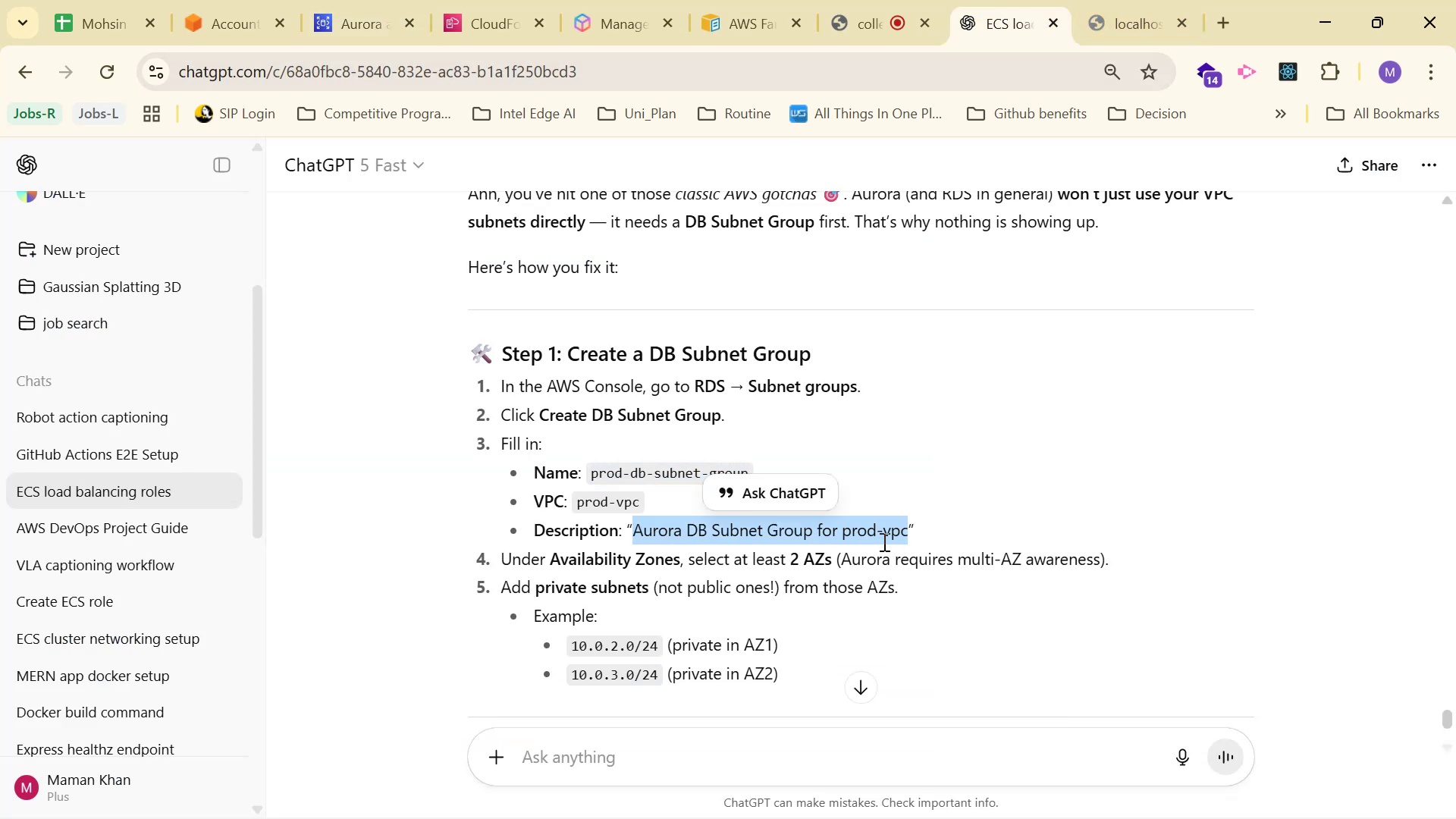 
key(Control+C)
 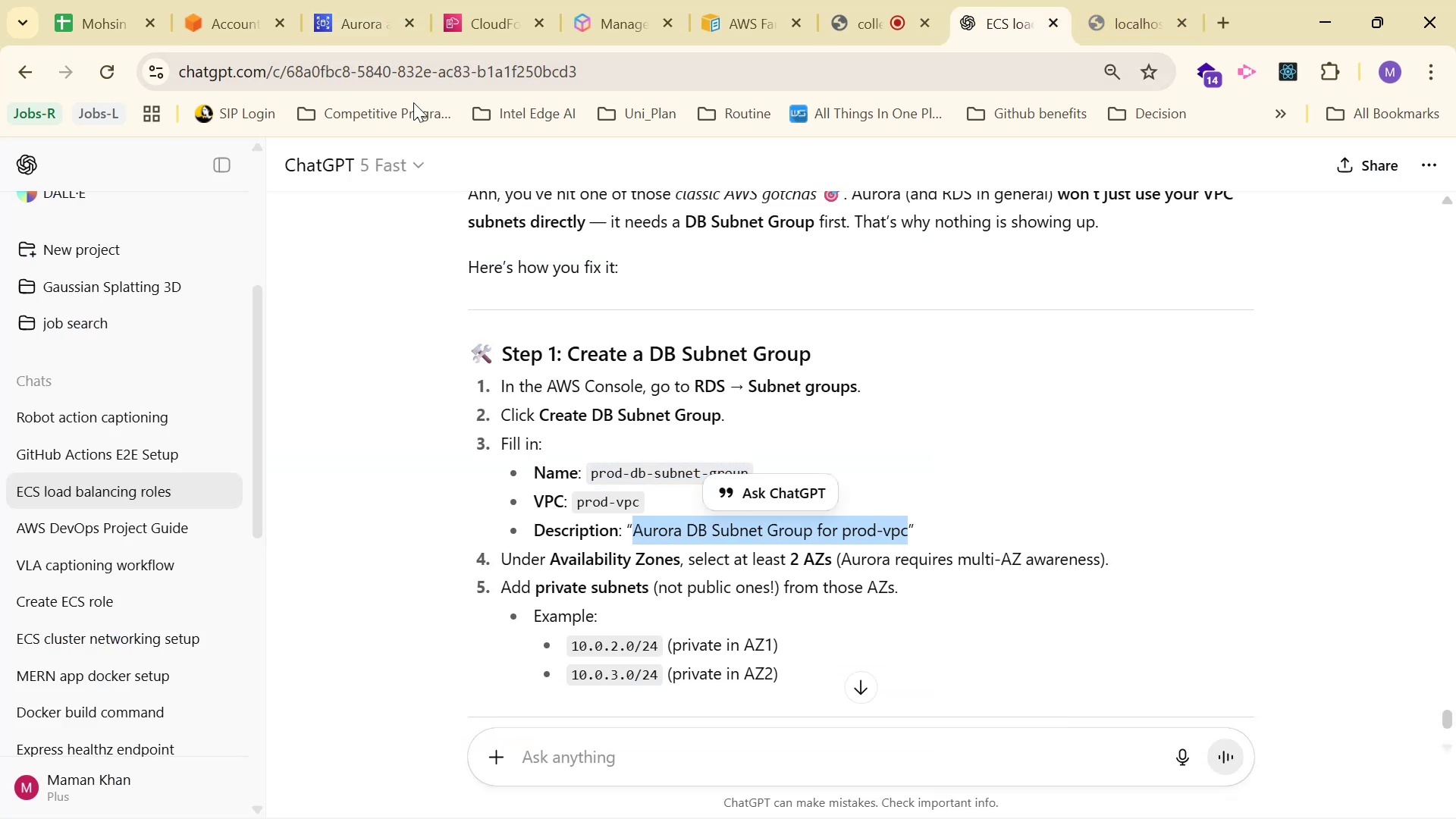 
key(Control+C)
 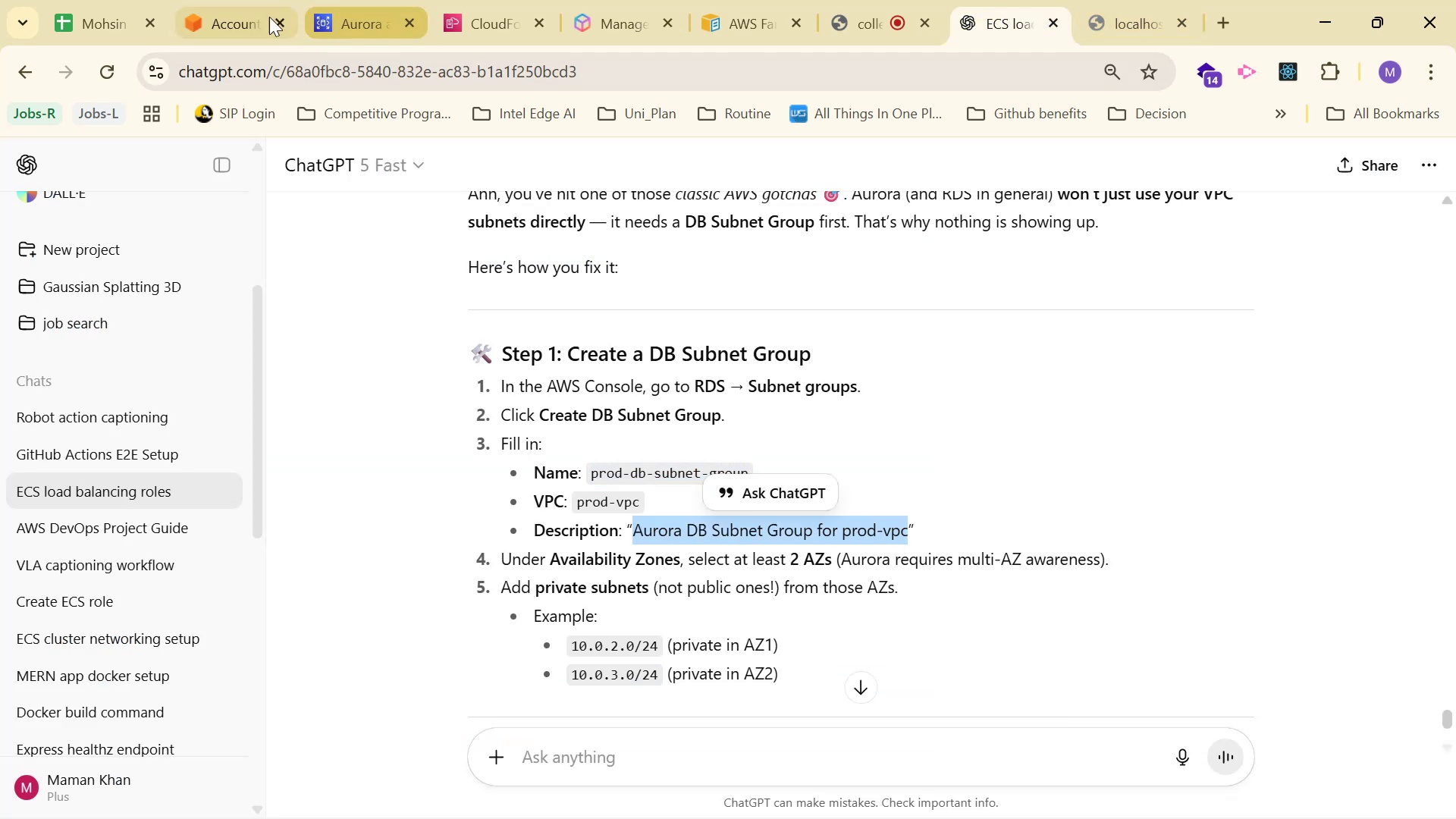 
left_click([222, 8])
 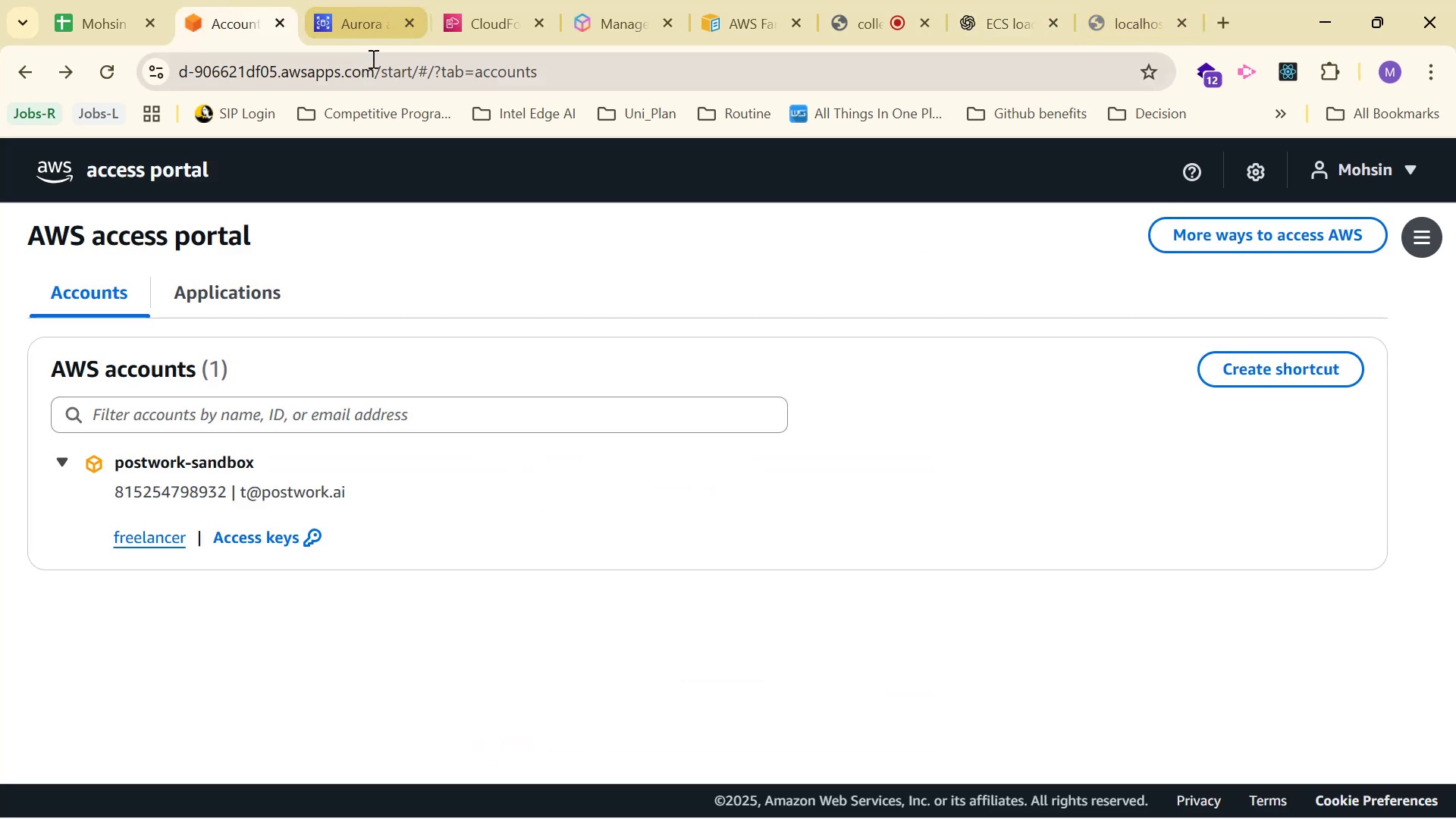 
left_click([366, 15])
 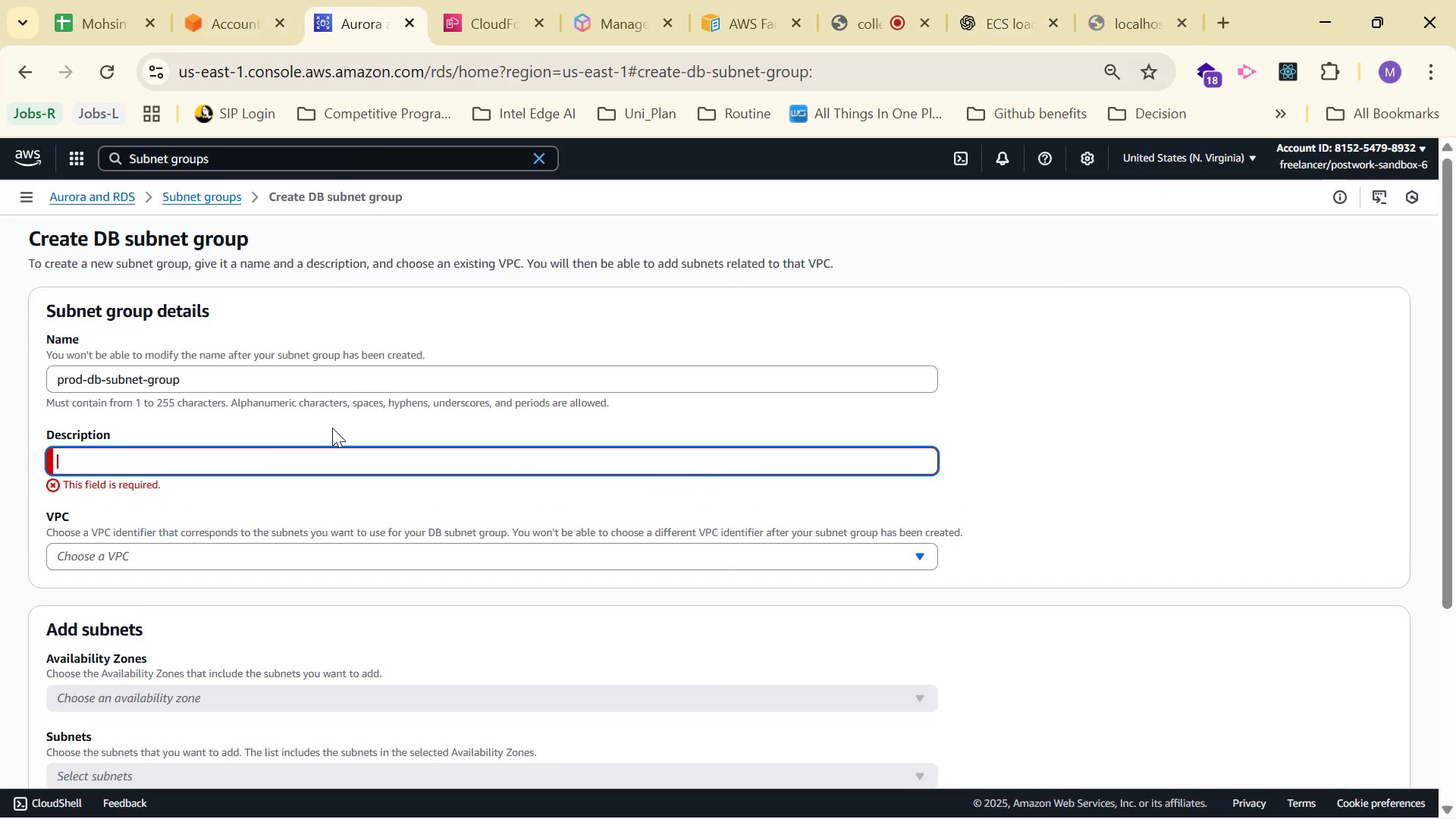 
key(Control+V)
 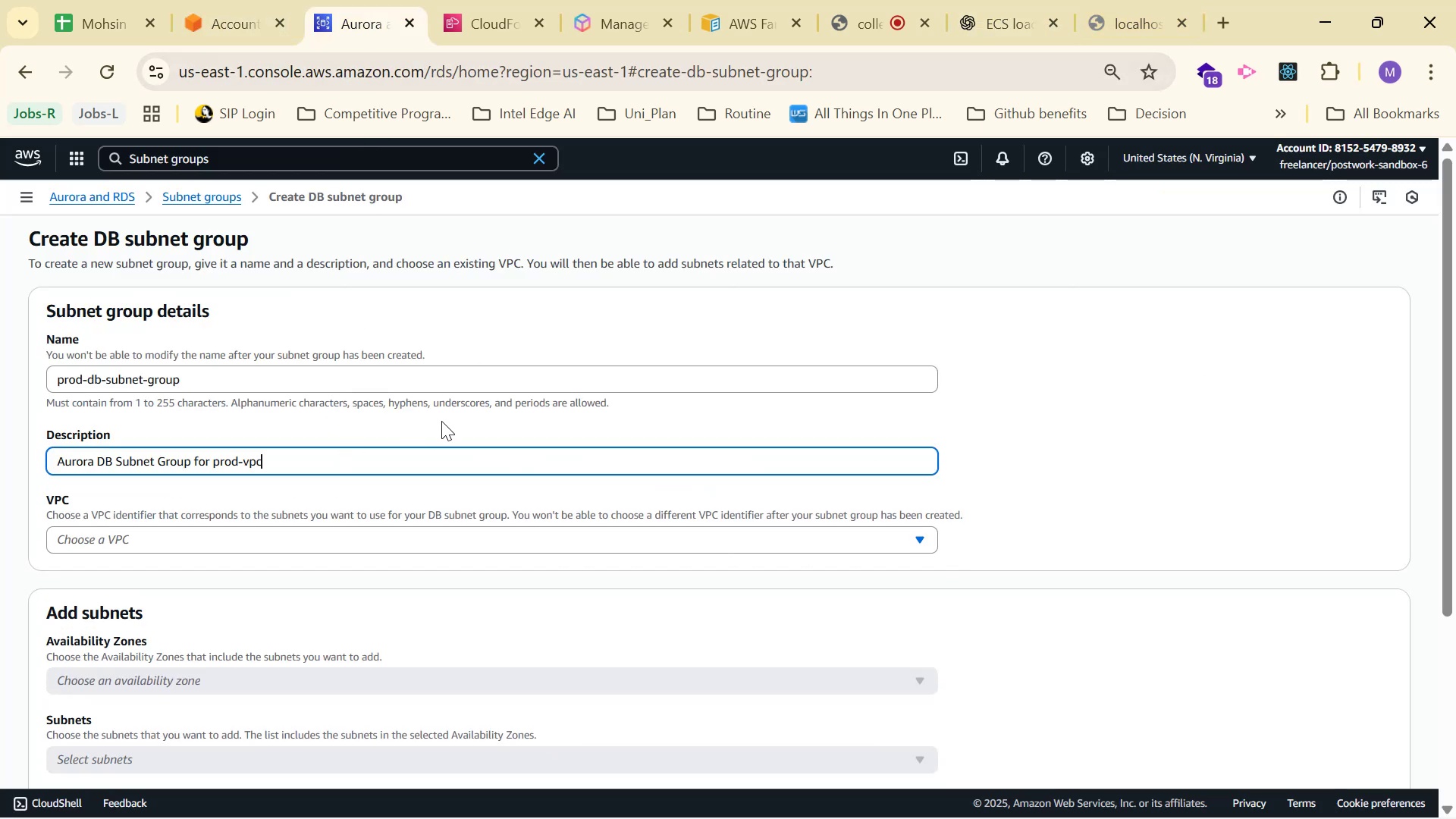 
scroll: coordinate [389, 413], scroll_direction: down, amount: 1.0
 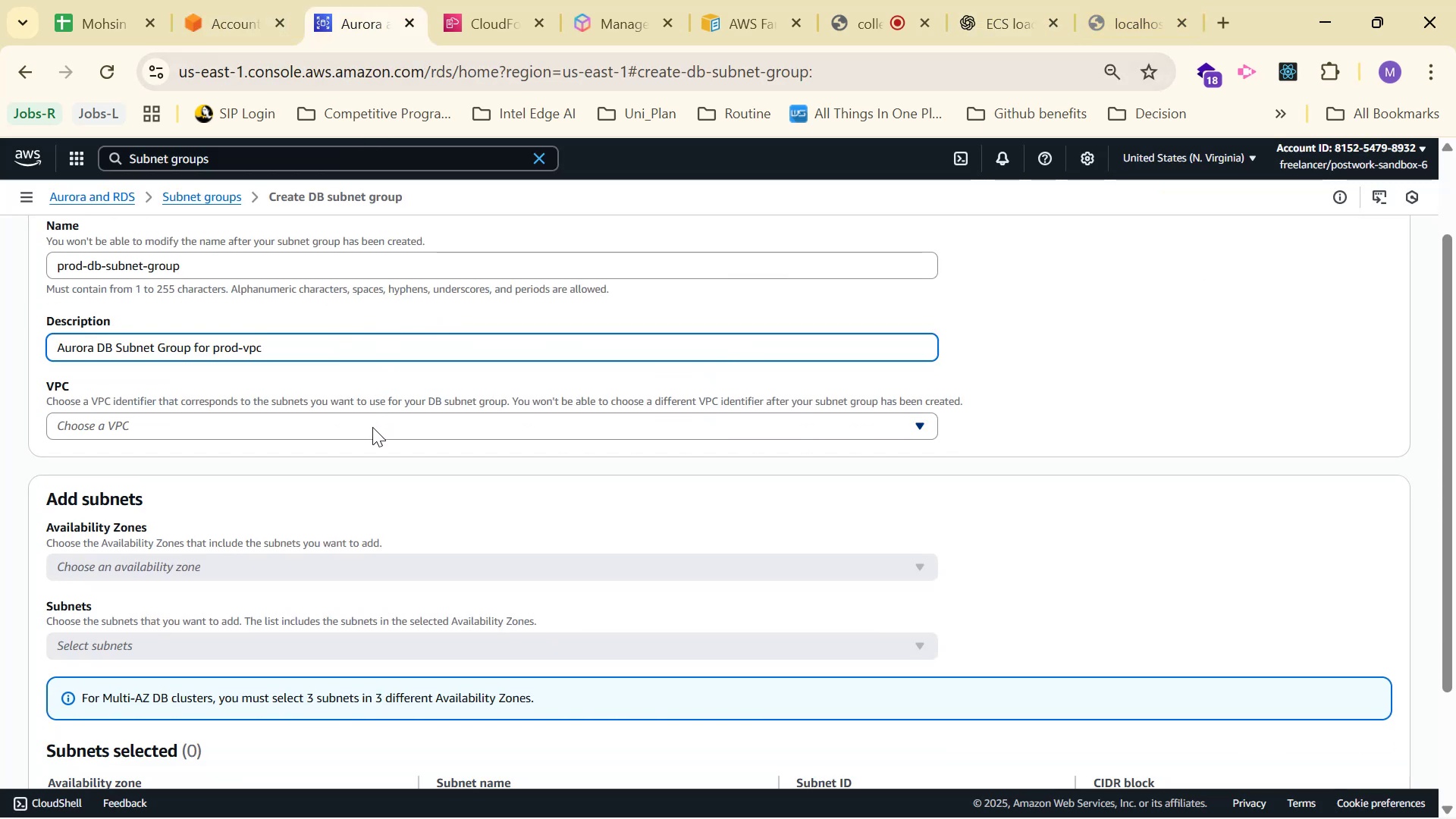 
left_click([378, 425])
 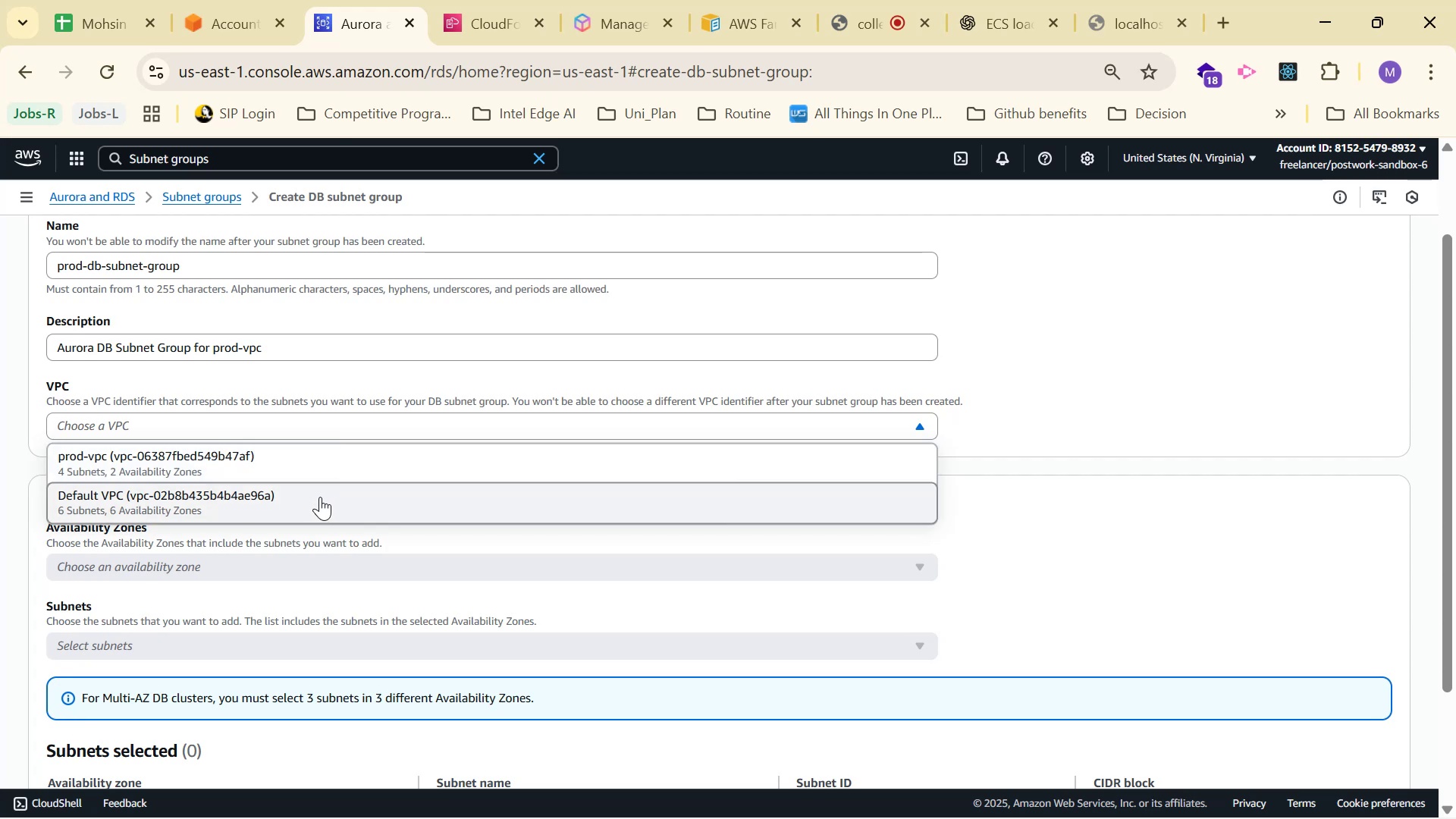 
left_click([318, 475])
 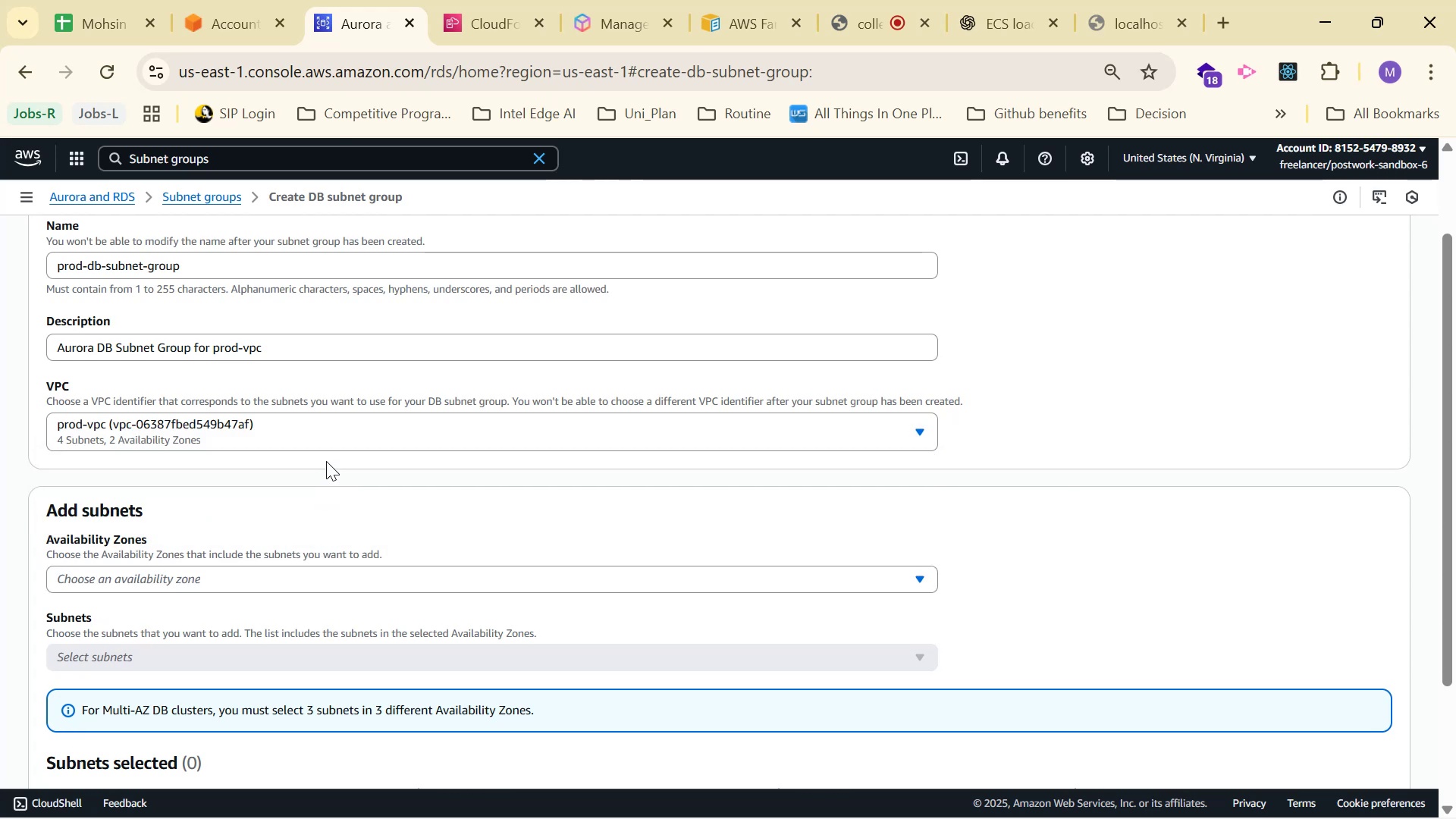 
scroll: coordinate [335, 450], scroll_direction: down, amount: 1.0
 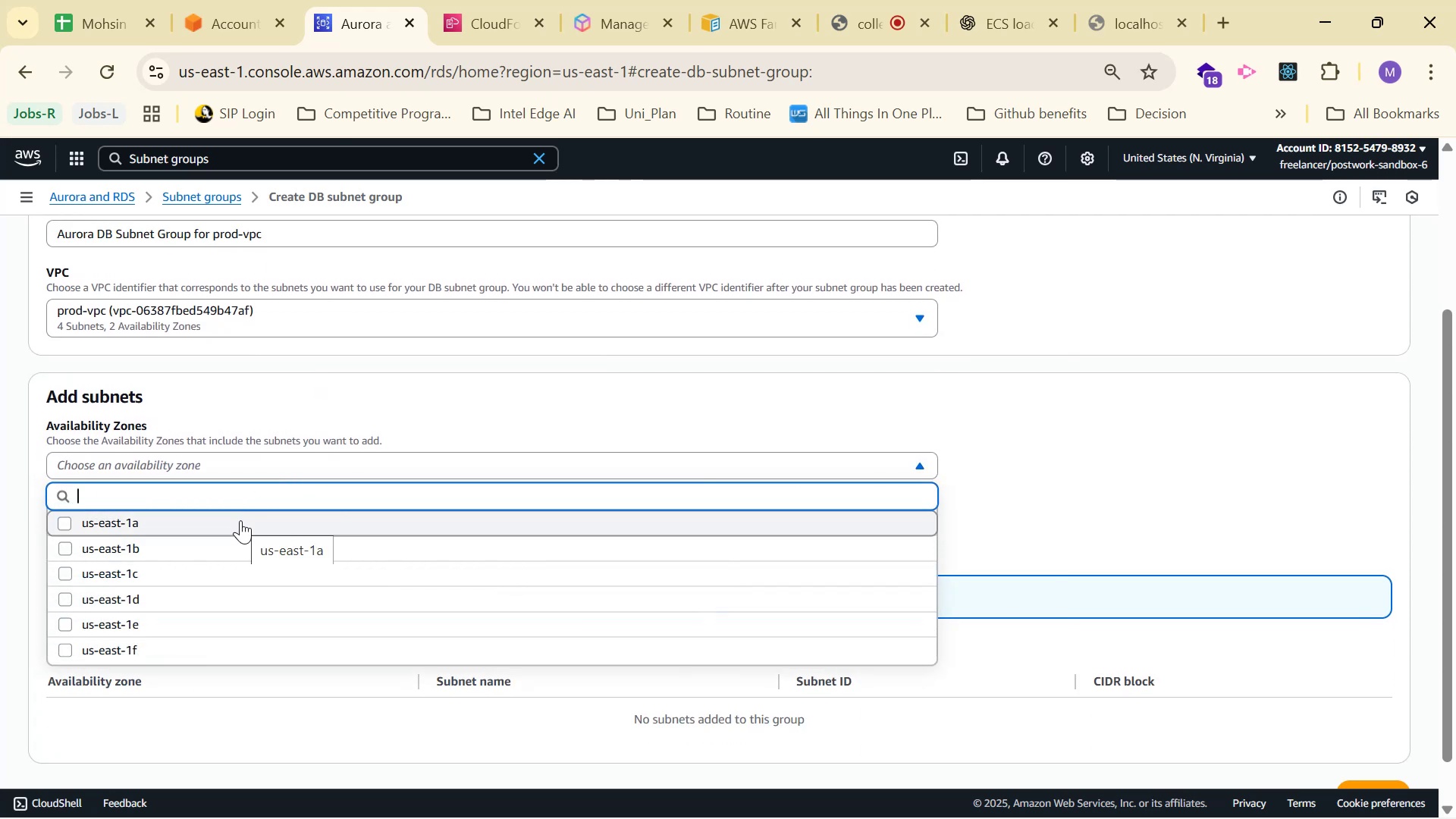 
left_click([232, 523])
 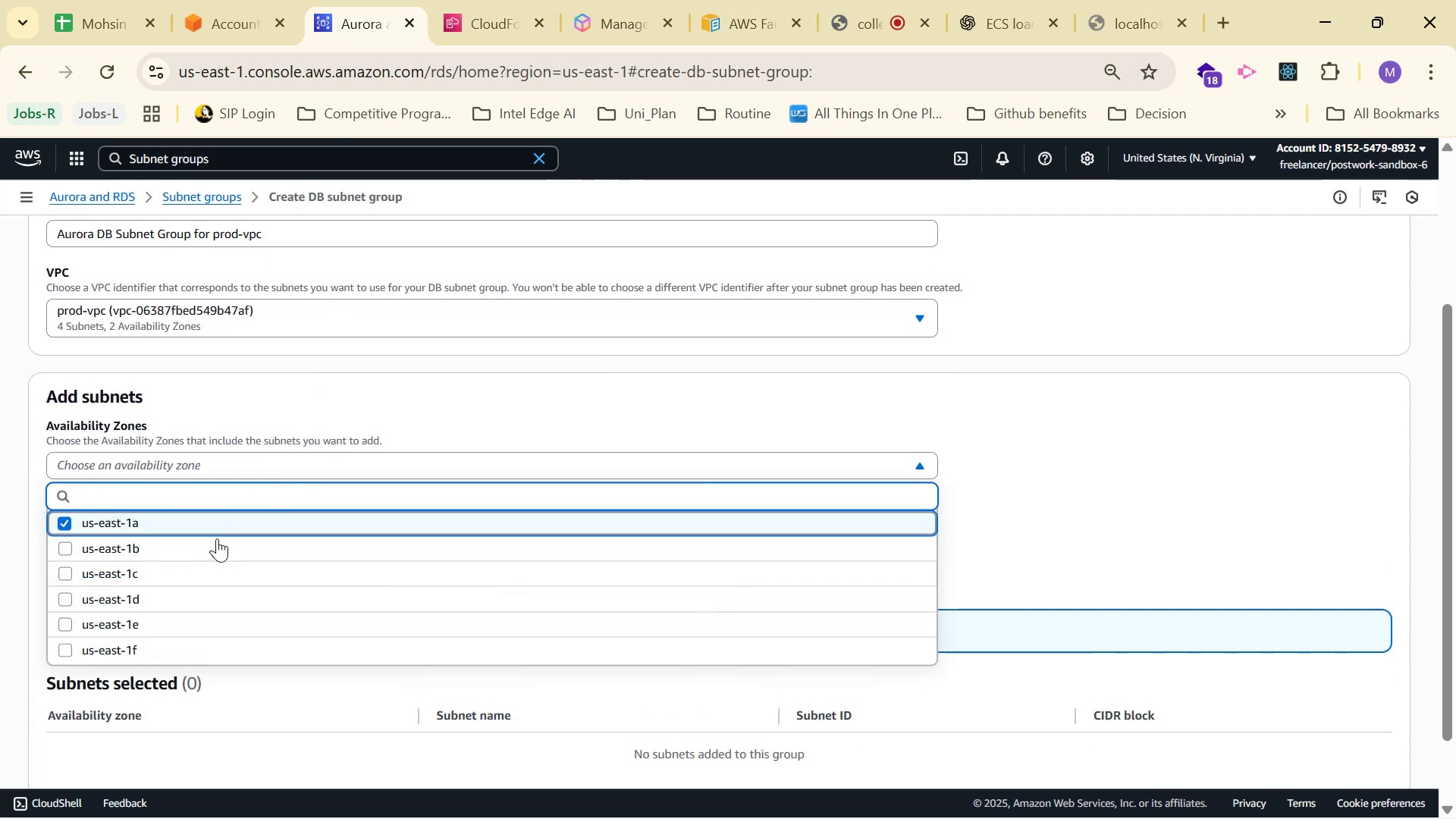 
left_click([215, 546])
 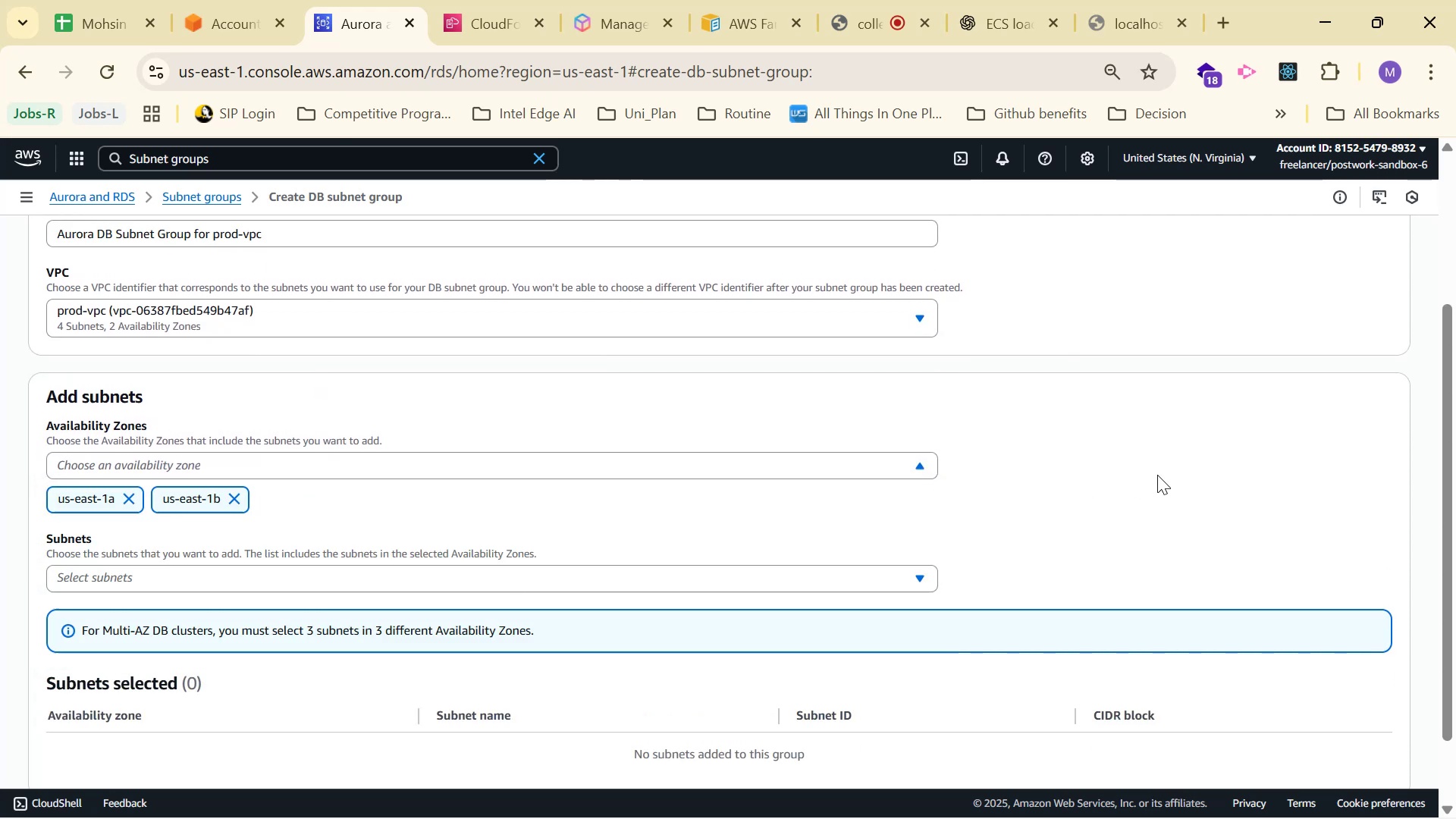 
scroll: coordinate [1081, 477], scroll_direction: down, amount: 2.0
 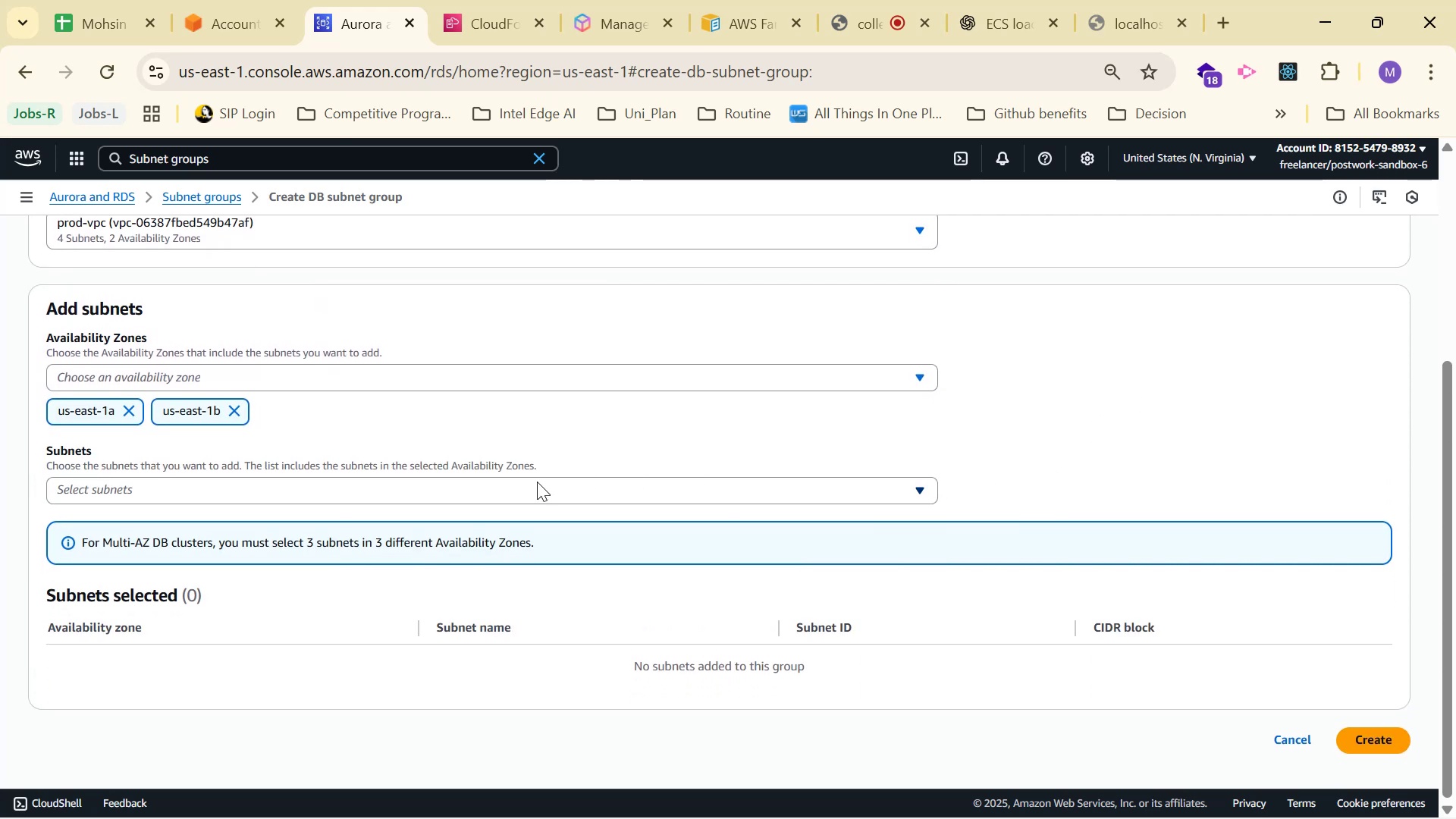 
left_click([534, 482])
 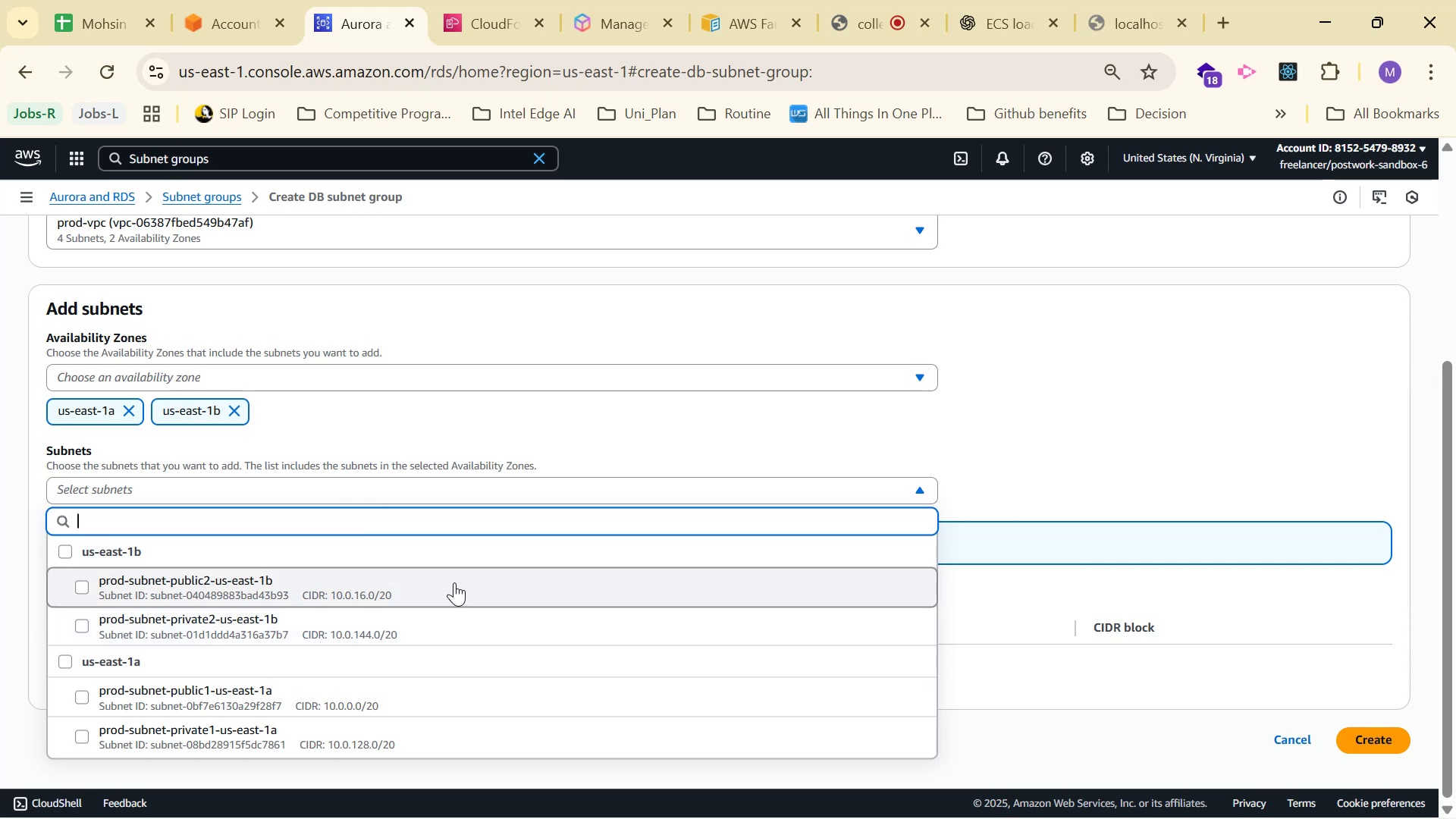 
left_click([406, 619])
 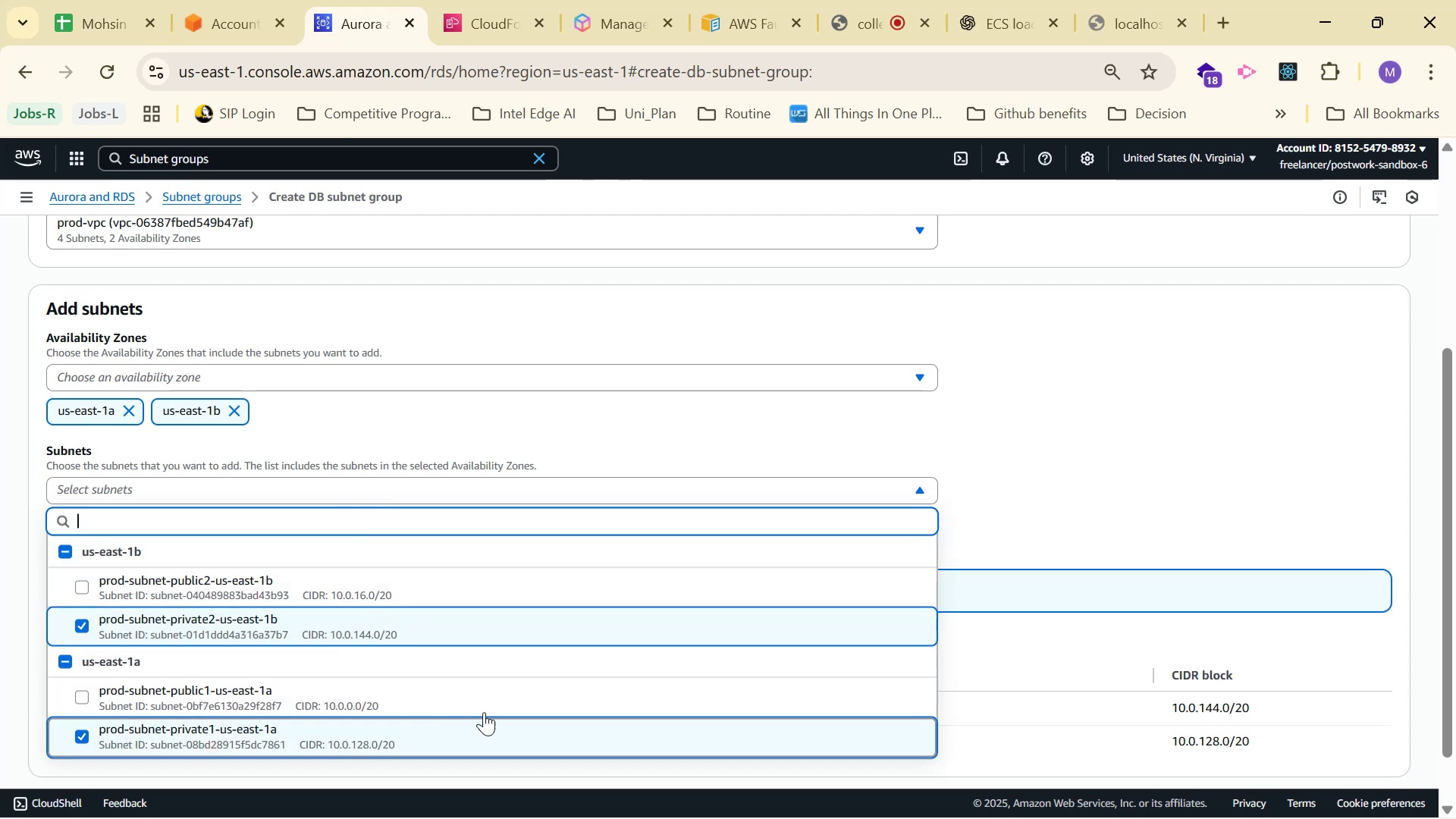 
left_click([1264, 451])
 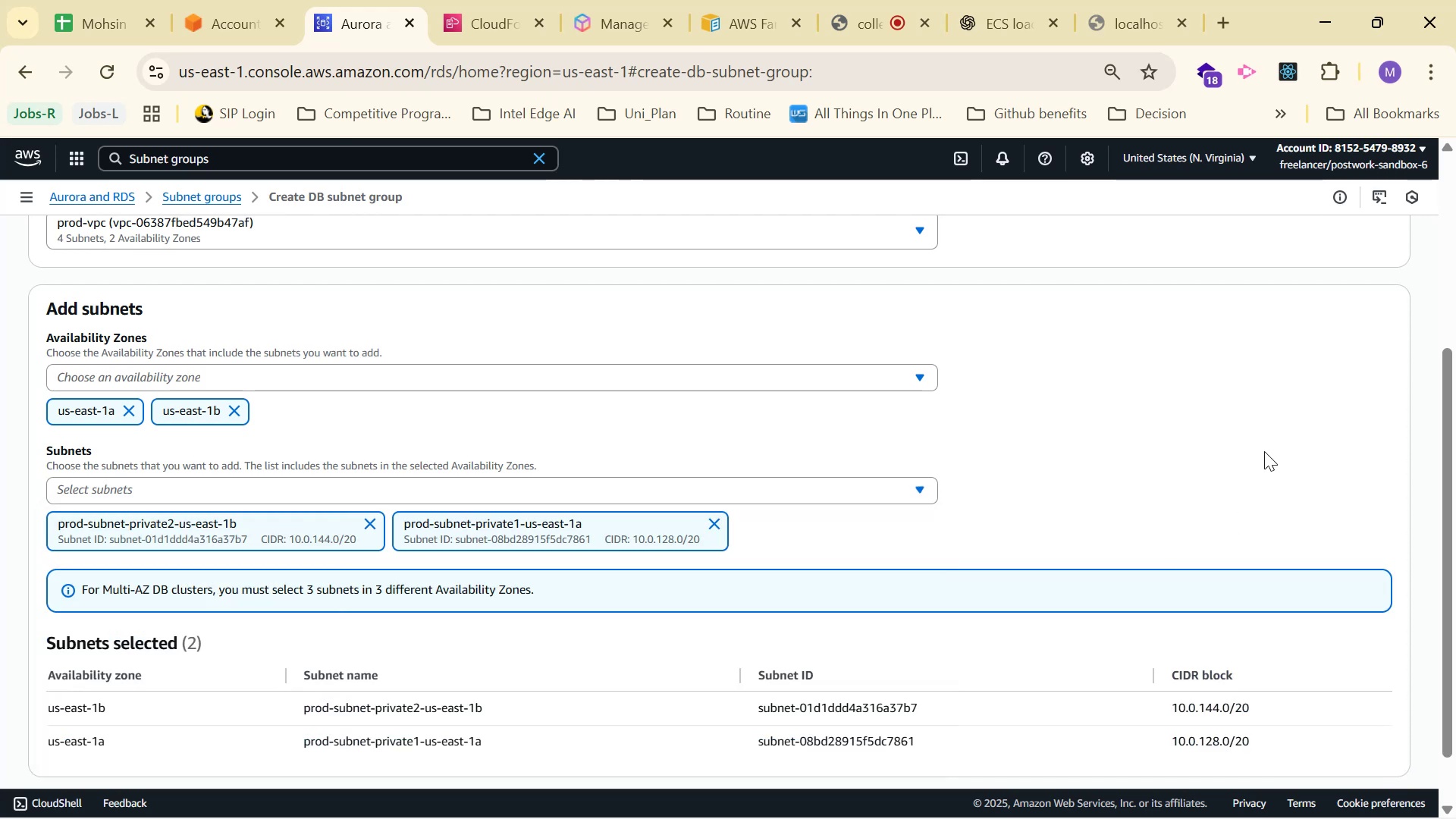 
scroll: coordinate [1025, 510], scroll_direction: down, amount: 4.0
 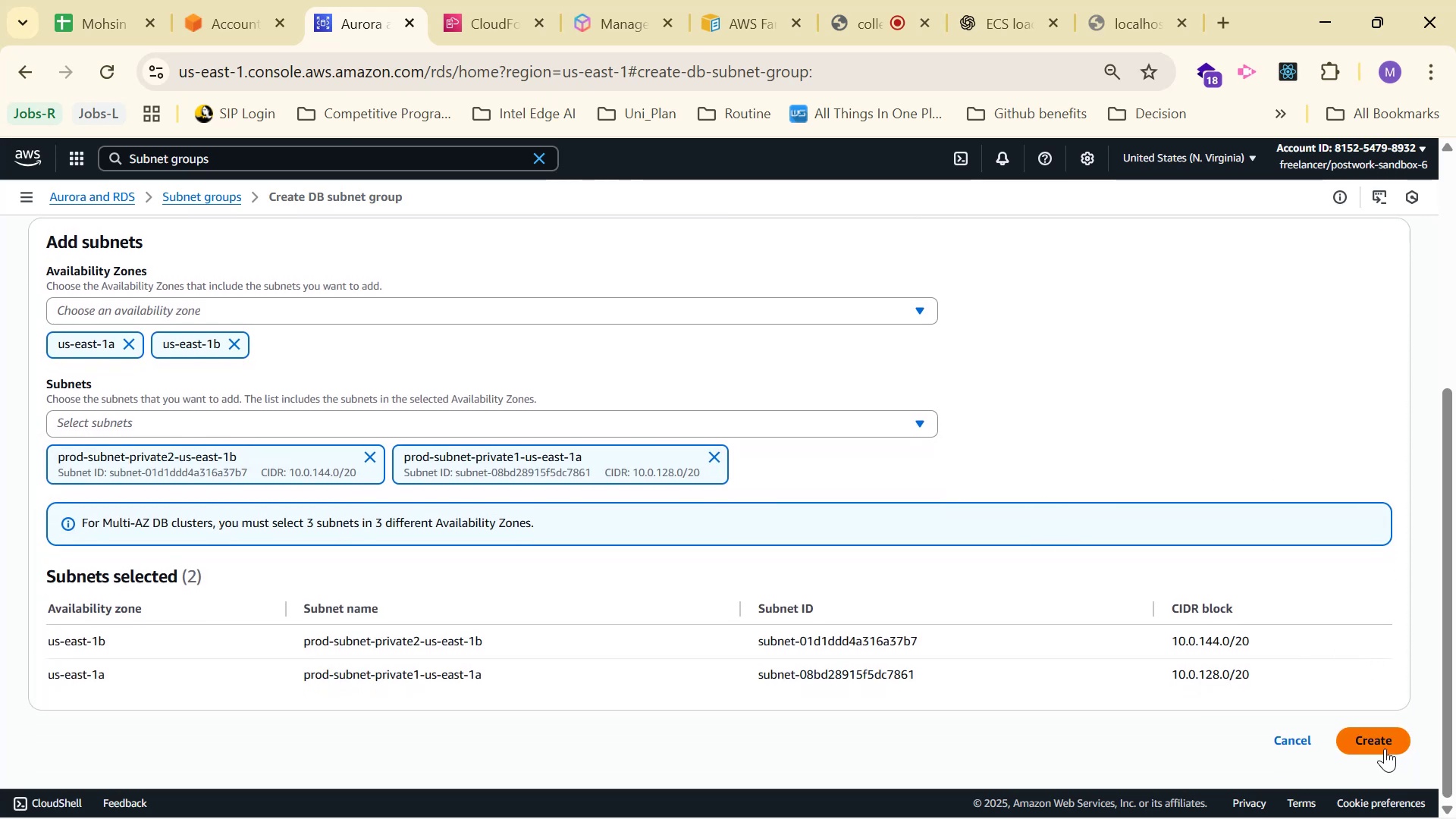 
left_click([1385, 745])
 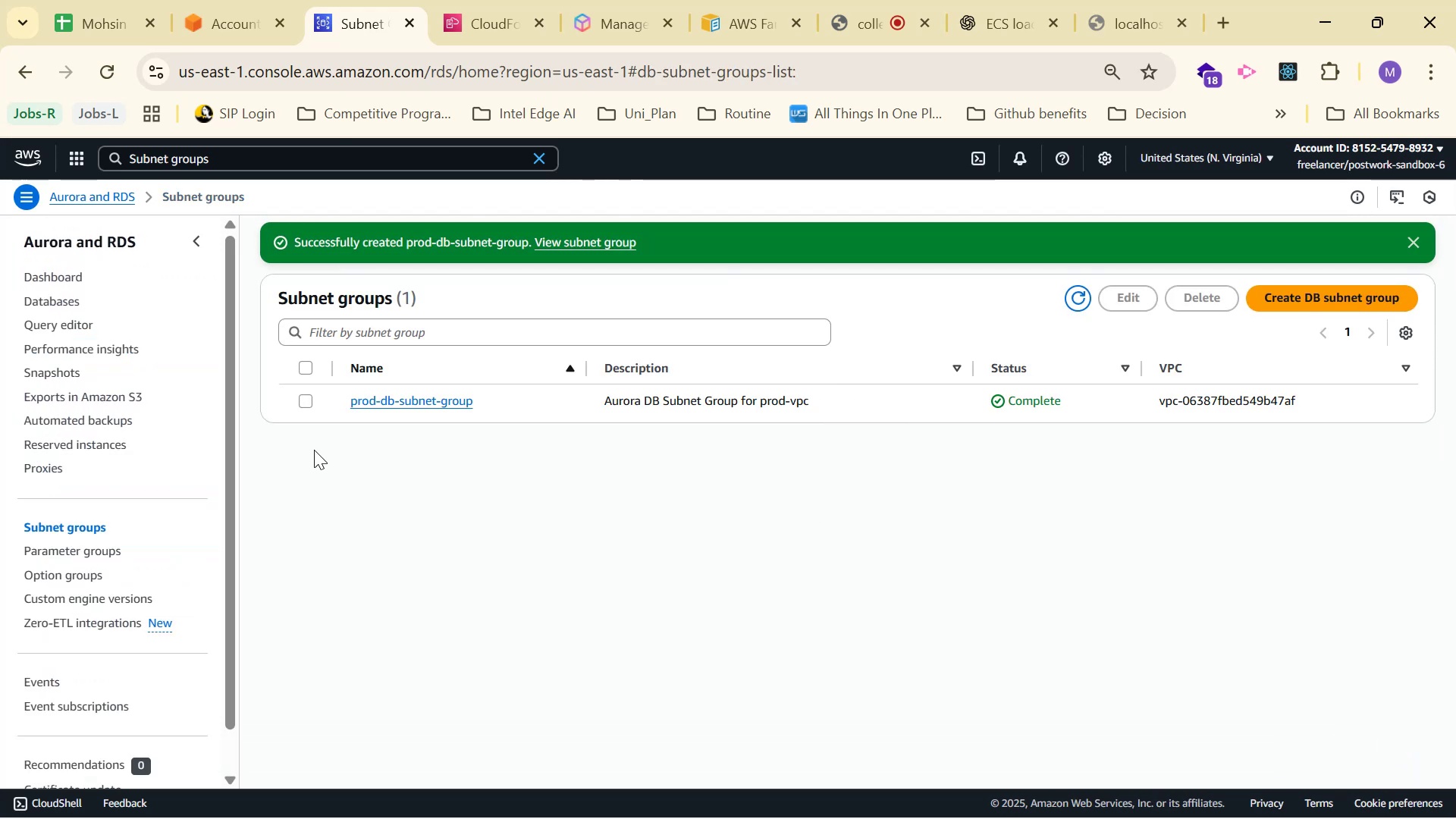 
wait(6.49)
 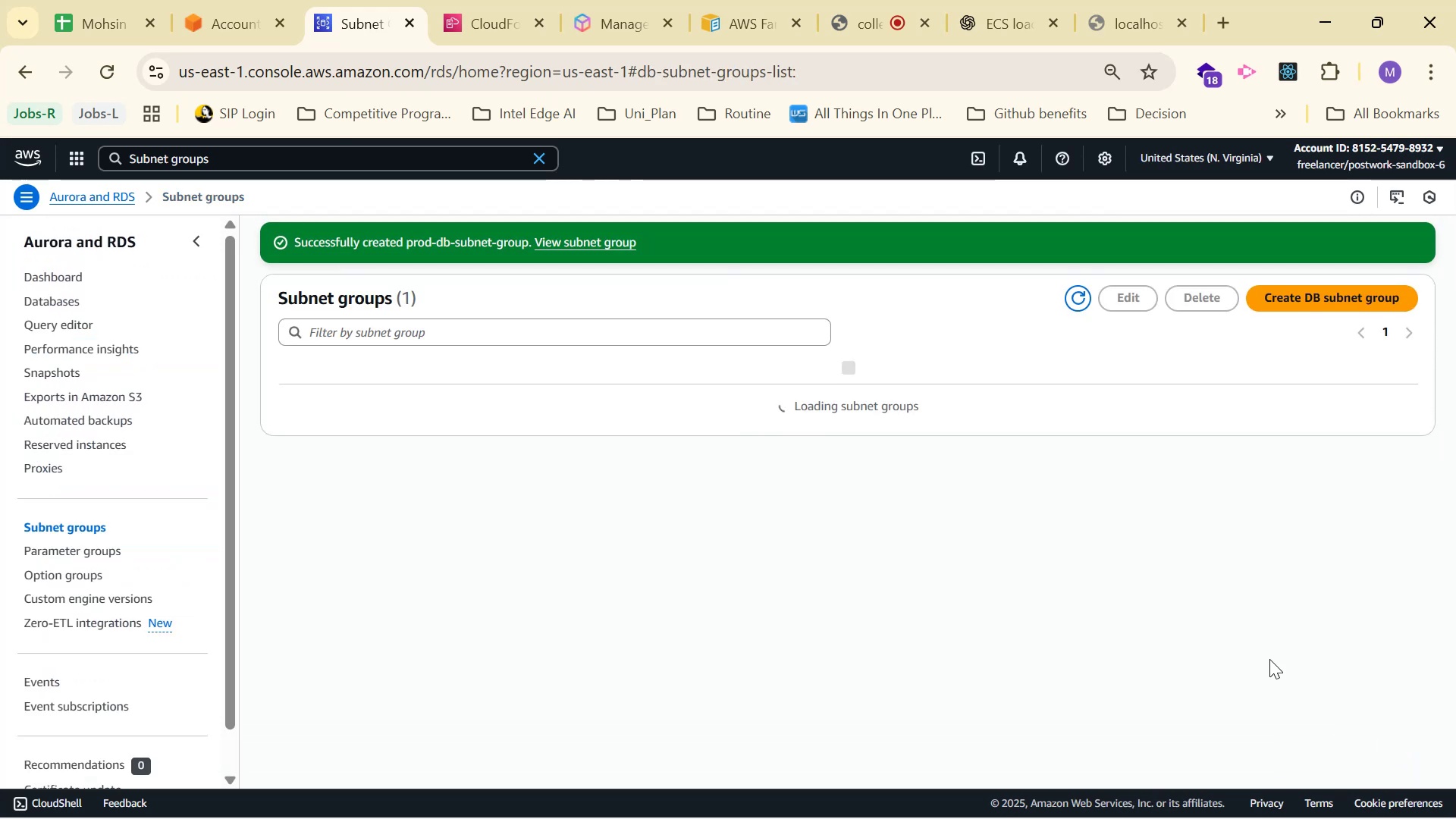 
left_click([67, 274])
 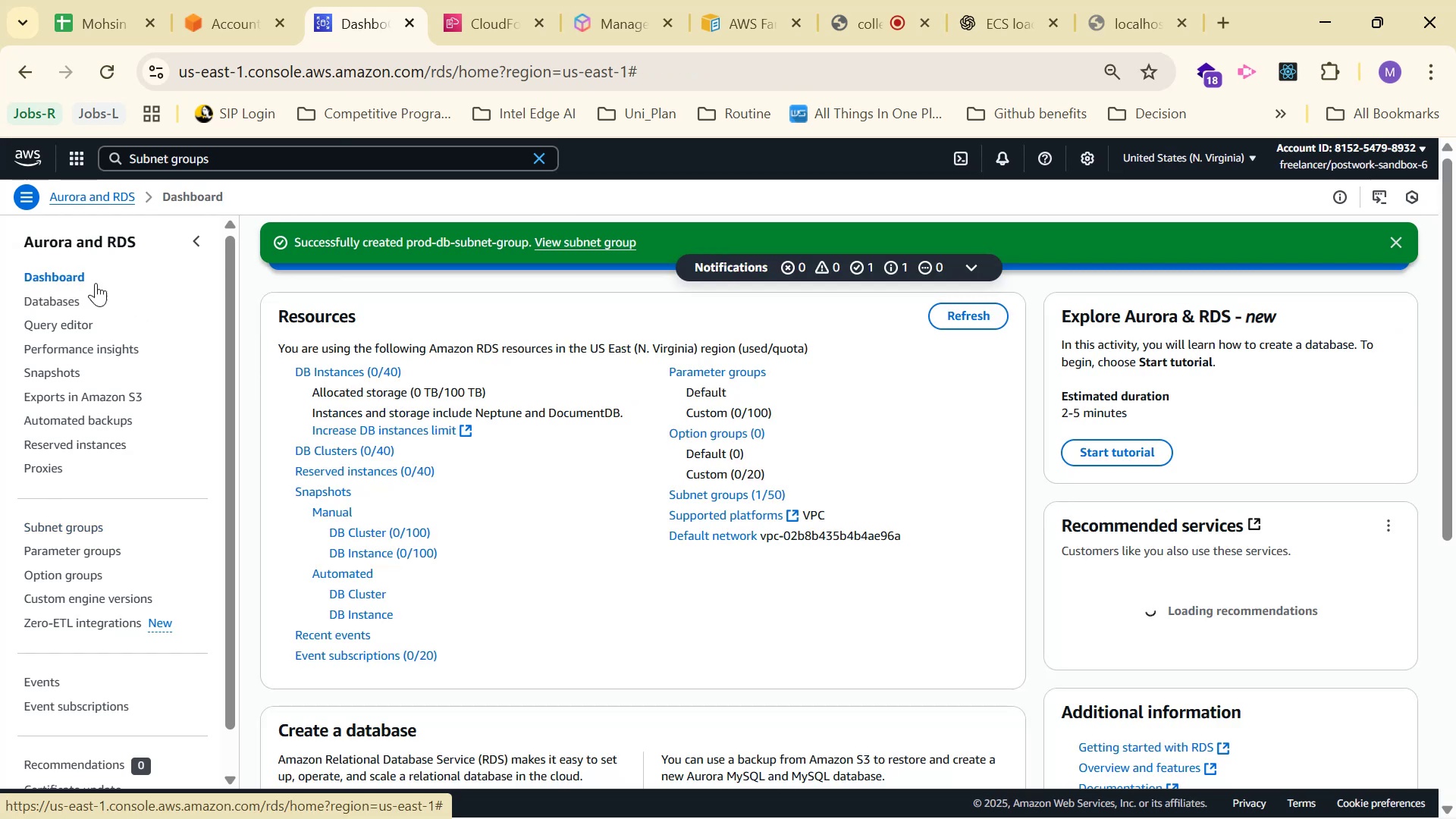 
scroll: coordinate [603, 428], scroll_direction: down, amount: 5.0
 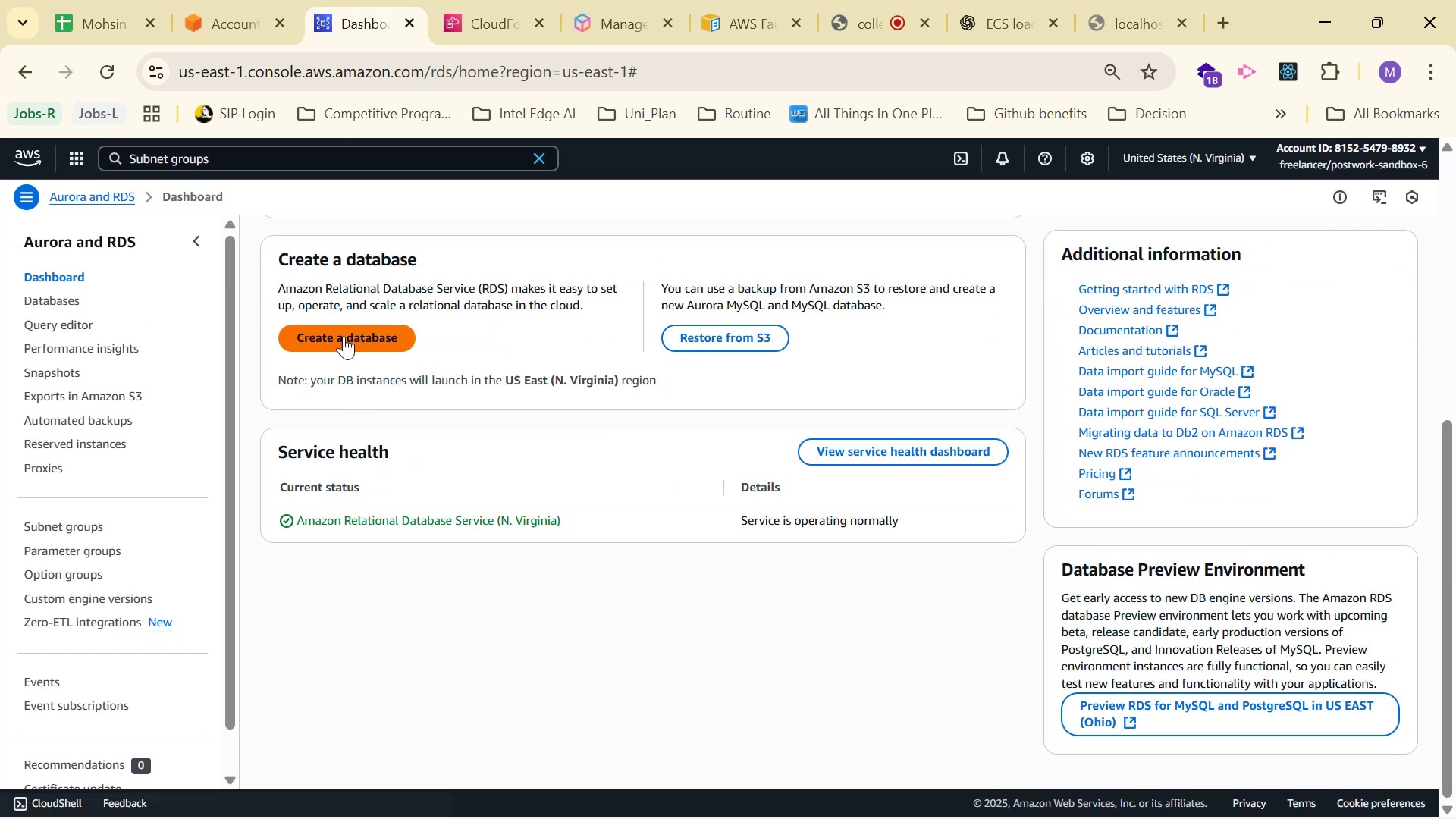 
left_click([345, 333])
 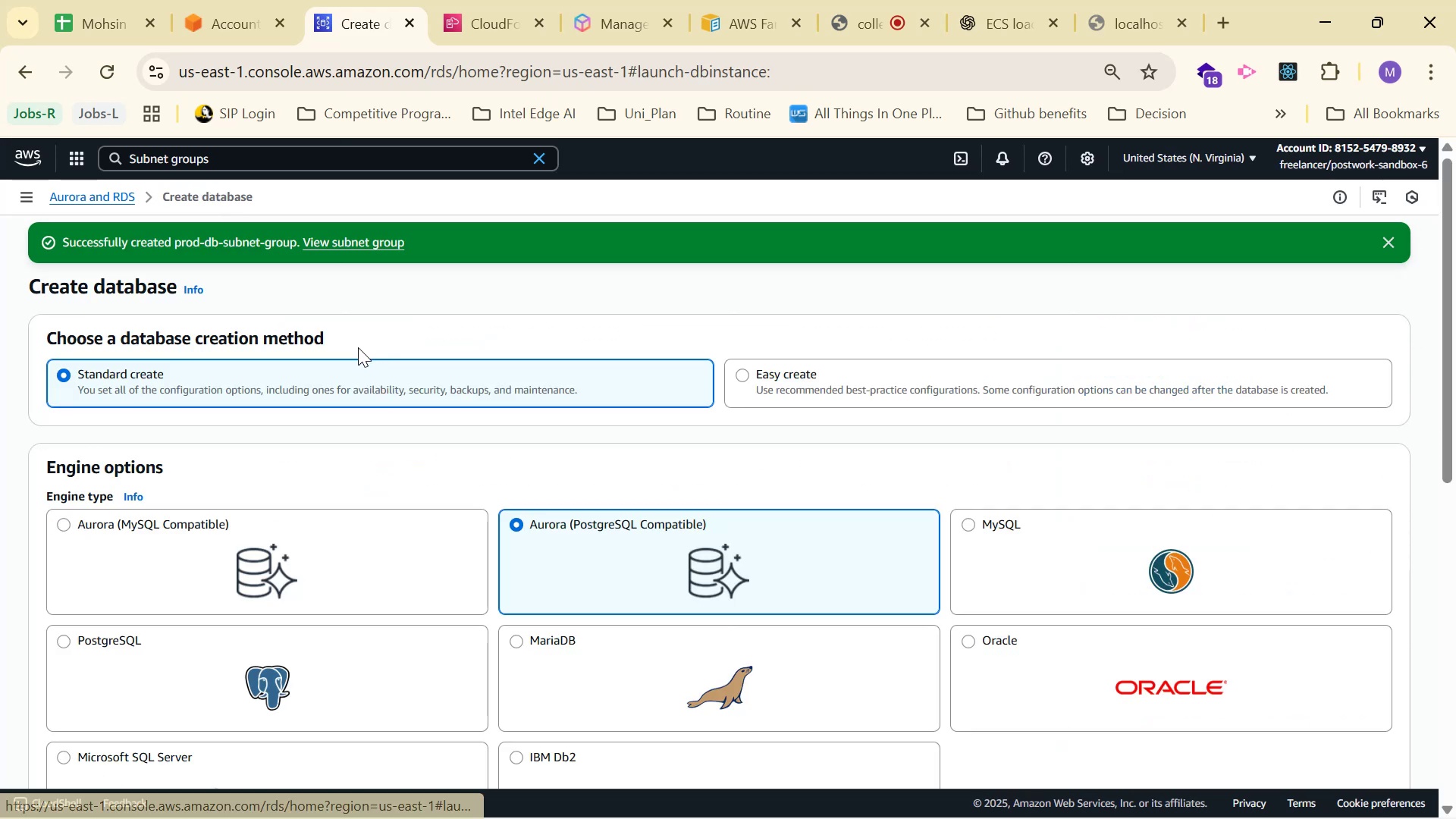 
scroll: coordinate [376, 546], scroll_direction: down, amount: 5.0
 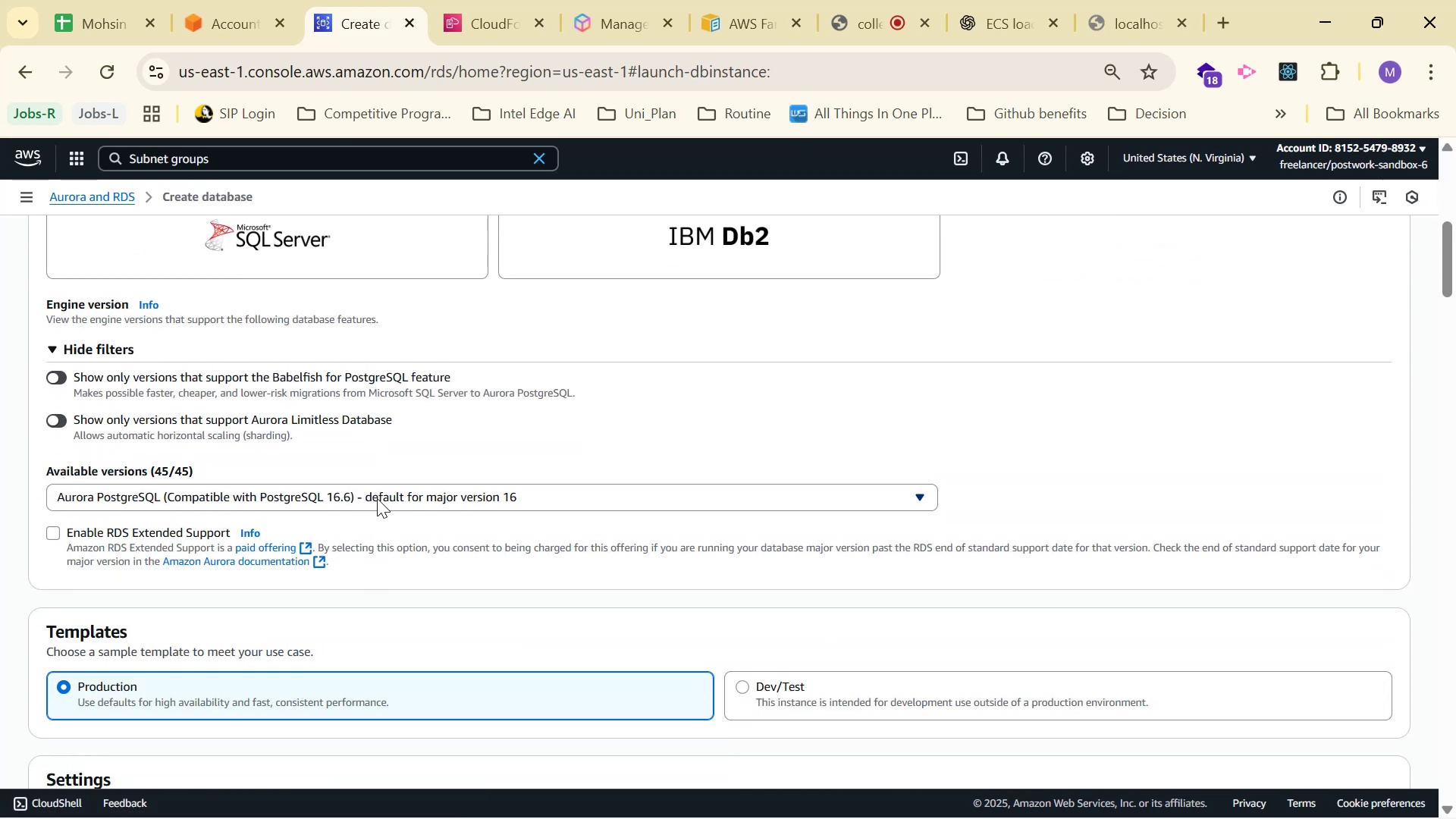 
left_click([377, 497])
 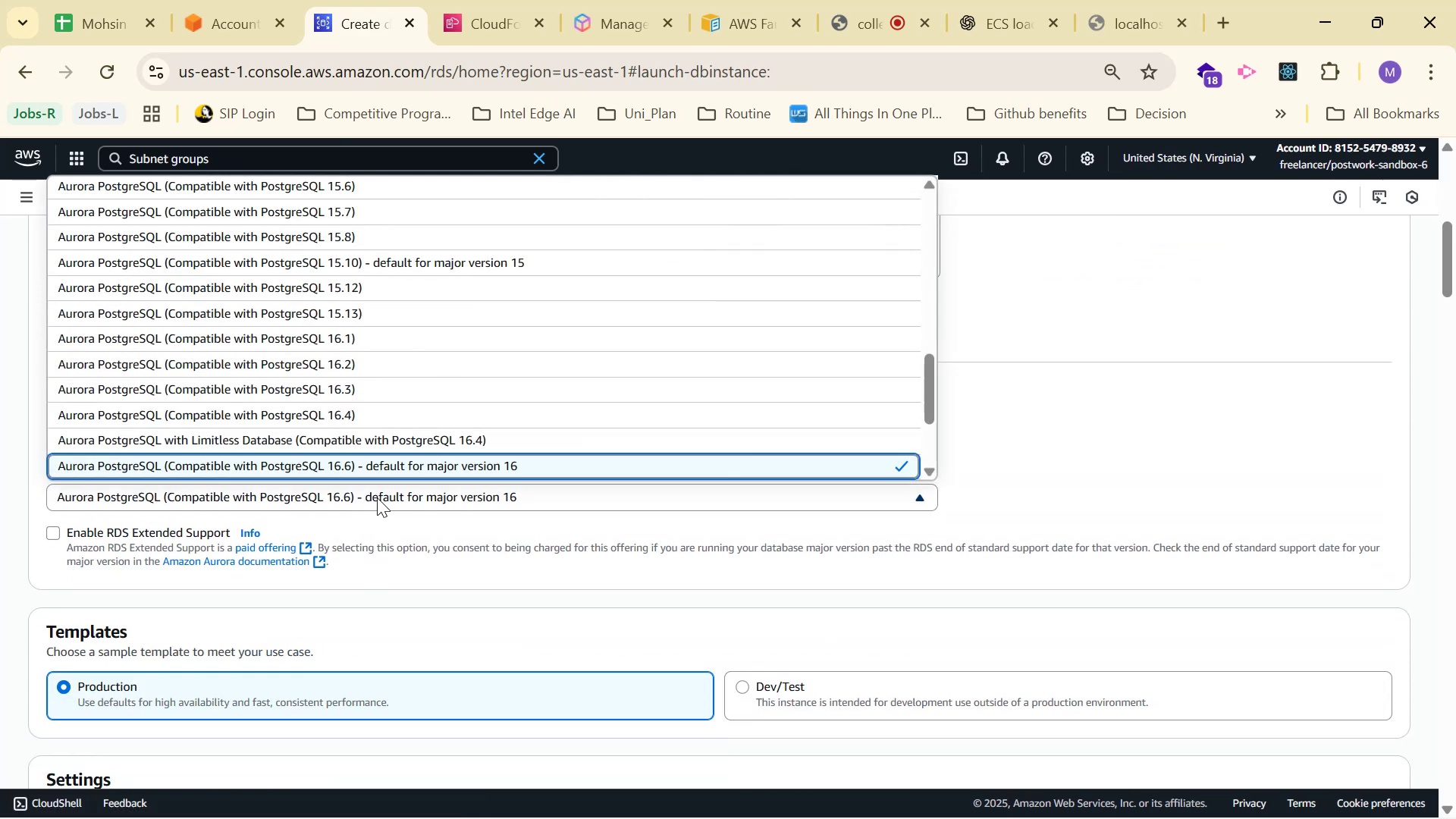 
left_click([377, 497])
 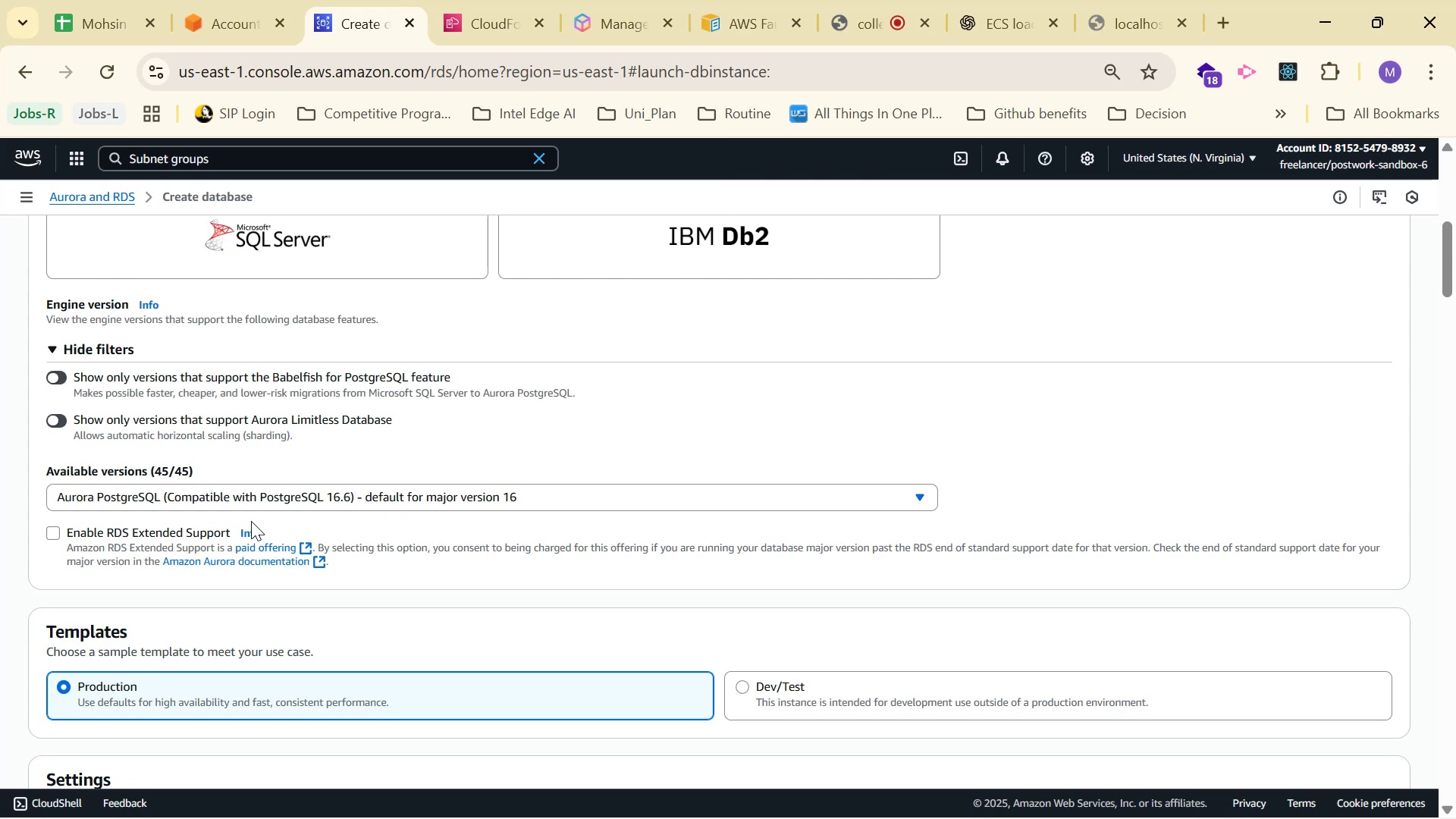 
scroll: coordinate [147, 528], scroll_direction: down, amount: 1.0
 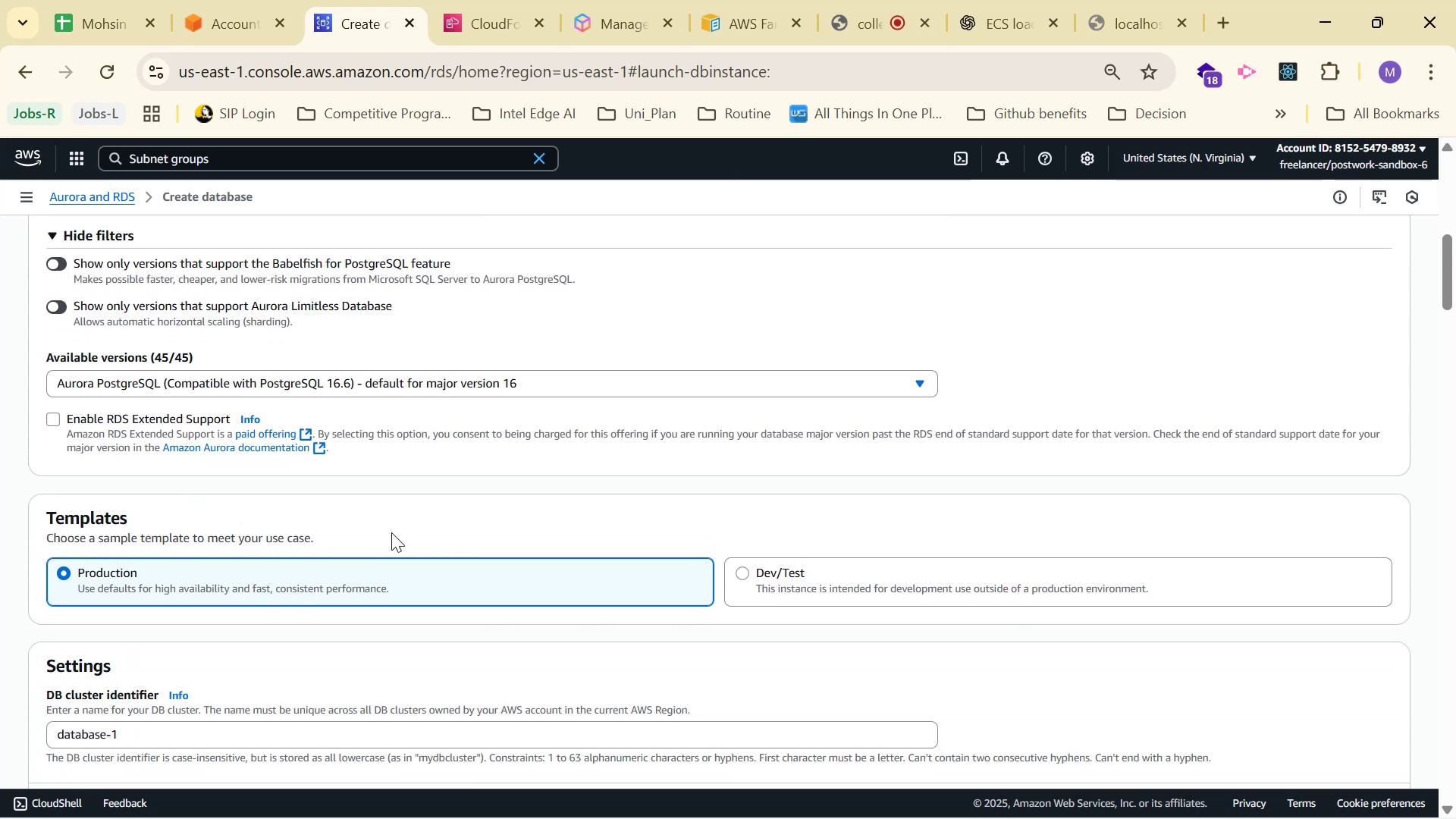 
scroll: coordinate [318, 292], scroll_direction: up, amount: 1.0
 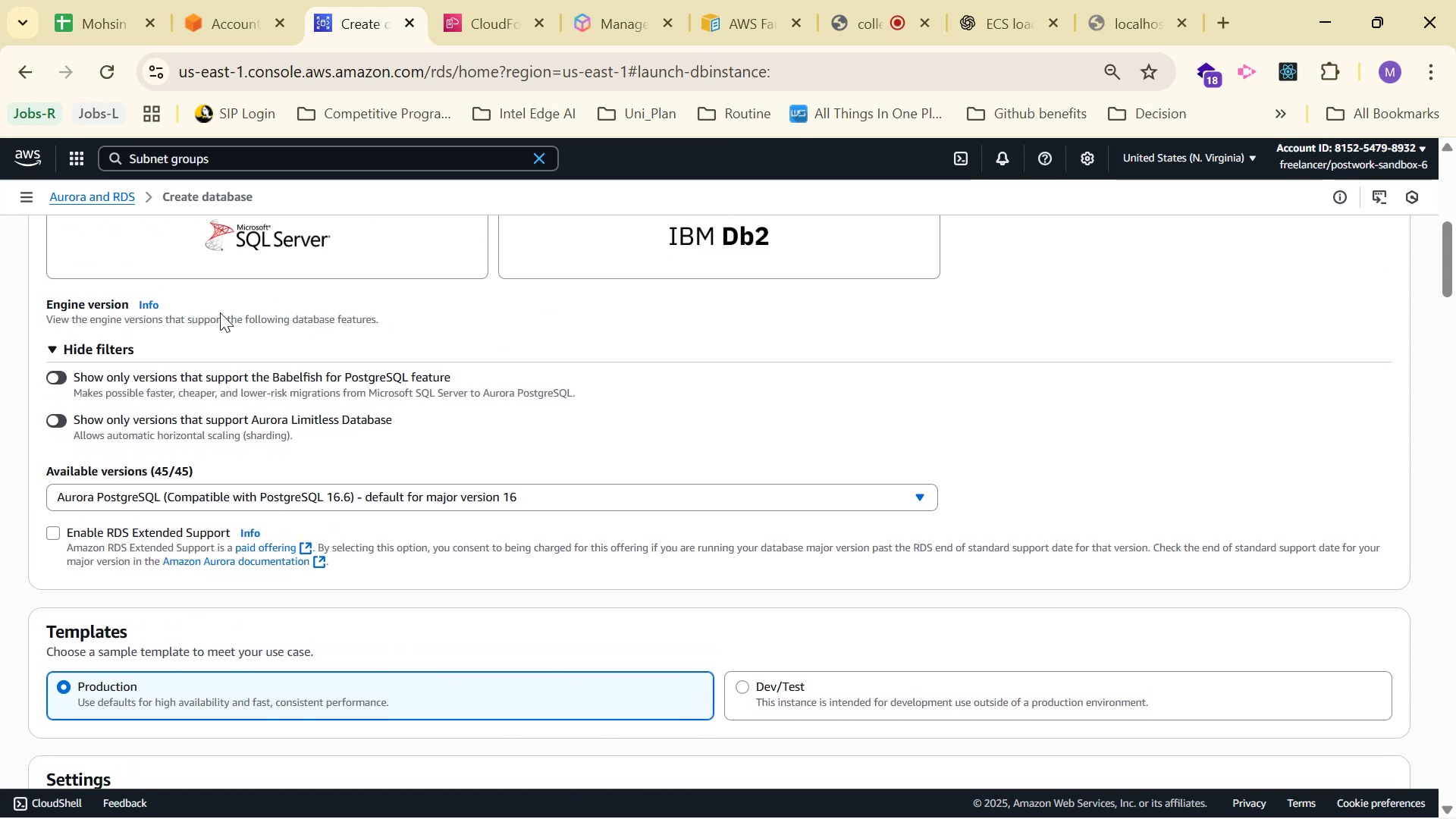 
scroll: coordinate [190, 521], scroll_direction: down, amount: 3.0
 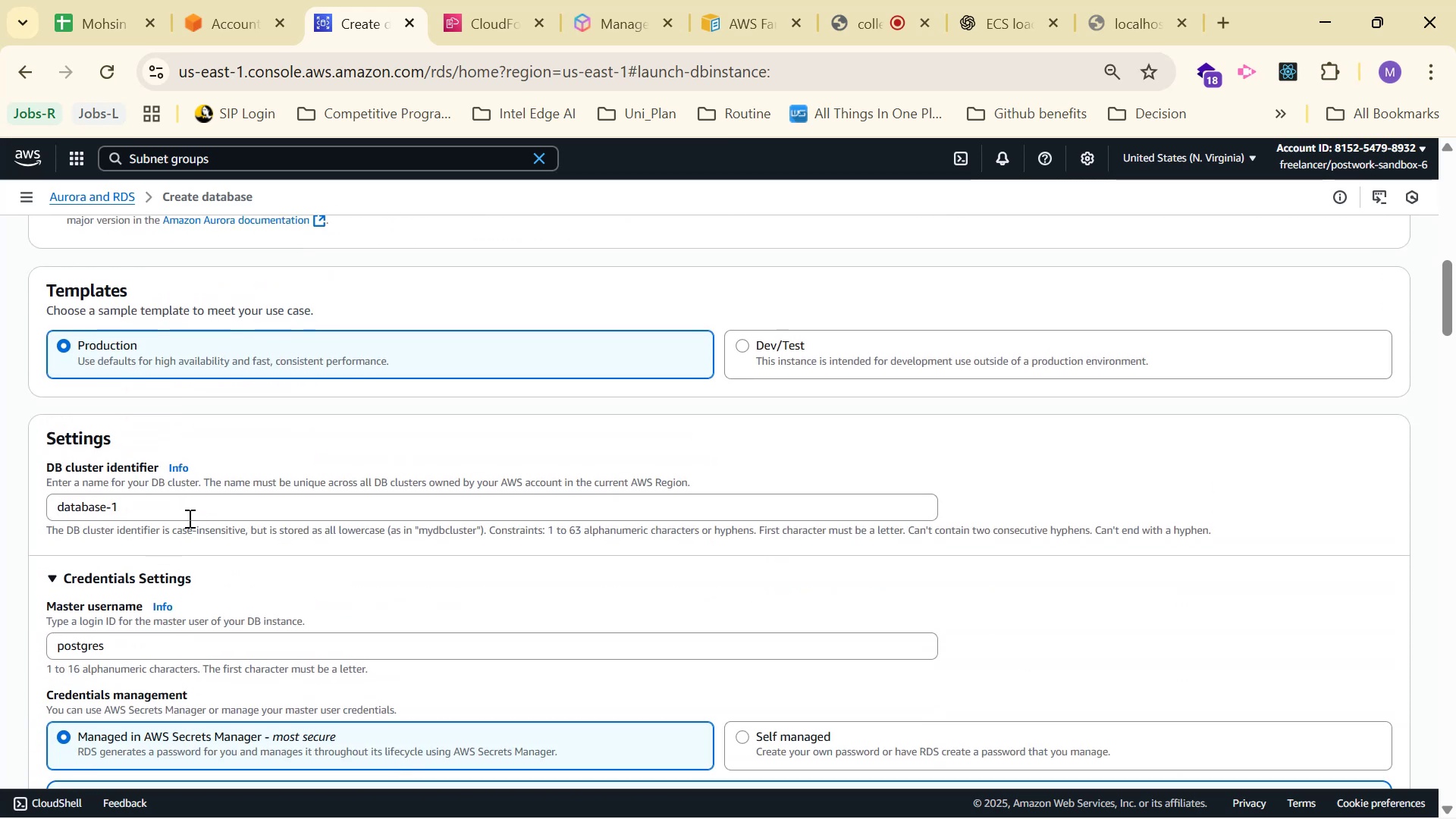 
wait(7.78)
 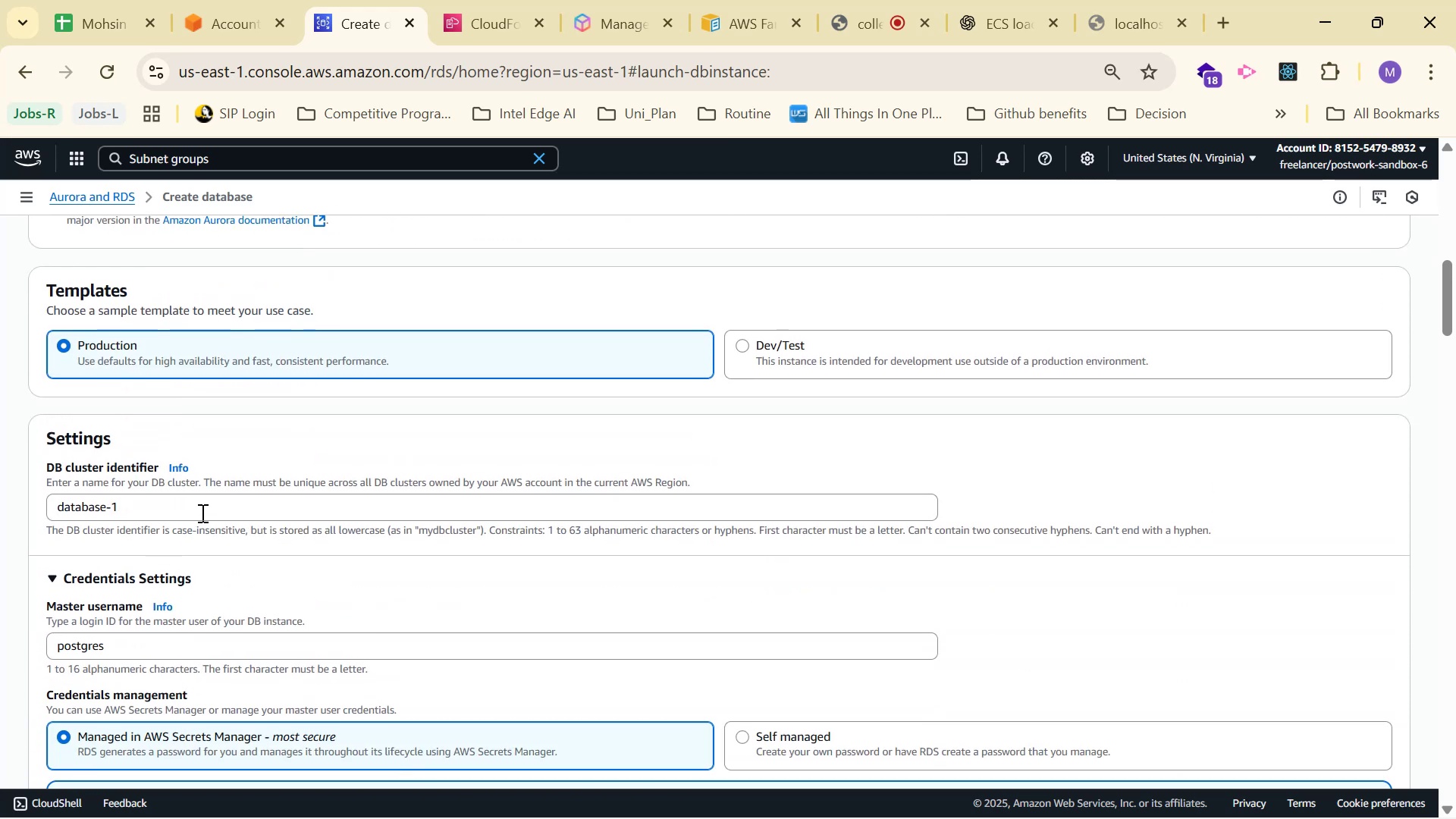 
left_click([999, 44])
 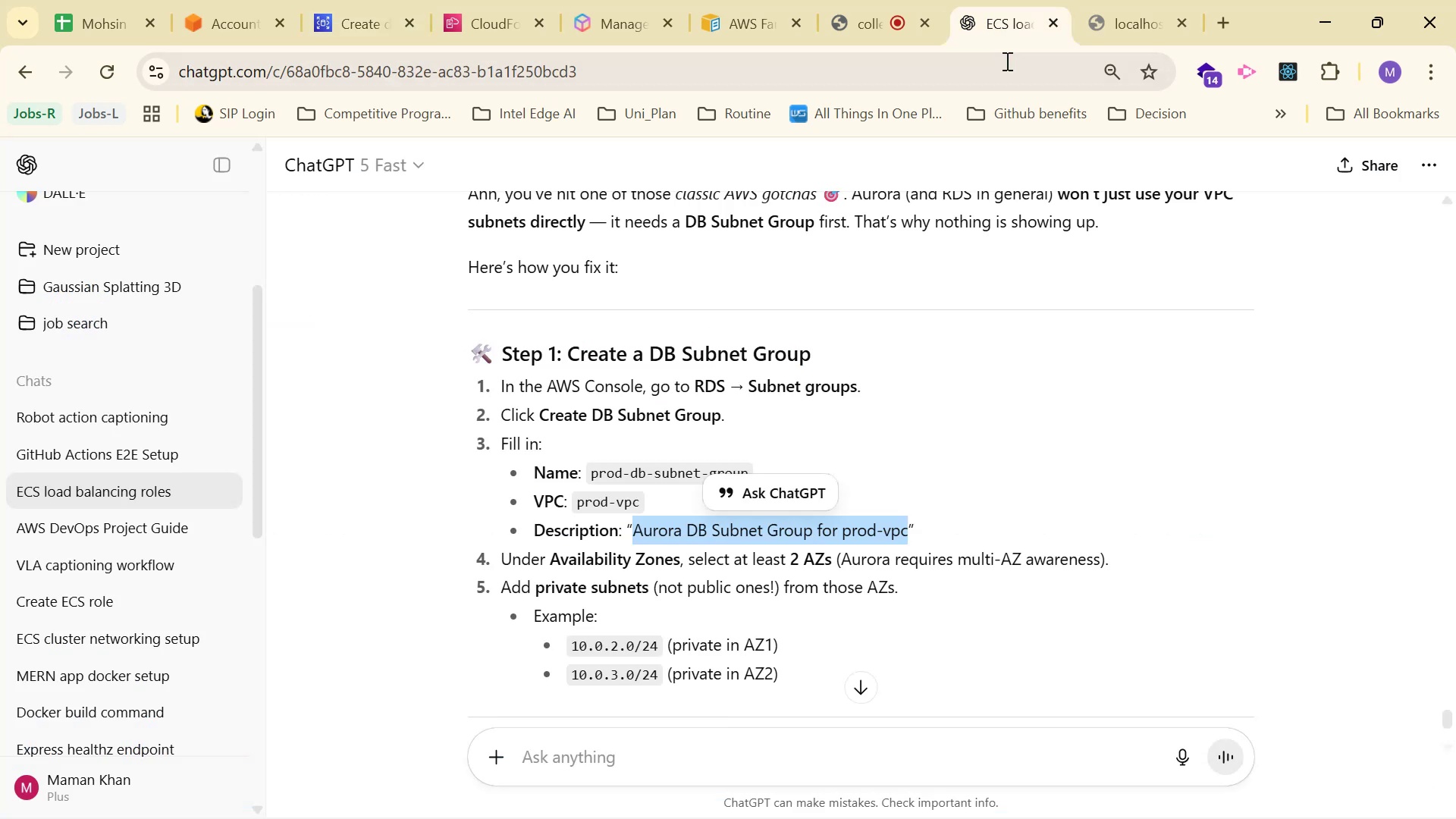 
scroll: coordinate [1452, 639], scroll_direction: up, amount: 10.0
 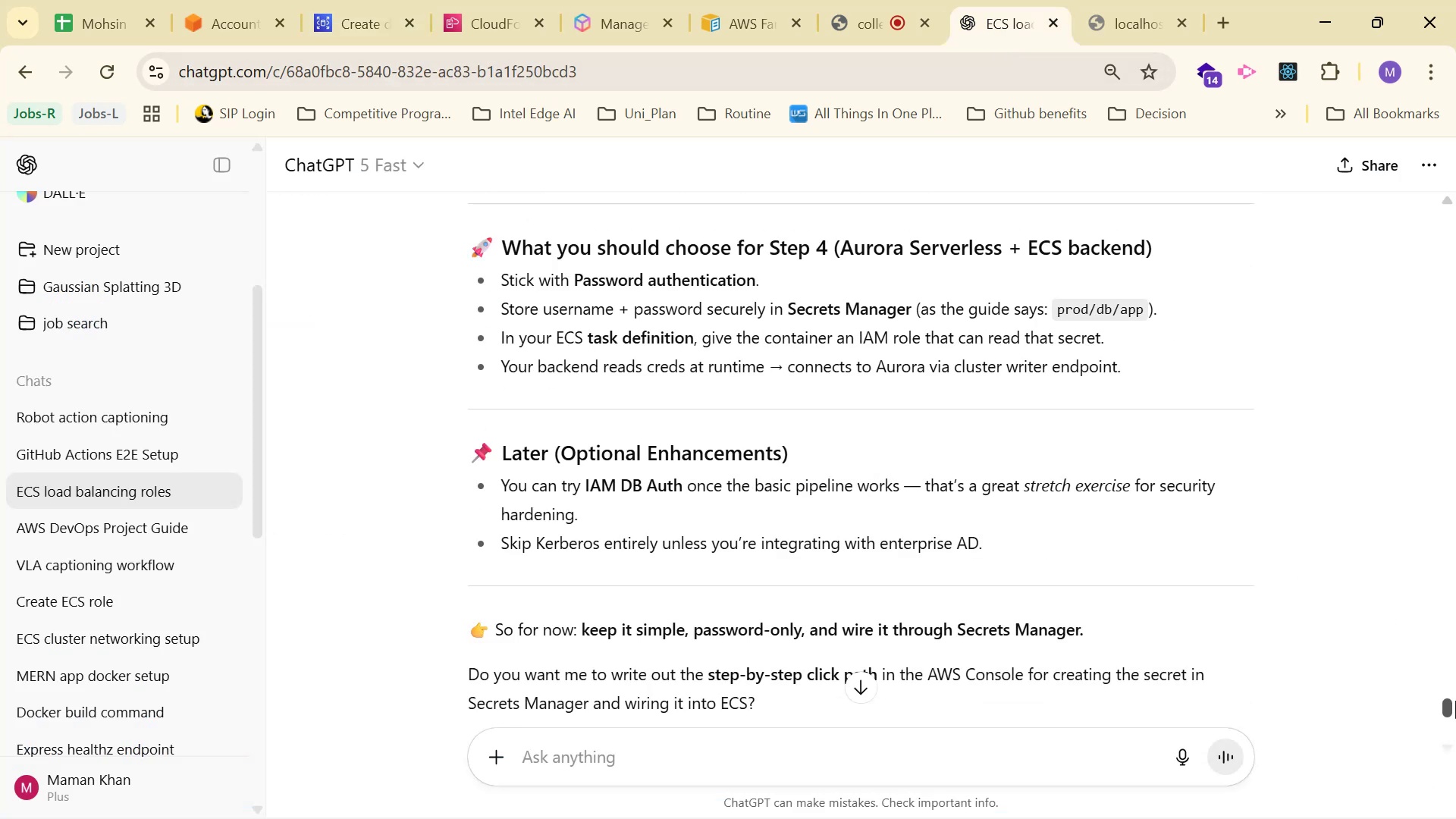 
left_click_drag(start_coordinate=[1454, 709], to_coordinate=[1455, 580])
 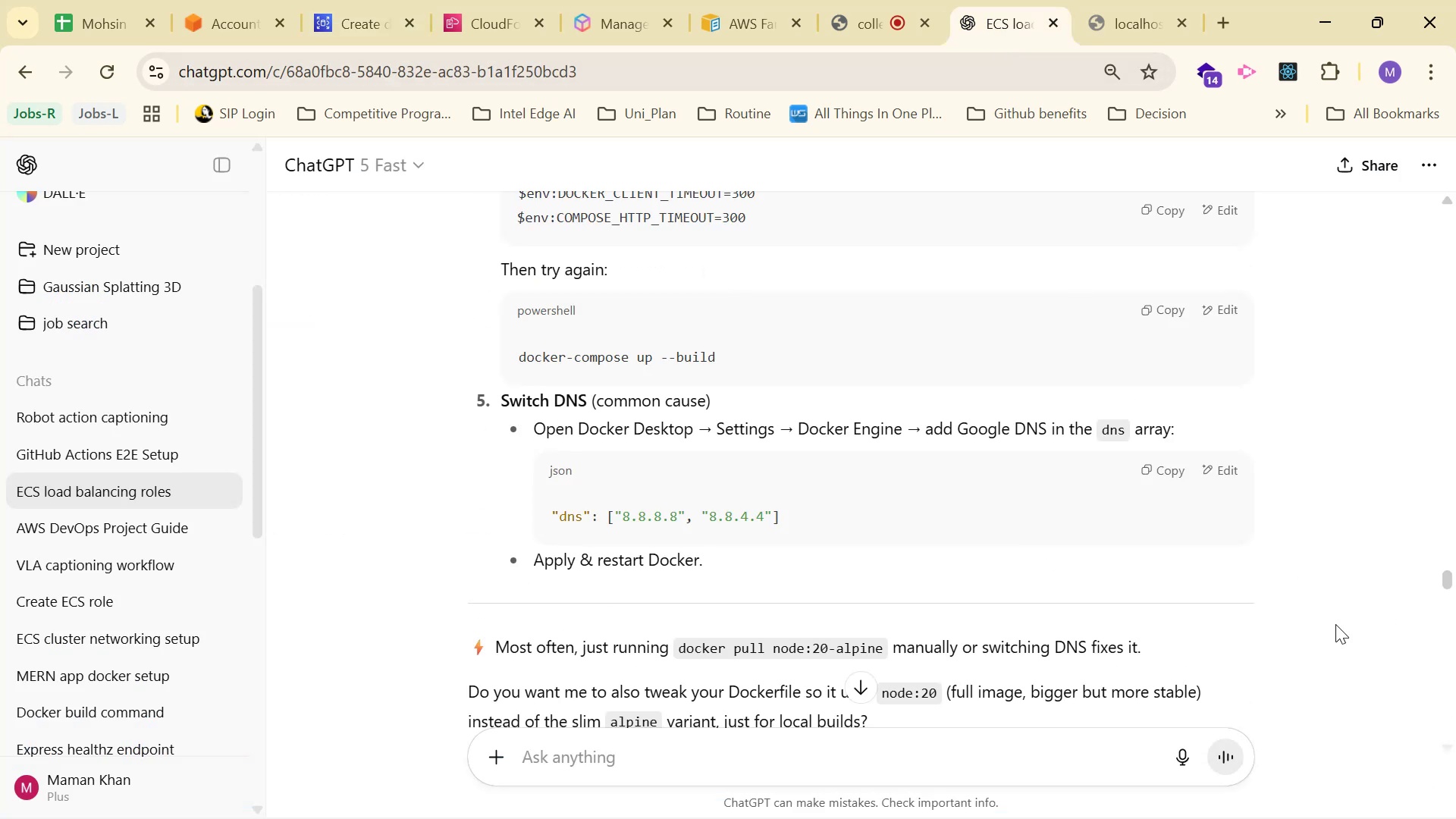 
scroll: coordinate [1091, 482], scroll_direction: up, amount: 5.0
 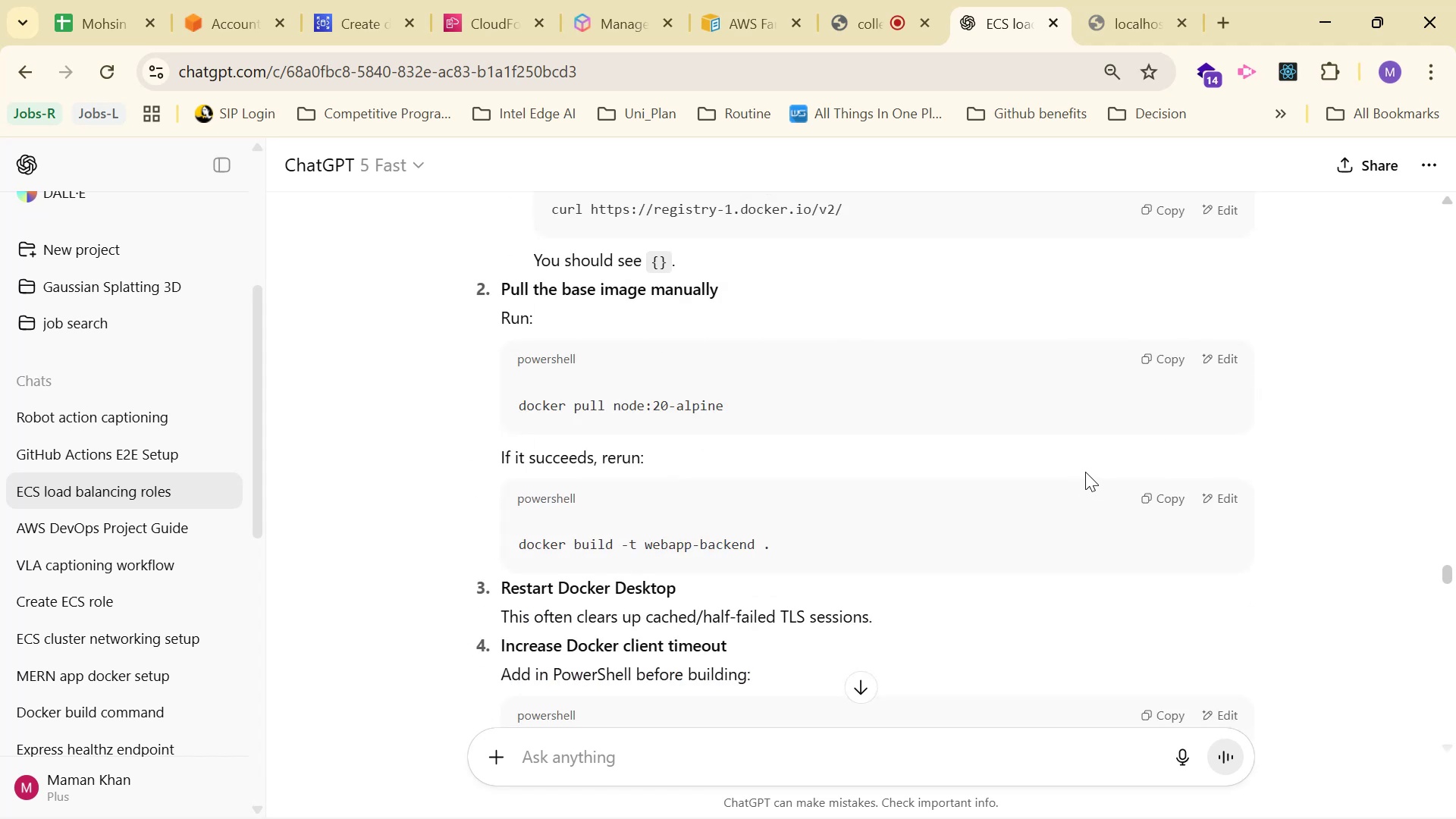 
scroll: coordinate [1074, 482], scroll_direction: down, amount: 21.0
 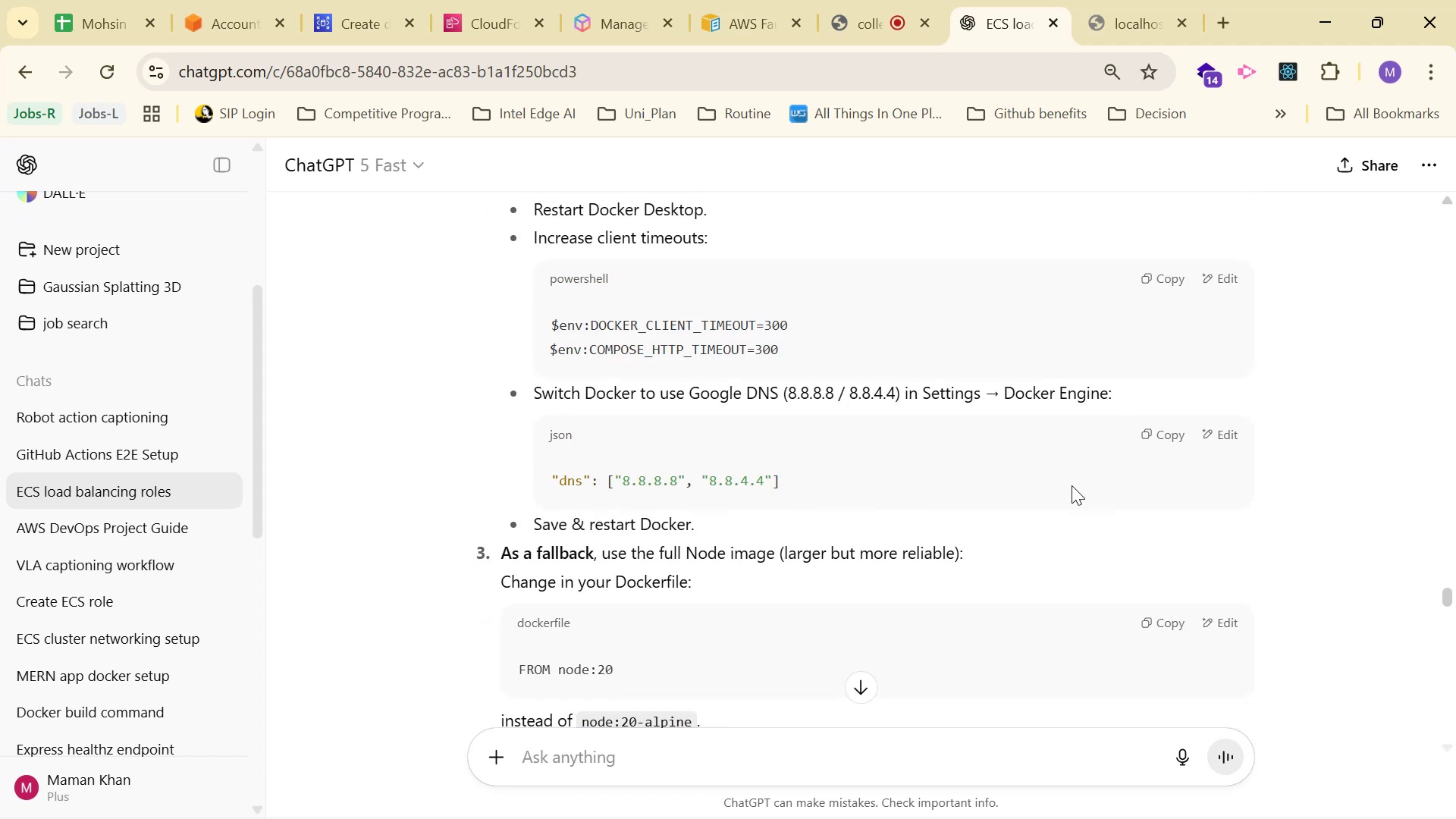 
scroll: coordinate [1072, 480], scroll_direction: up, amount: 3.0
 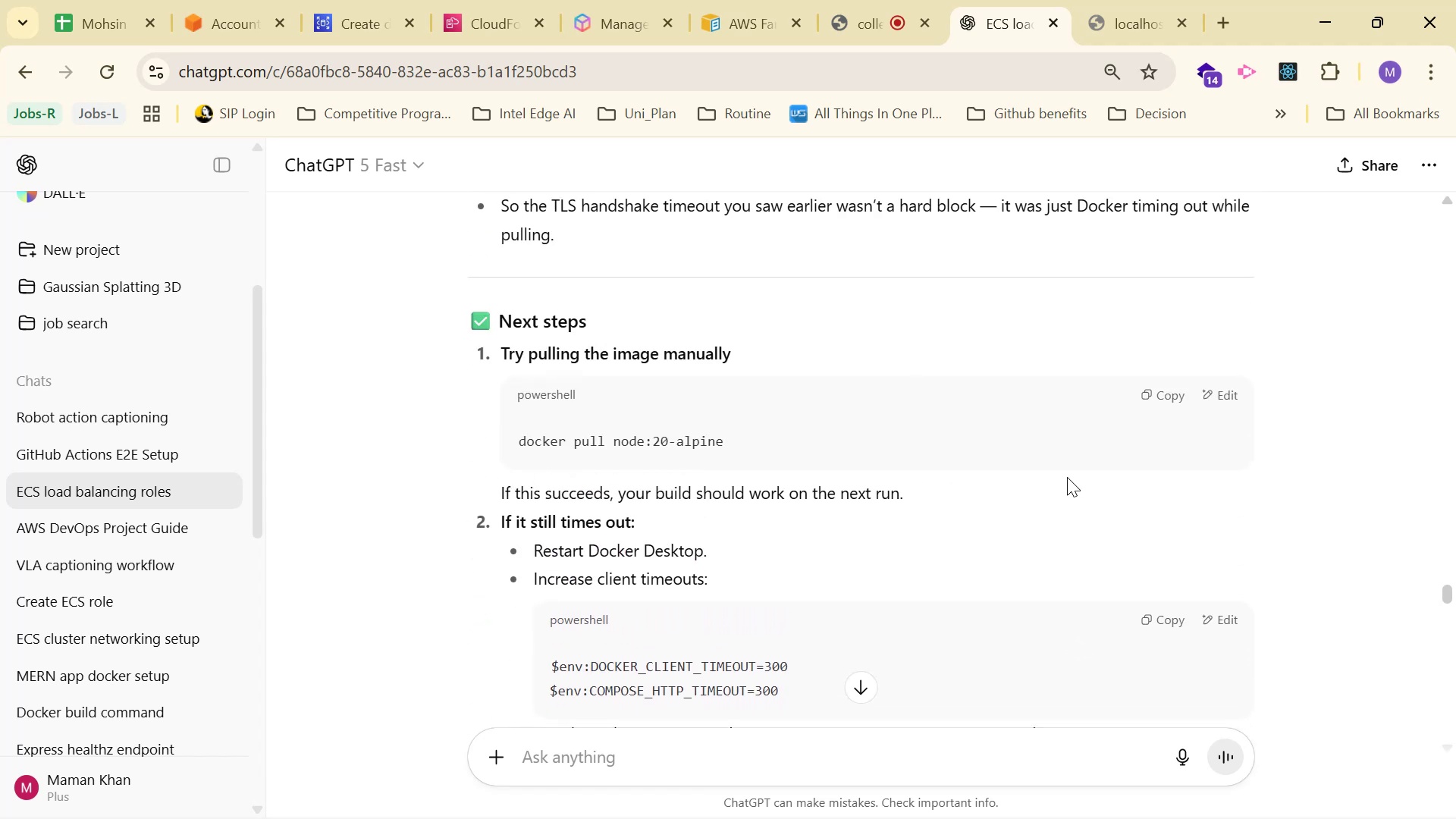 
scroll: coordinate [1034, 482], scroll_direction: down, amount: 59.0
 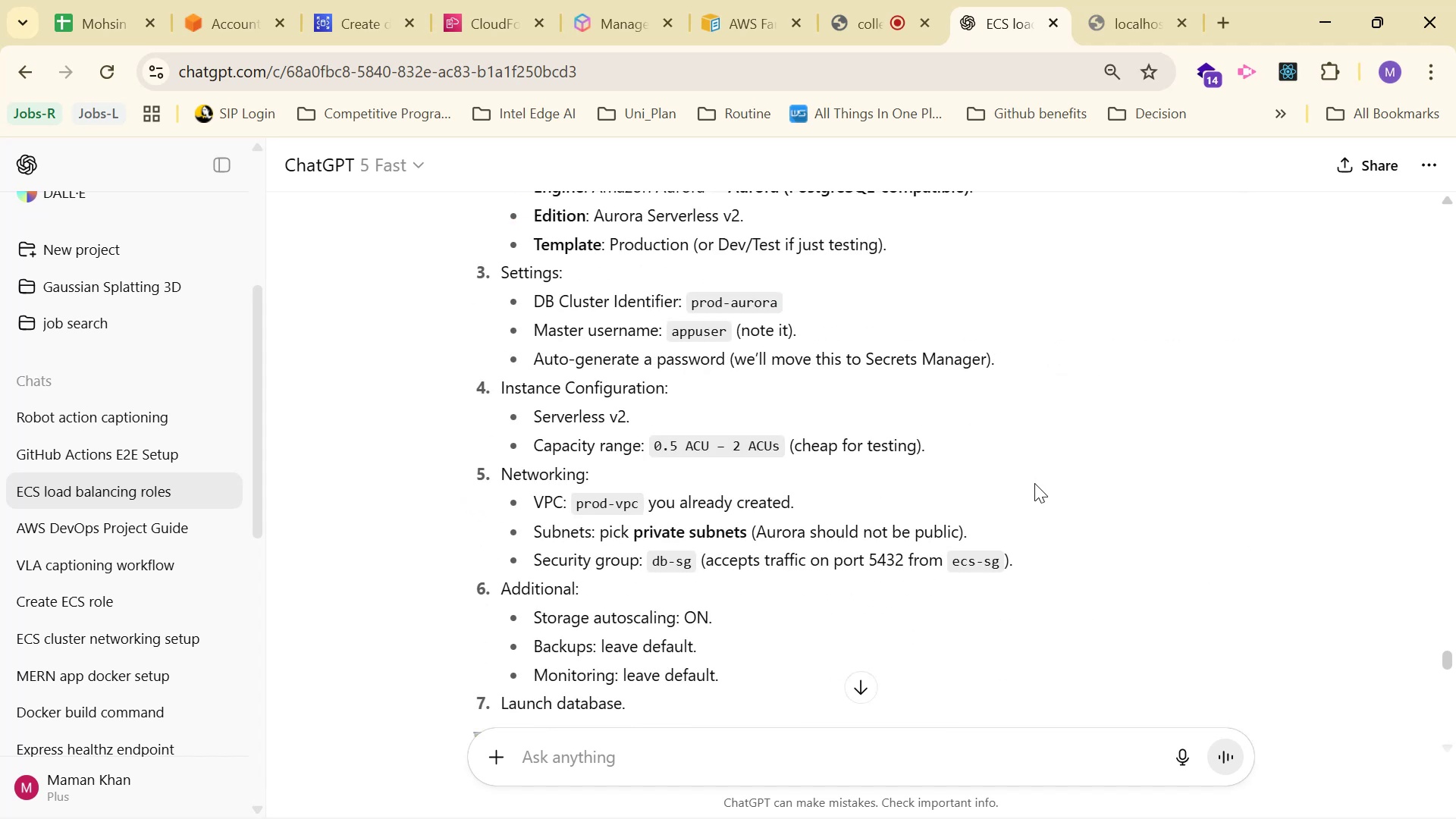 
scroll: coordinate [1035, 483], scroll_direction: up, amount: 1.0
 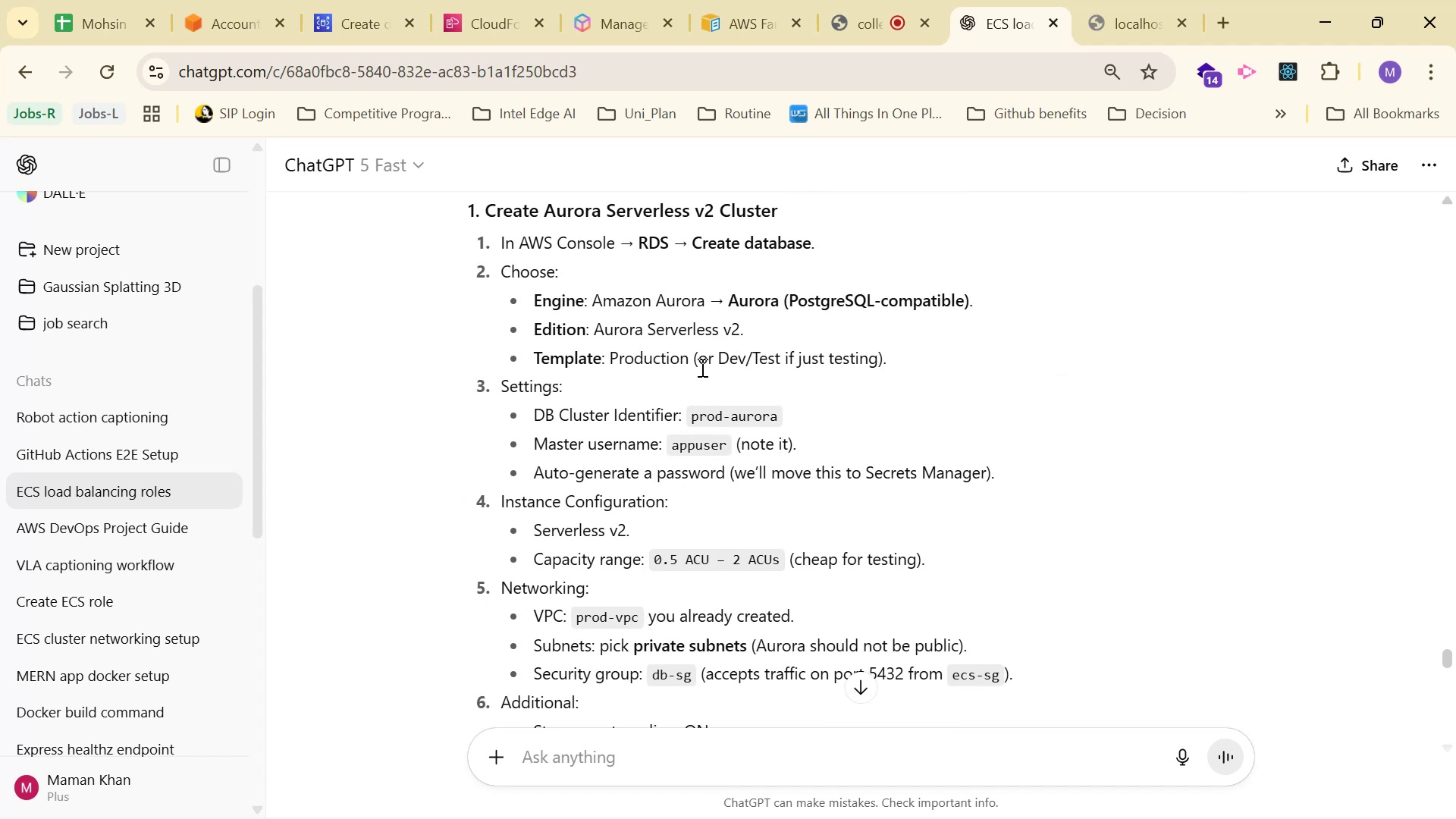 
wait(9.96)
 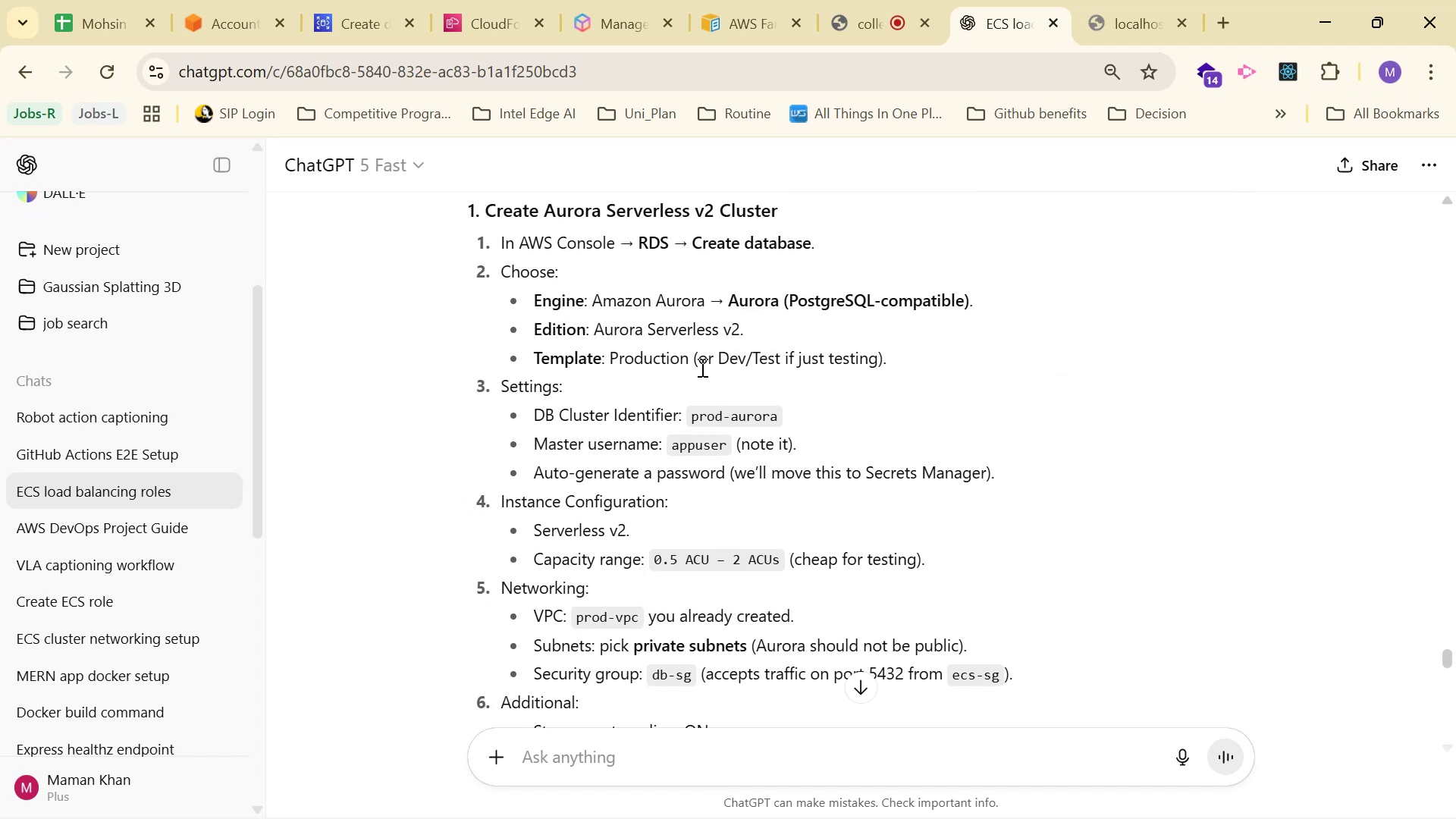 
key(Alt+Tab)
 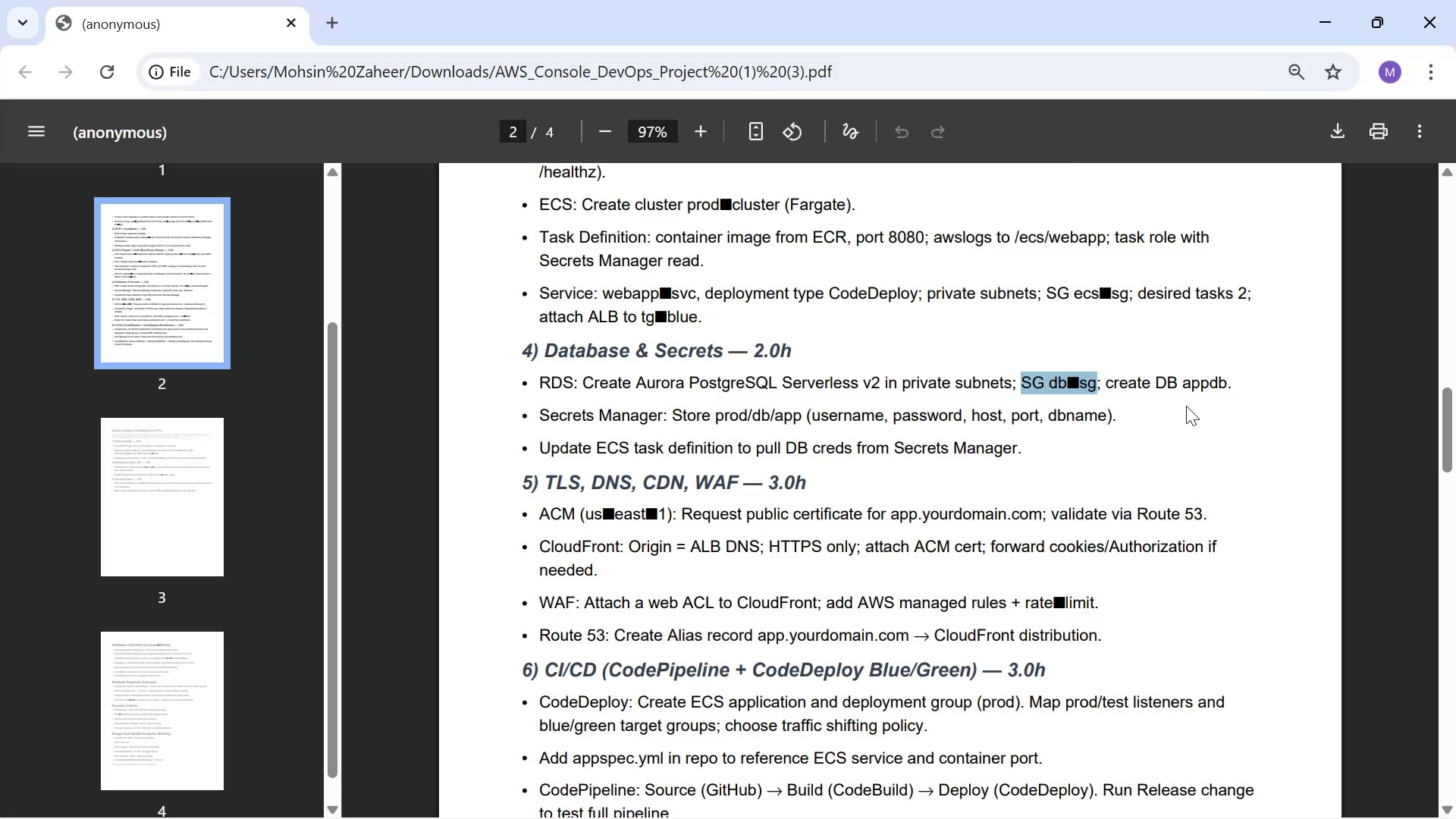 
left_click_drag(start_coordinate=[1186, 387], to_coordinate=[1222, 386])
 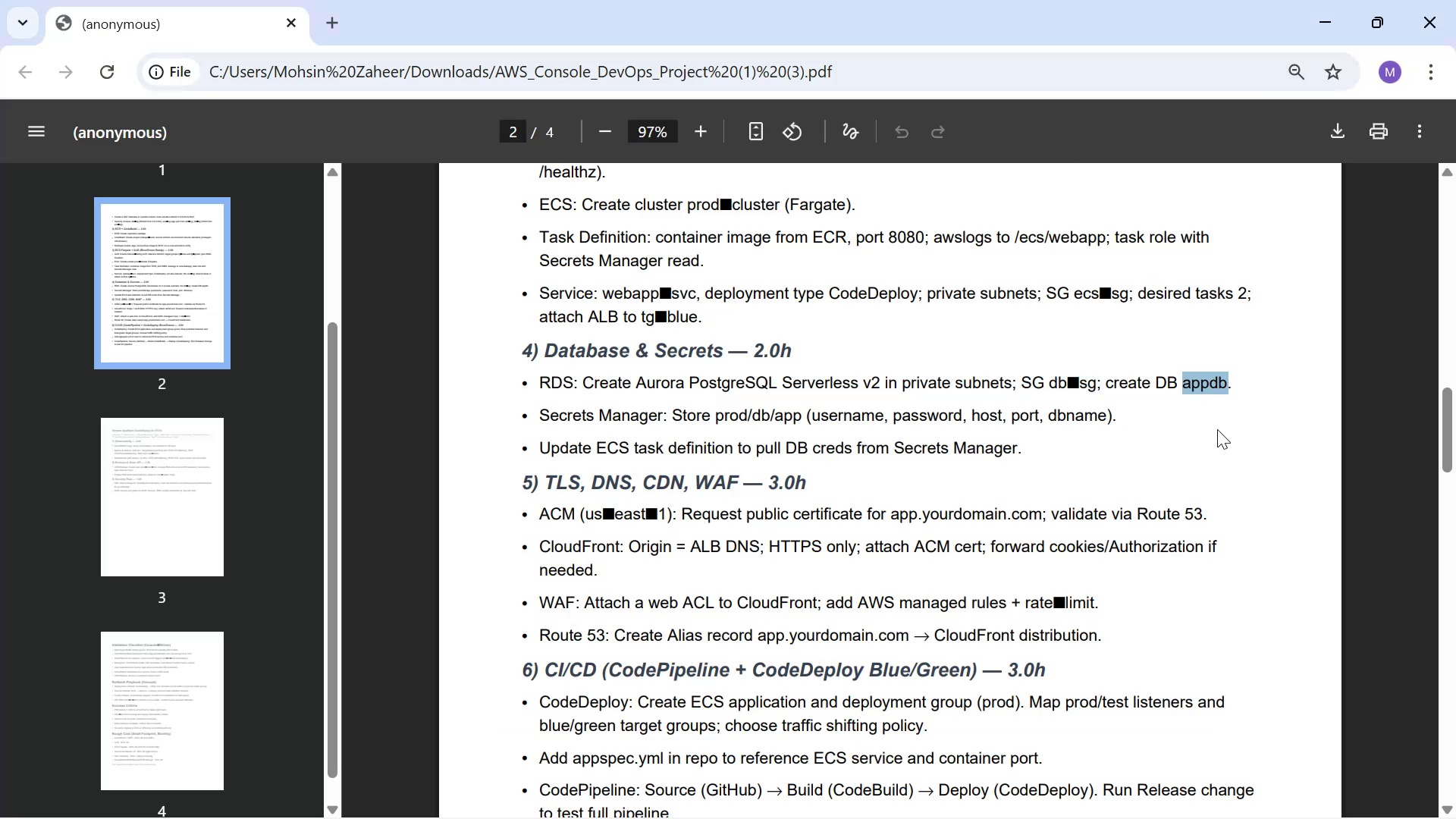 
key(Control+C)
 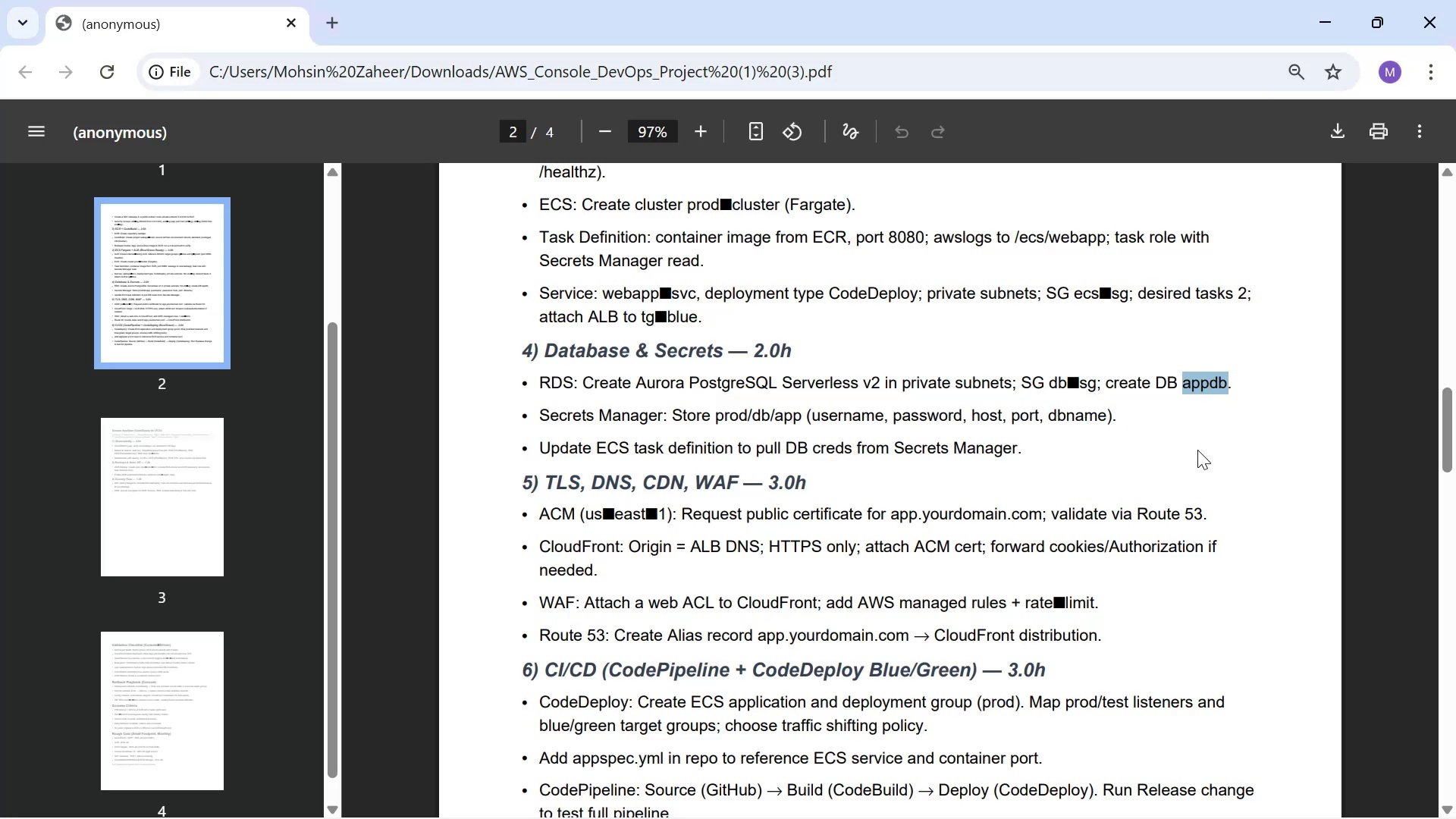 
key(Control+C)
 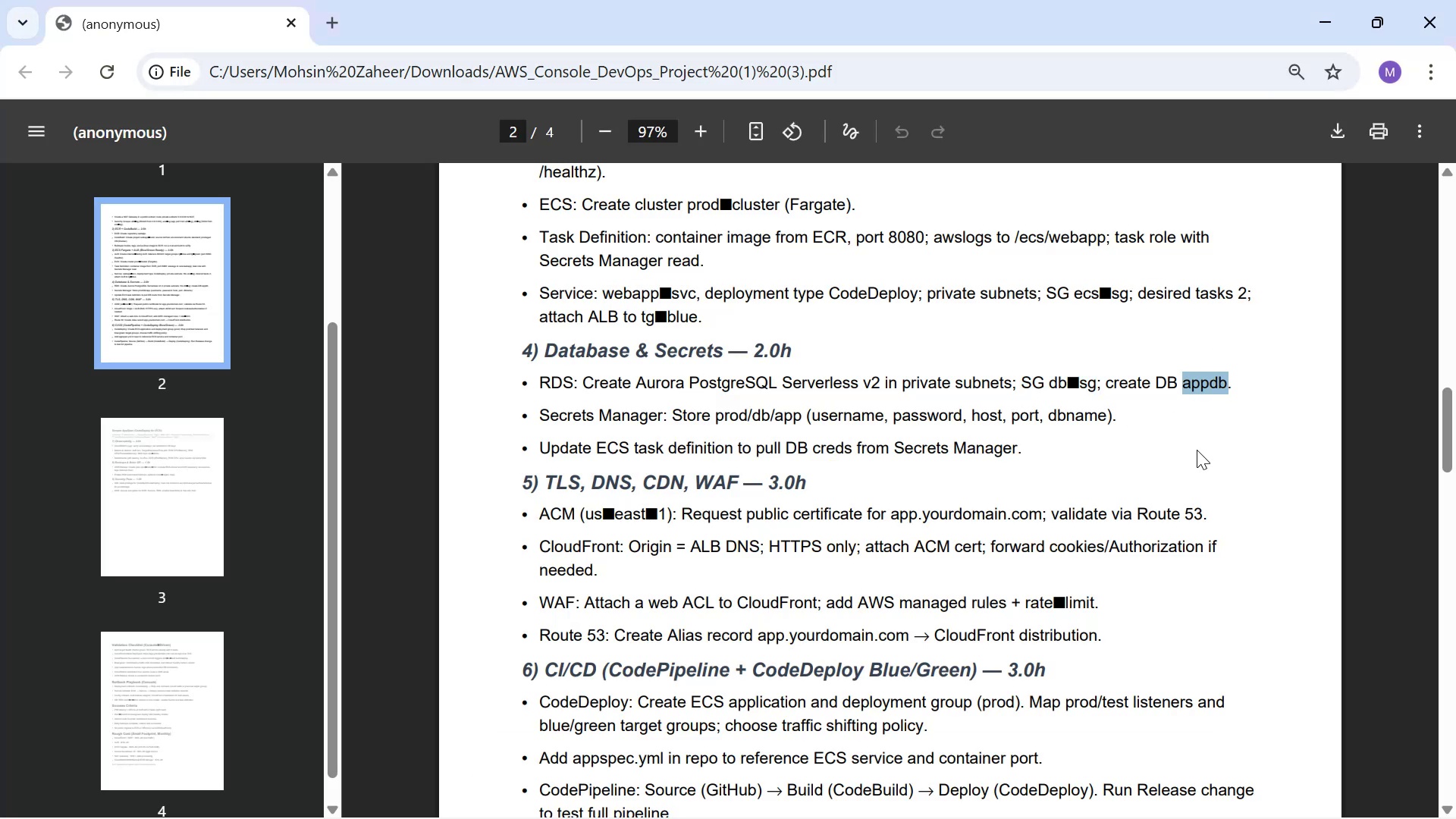 
key(Alt+AltLeft)
 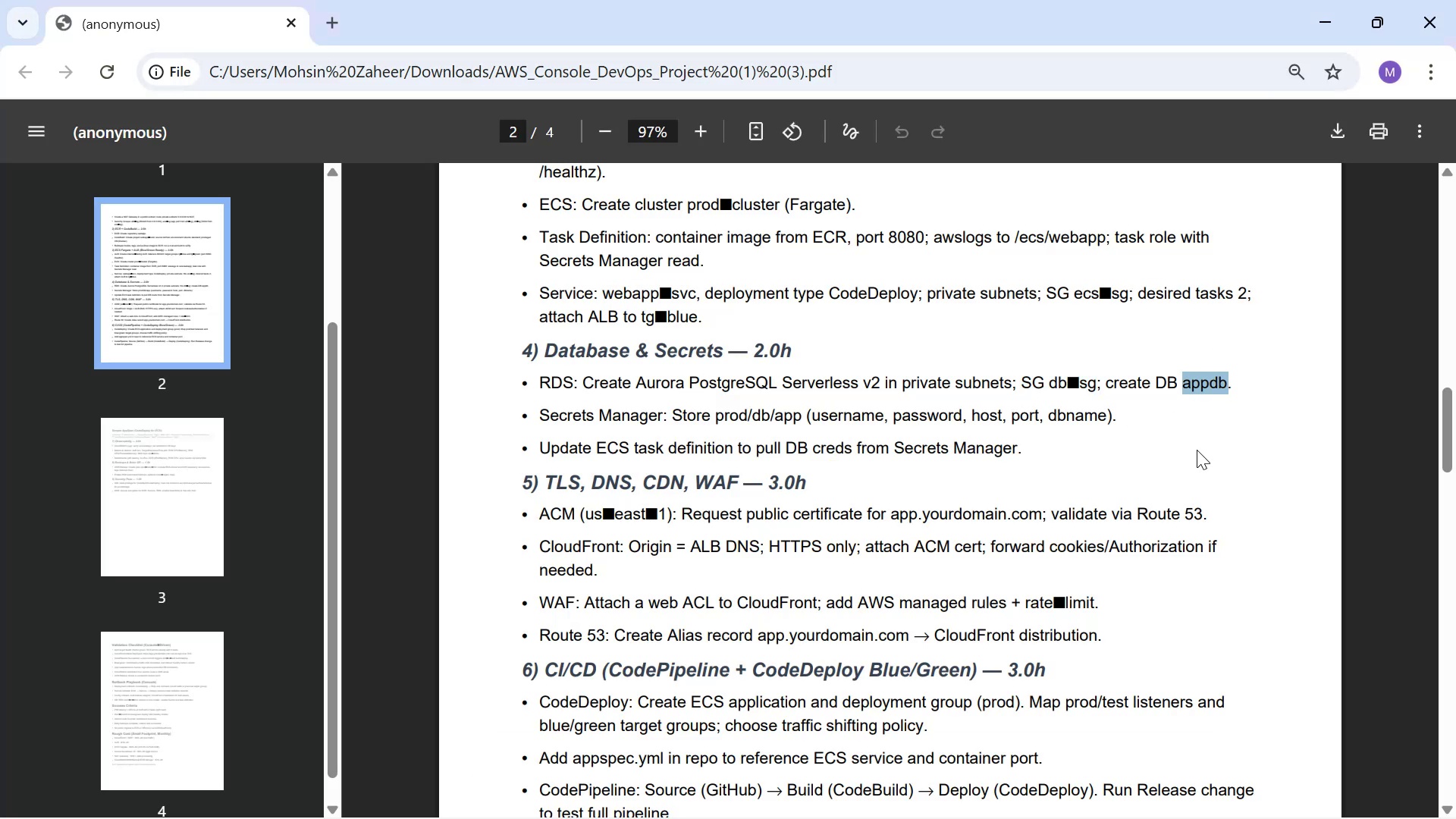 
key(Alt+Tab)
 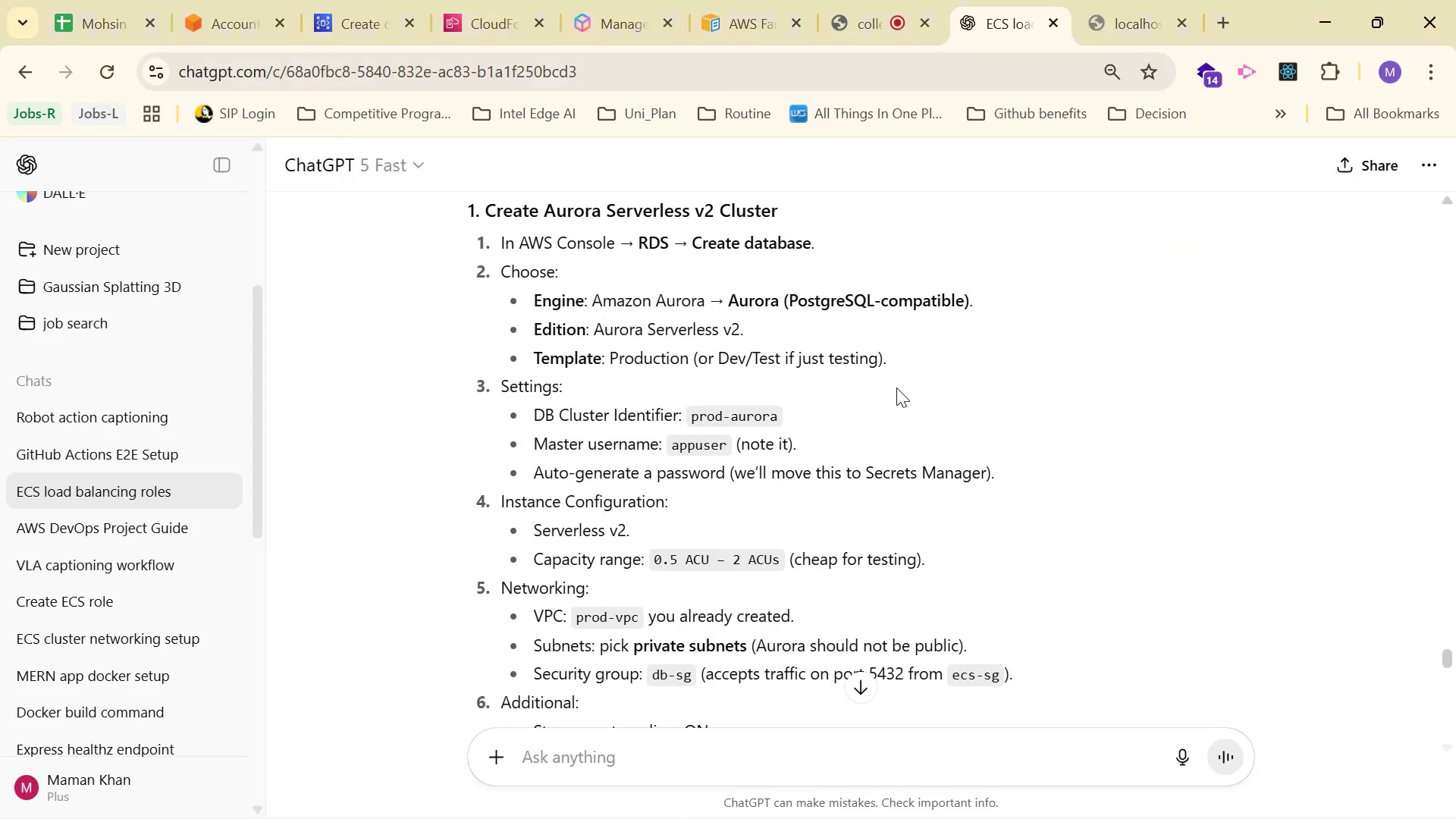 
left_click([330, 20])
 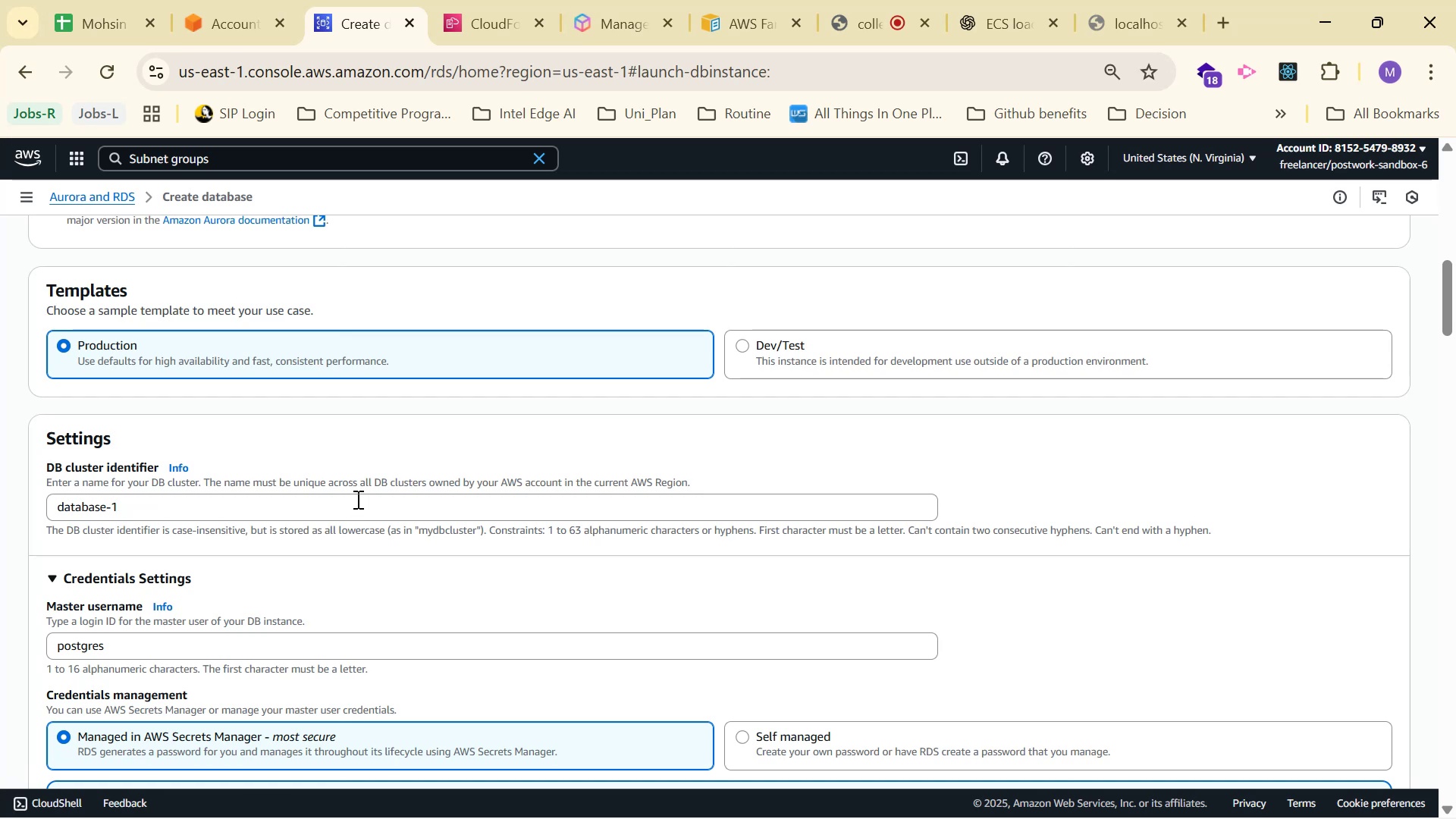 
left_click([364, 504])
 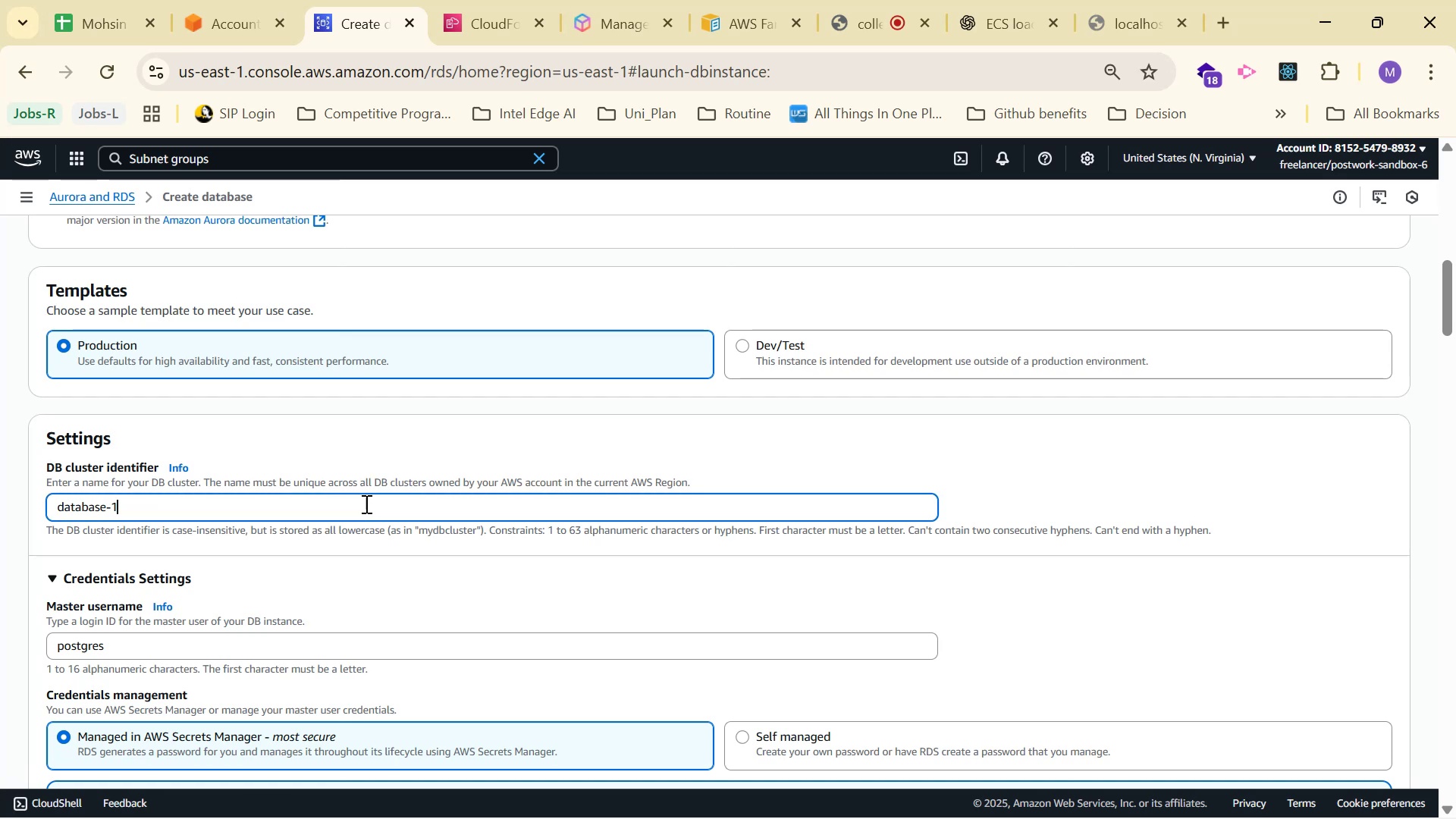 
key(Control+A)
 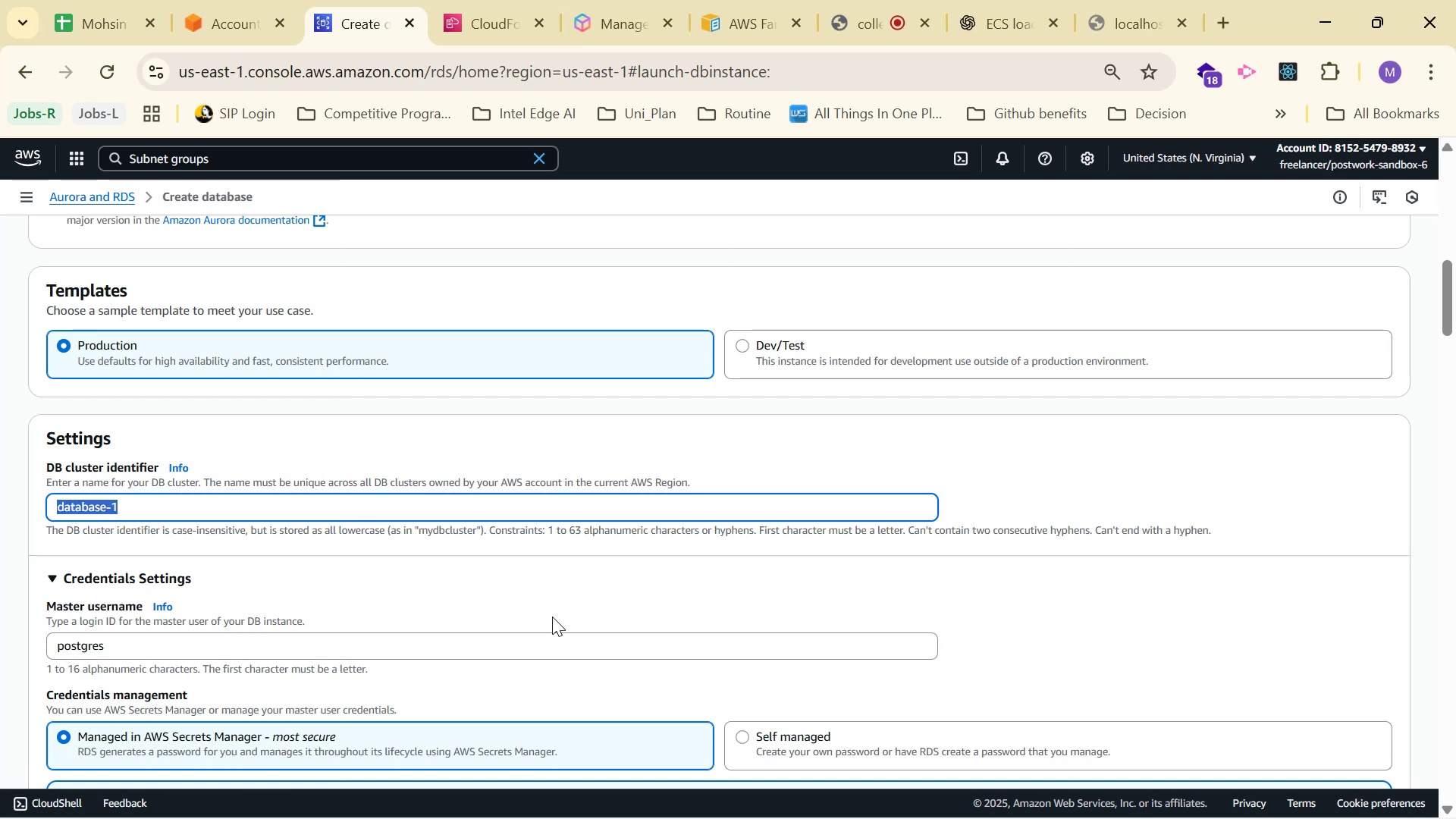 
key(Control+V)
 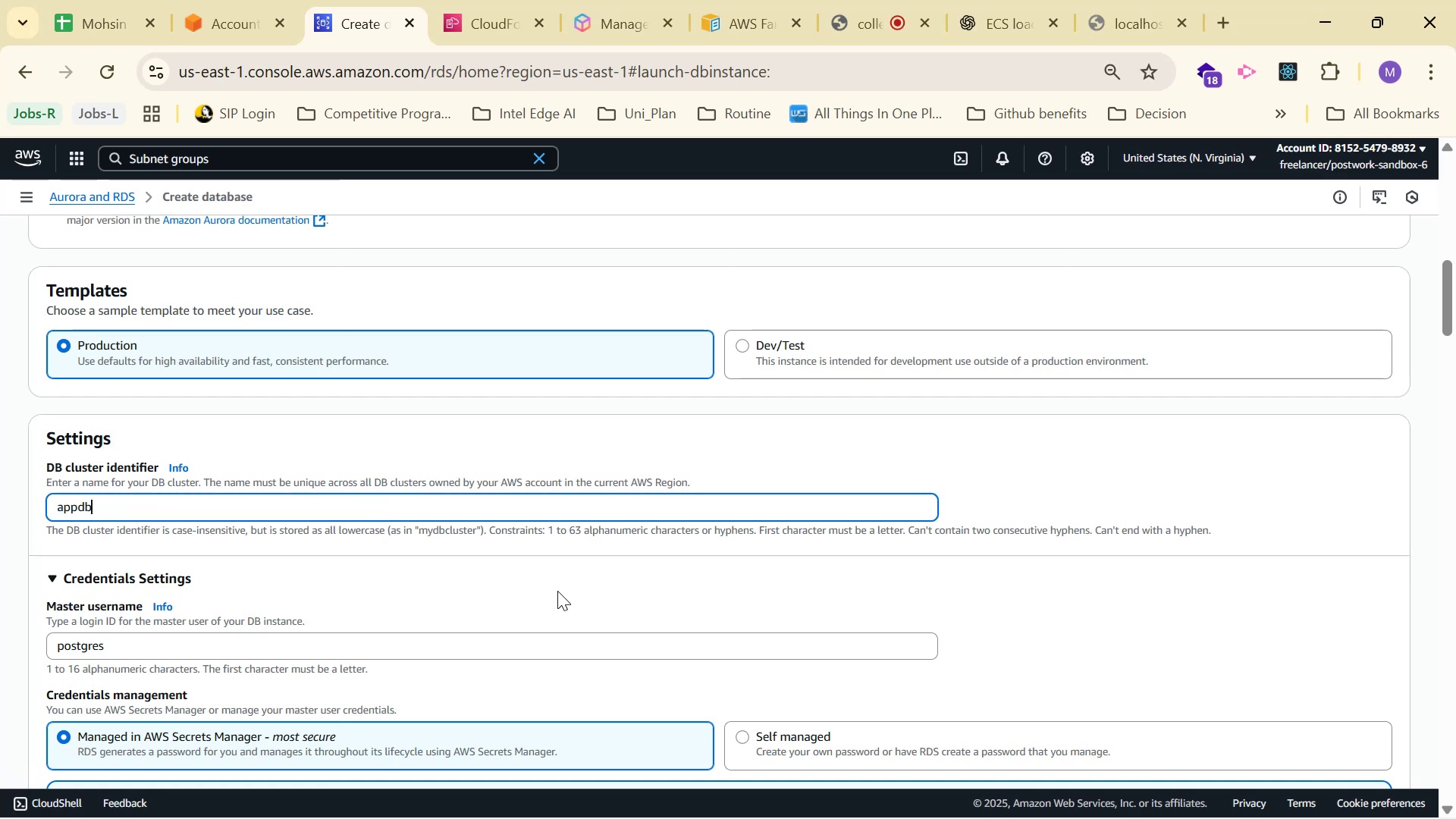 
left_click([557, 590])
 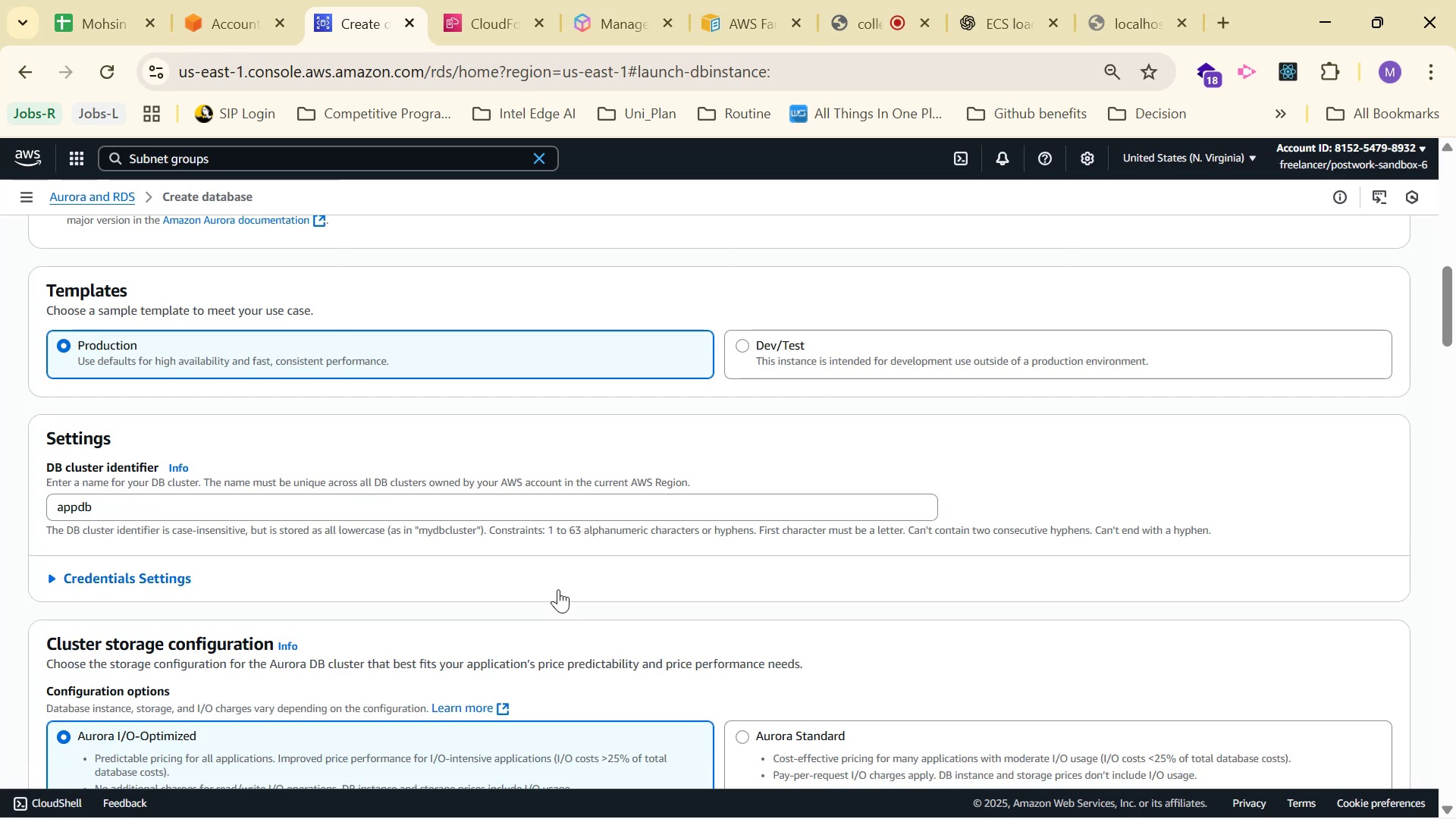 
left_click([550, 589])
 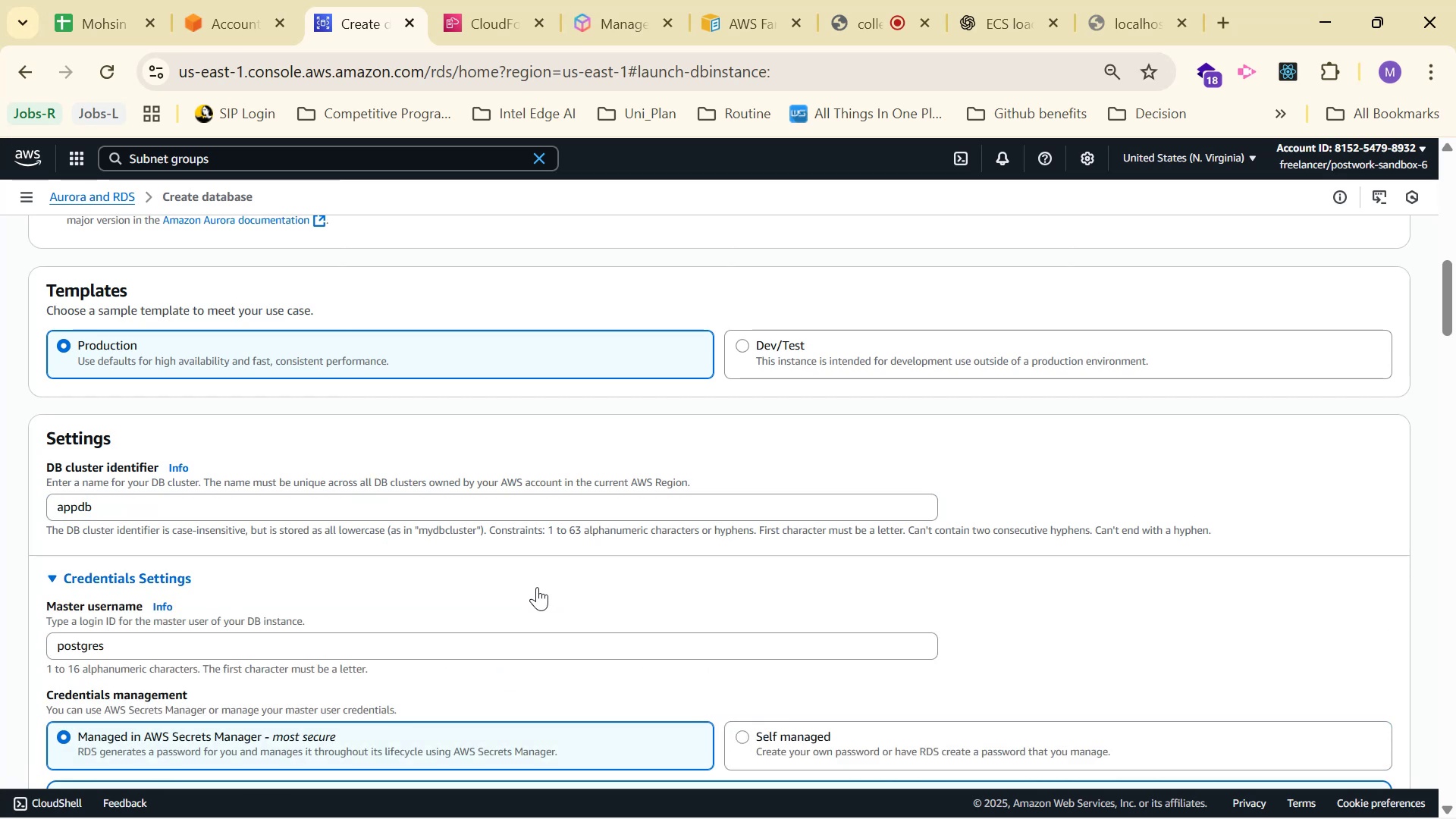 
scroll: coordinate [537, 587], scroll_direction: down, amount: 1.0
 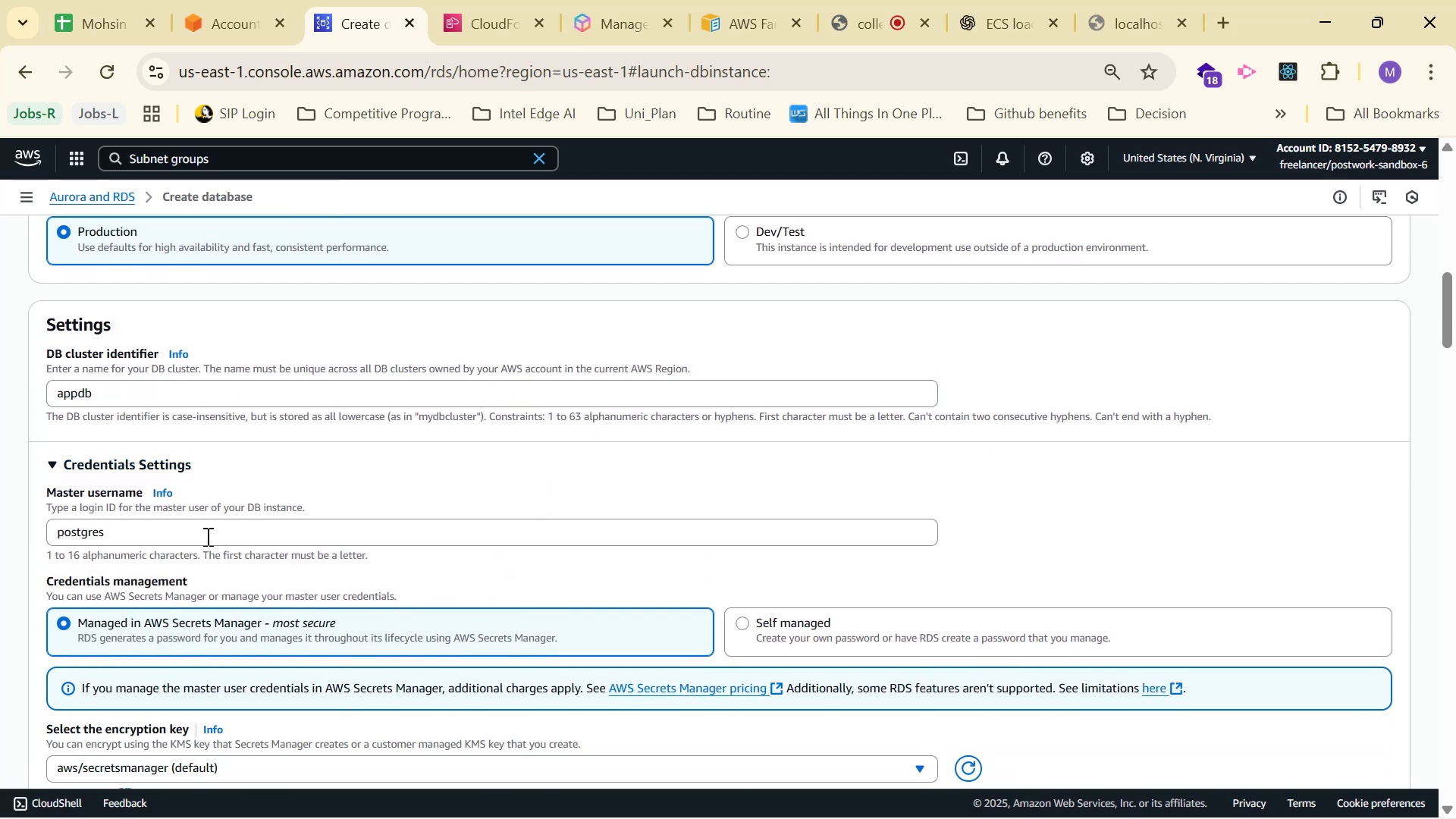 
left_click([207, 535])
 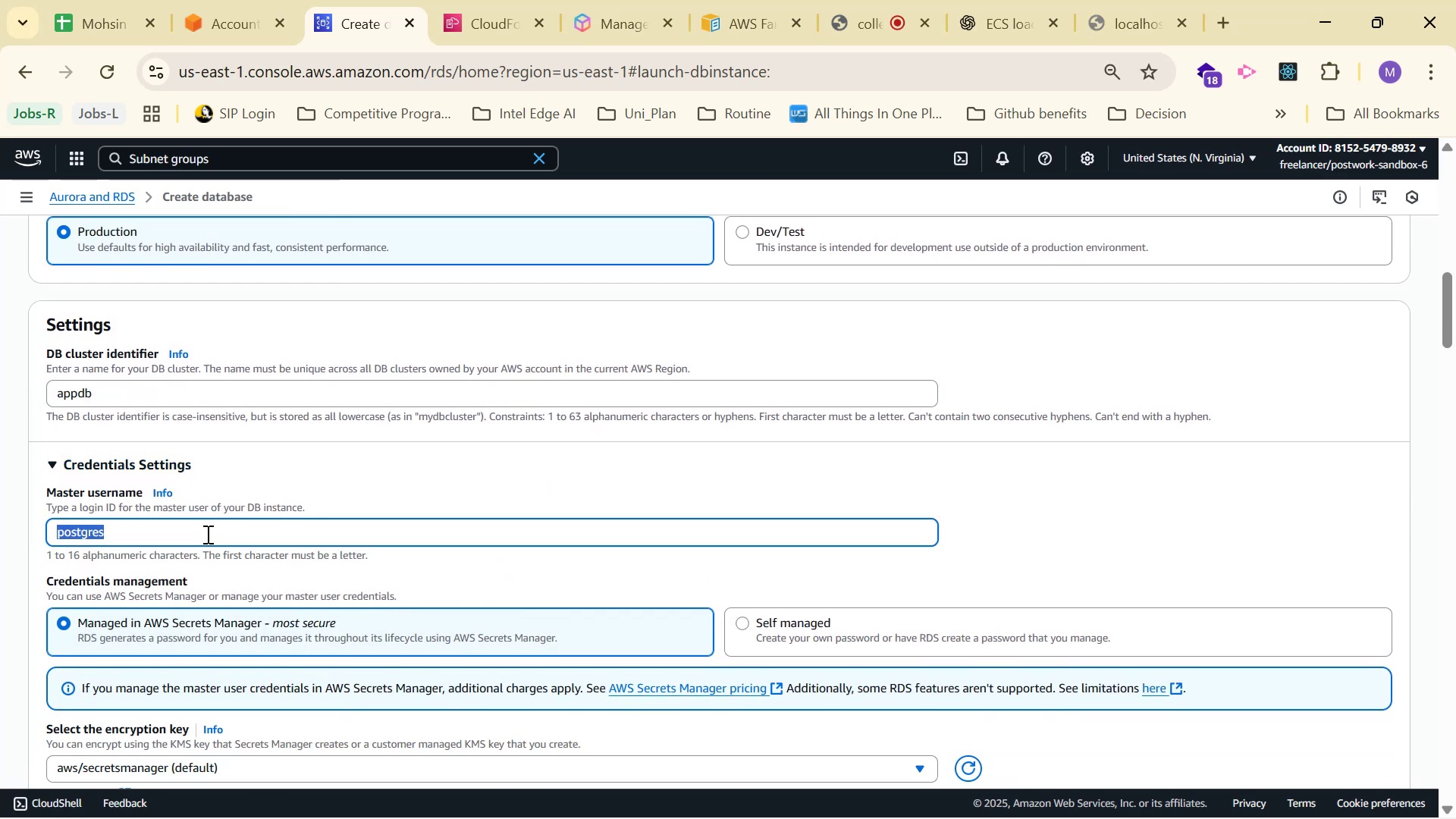 
type(app)
key(Backspace)
key(Backspace)
key(Backspace)
key(Backspace)
 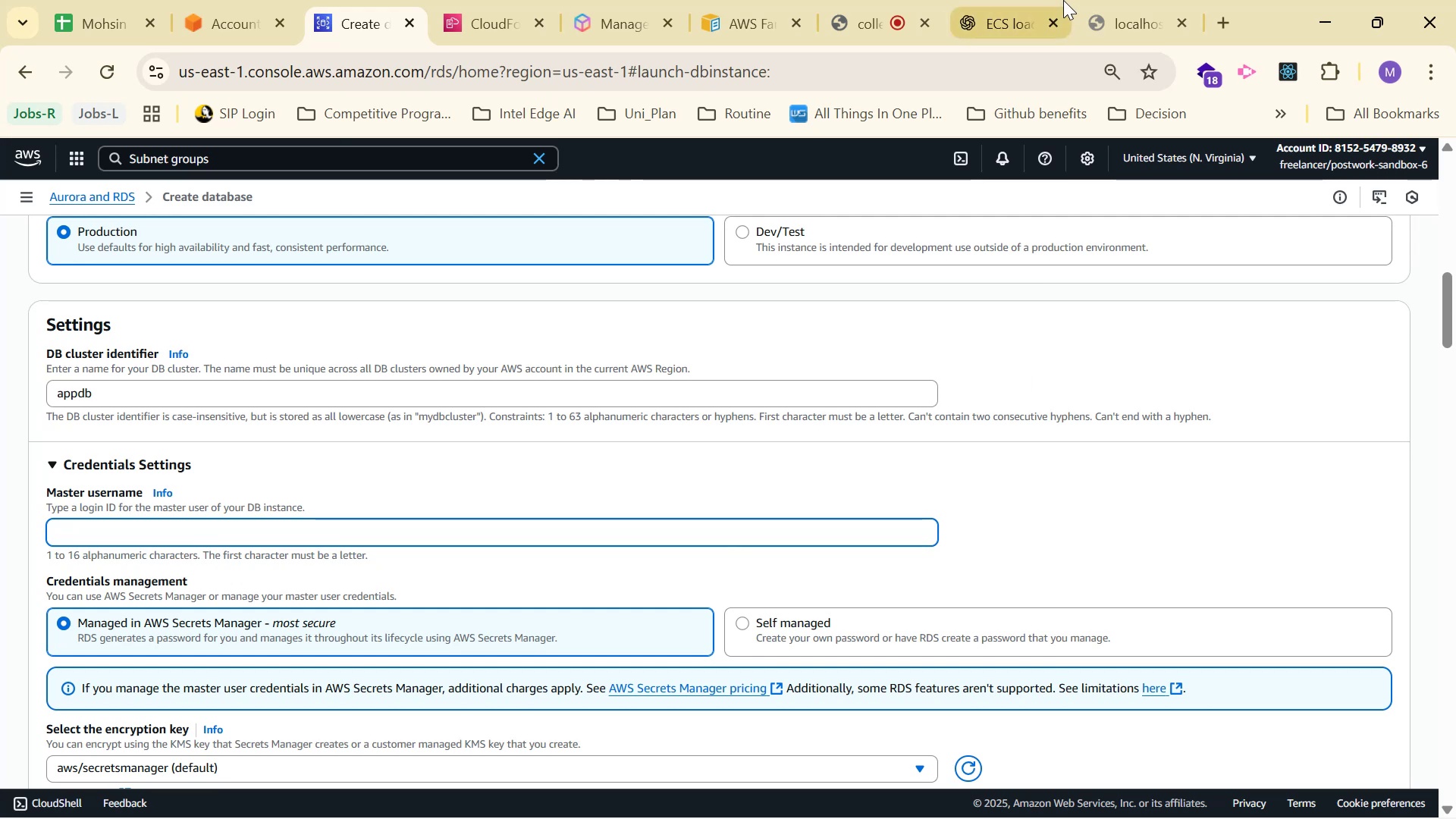 
left_click([994, 0])
 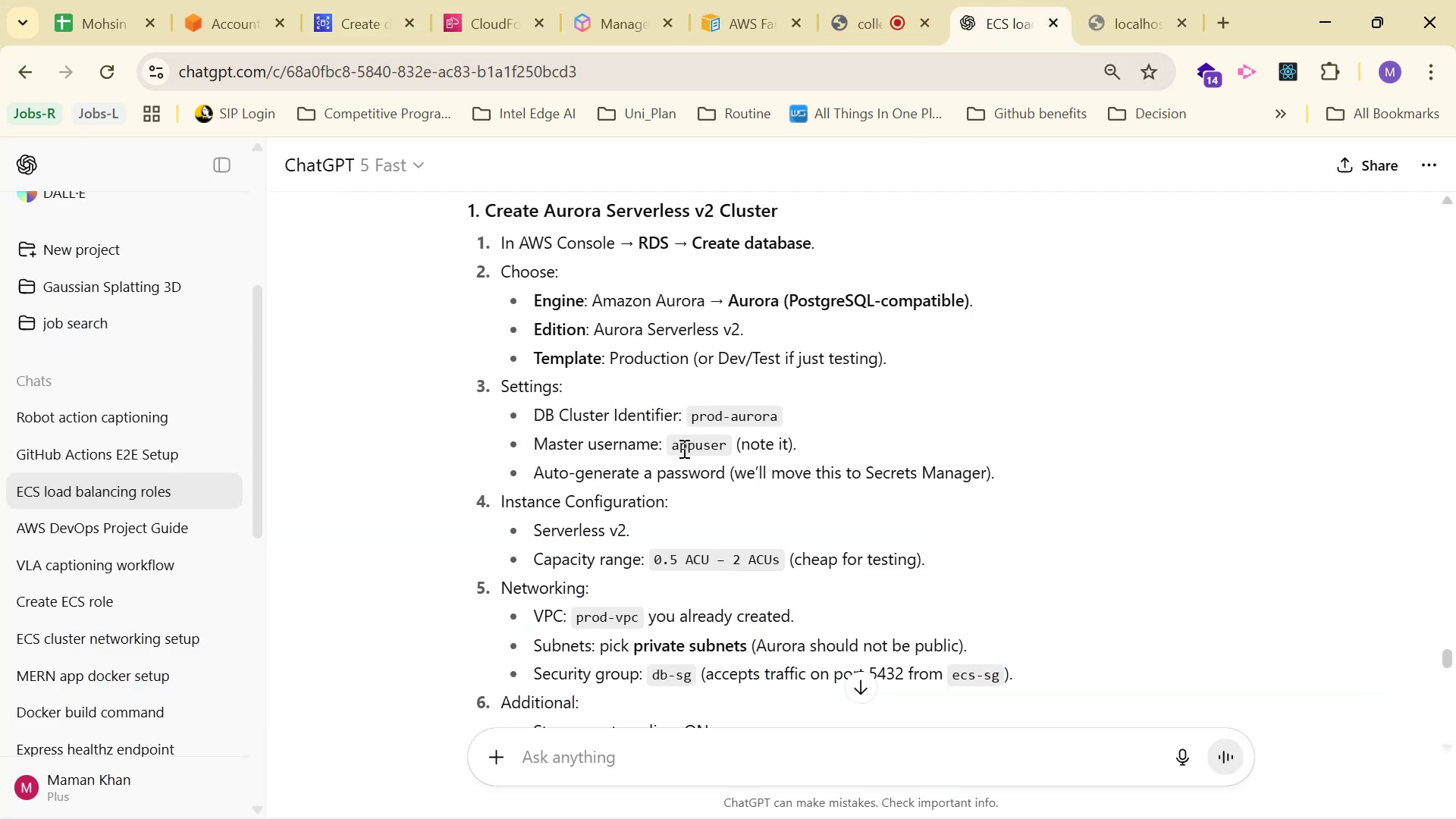 
left_click_drag(start_coordinate=[675, 448], to_coordinate=[725, 447])
 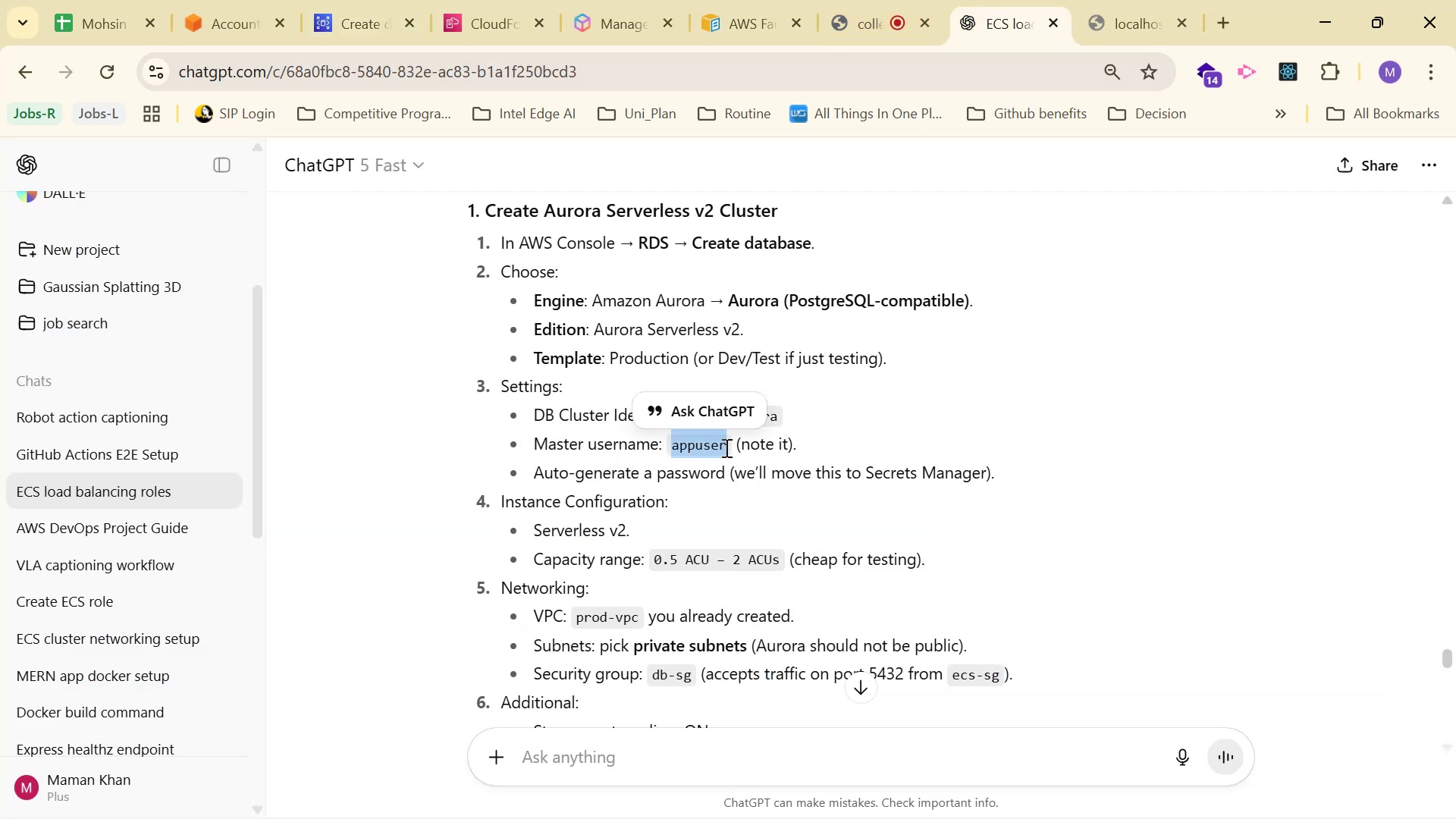 
key(Control+C)
 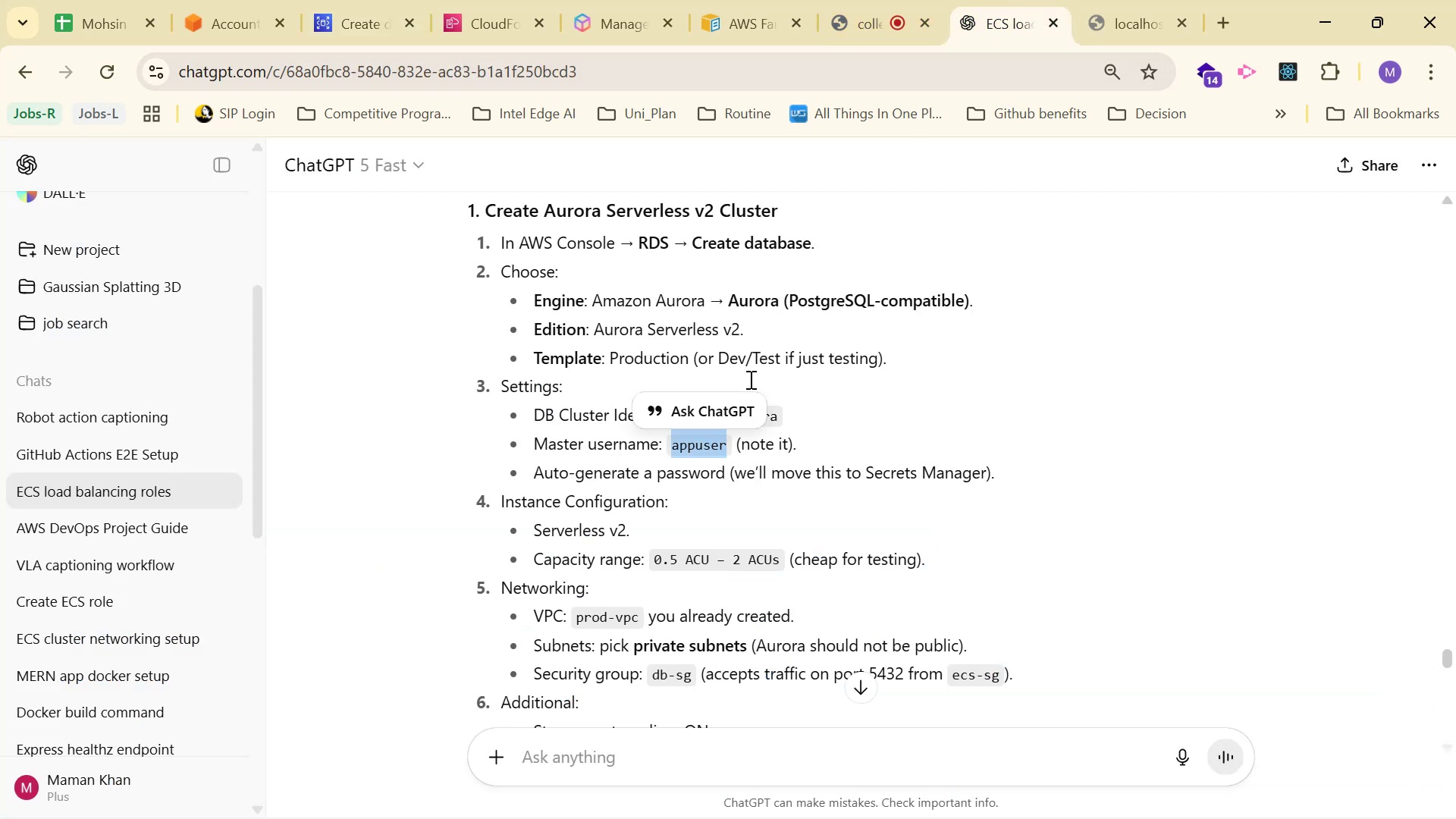 
key(Control+C)
 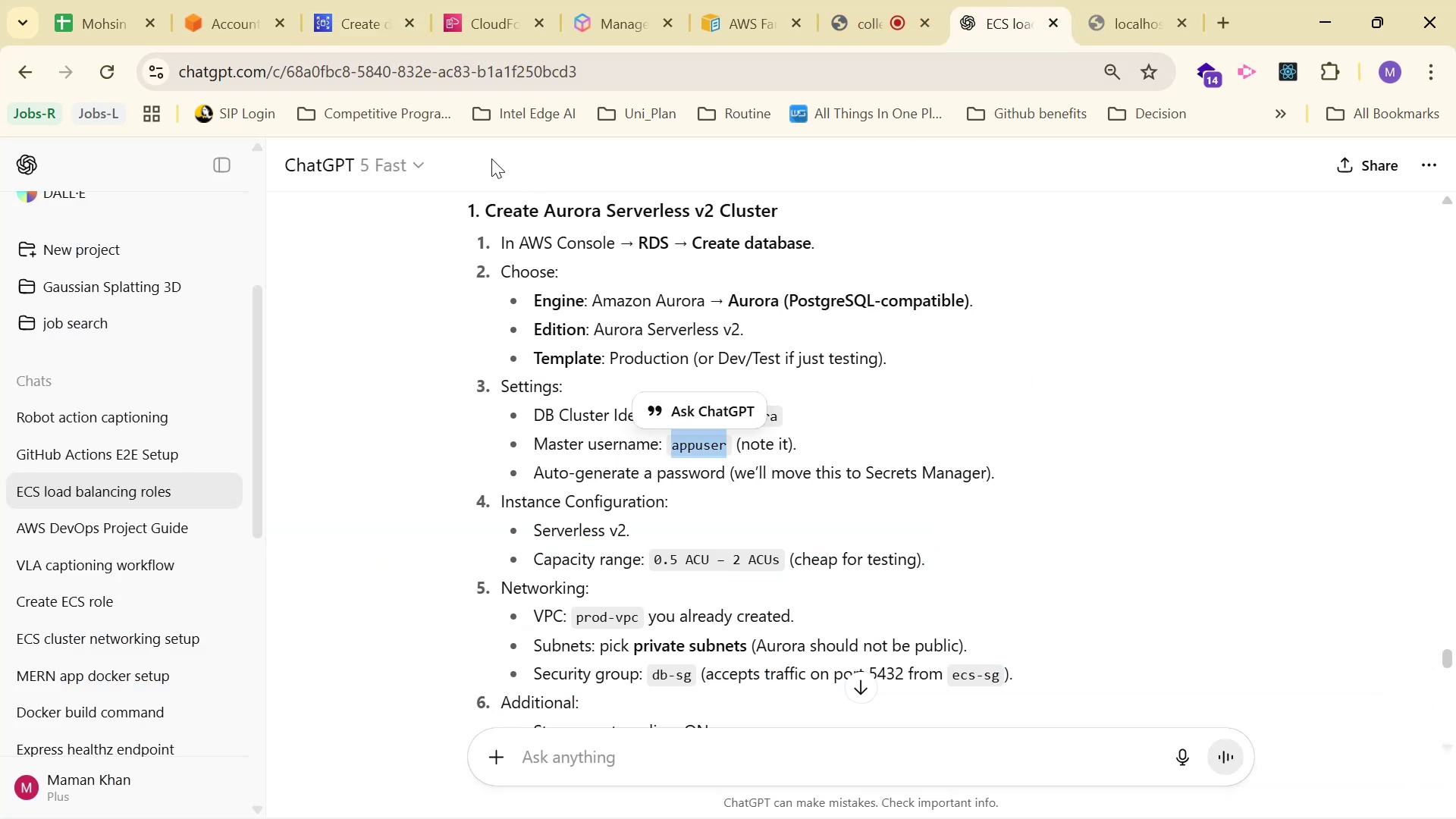 
key(Control+C)
 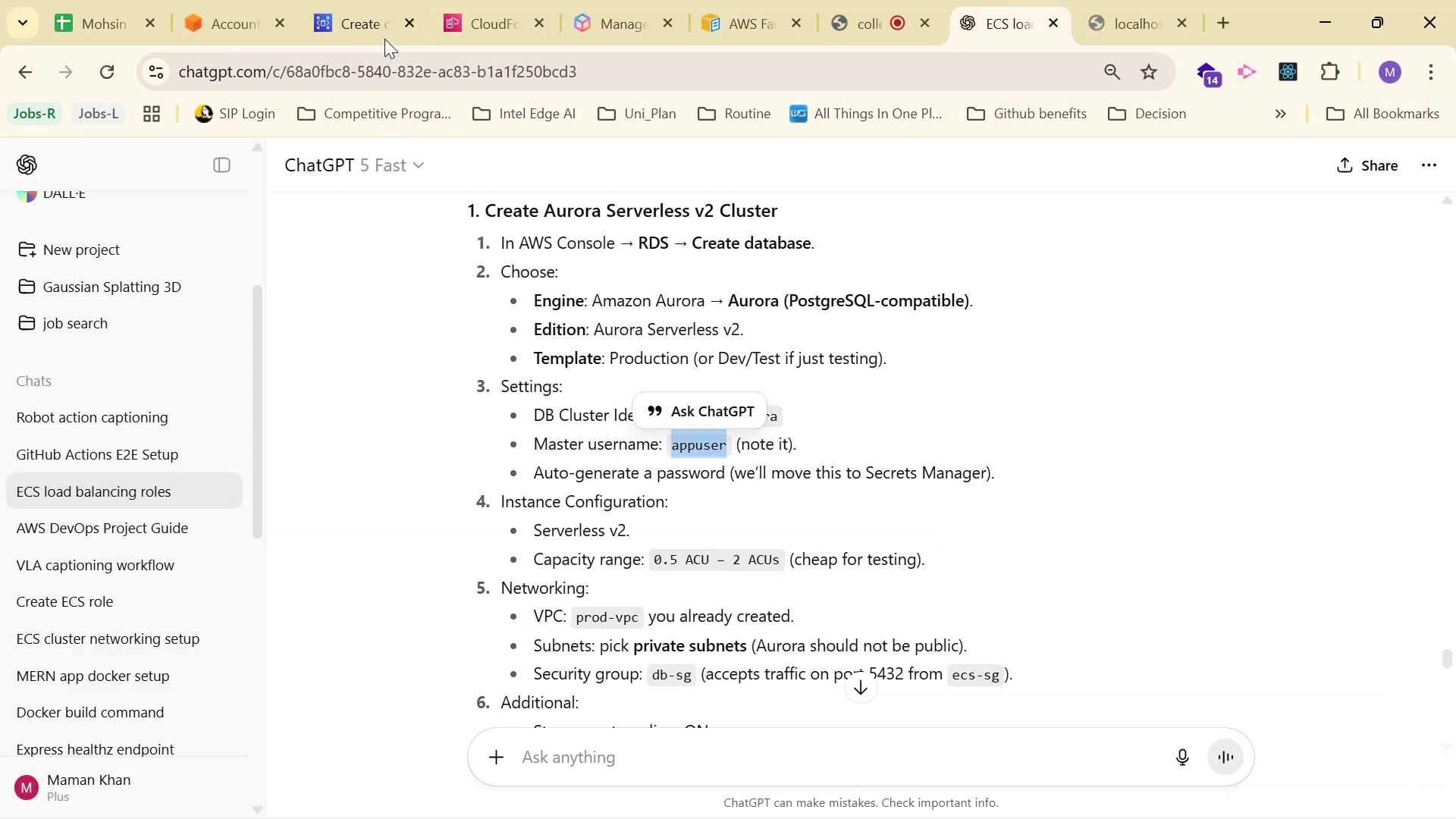 
left_click([362, 20])
 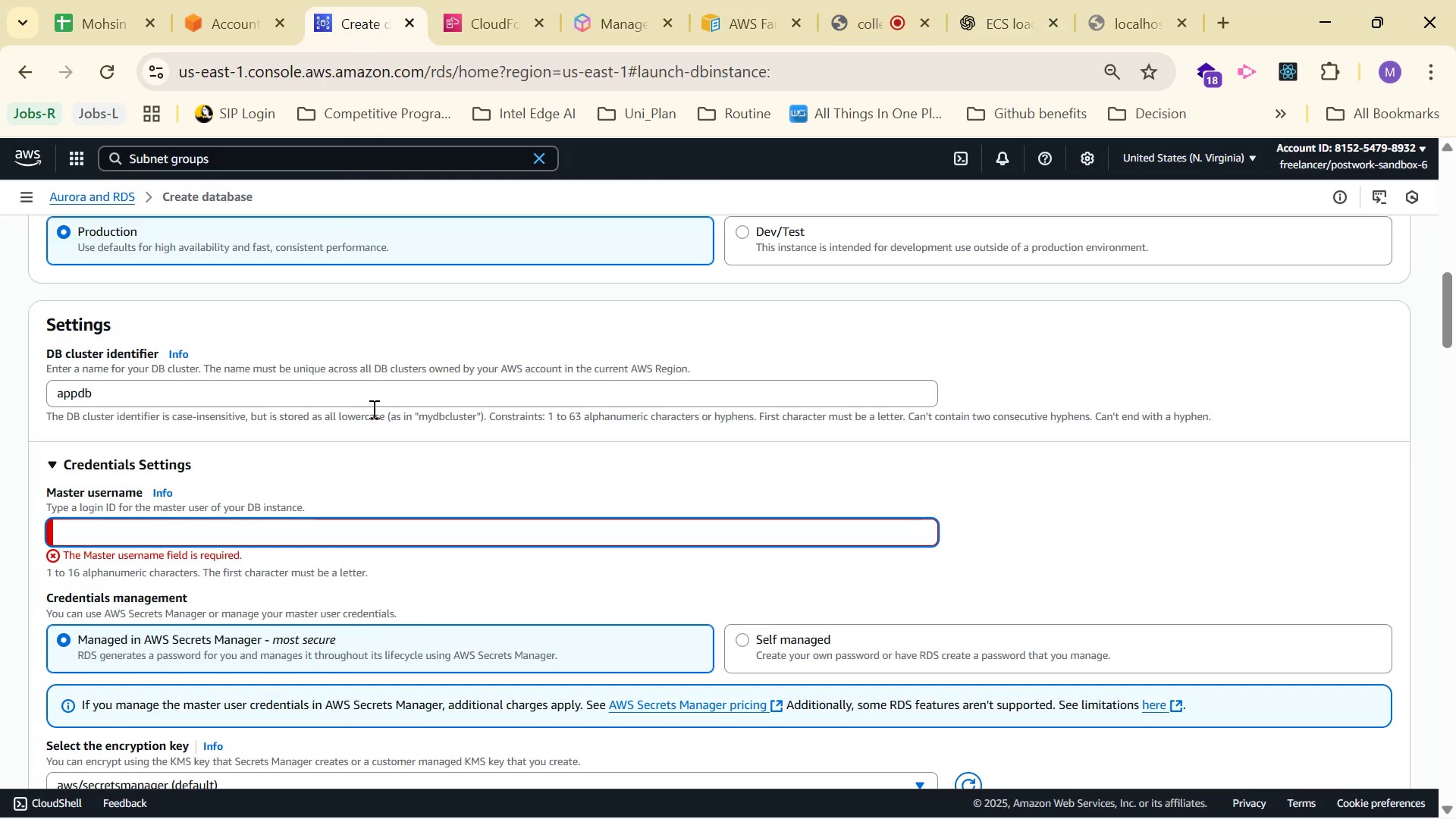 
key(Control+V)
 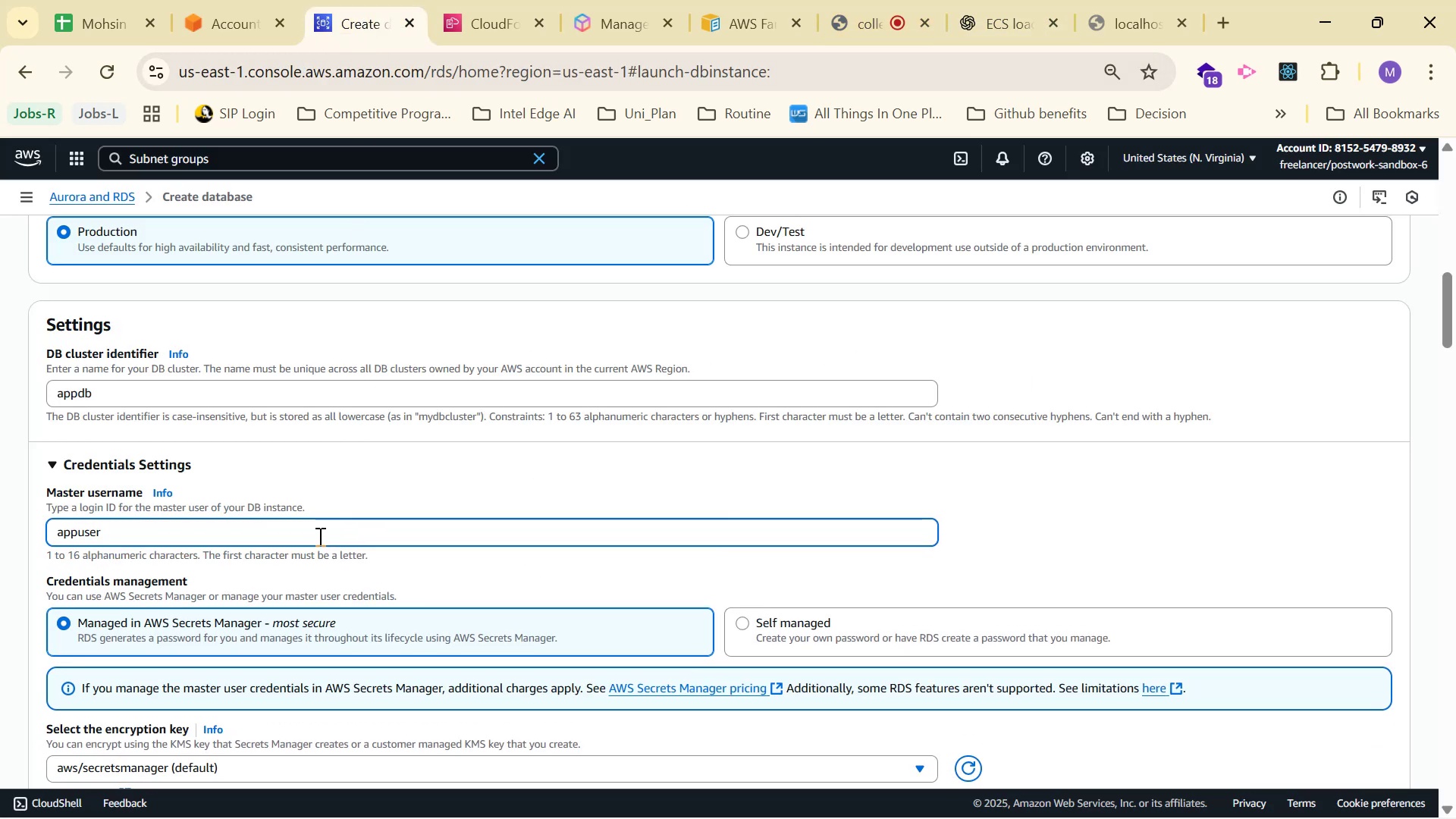 
left_click_drag(start_coordinate=[166, 537], to_coordinate=[0, 538])
 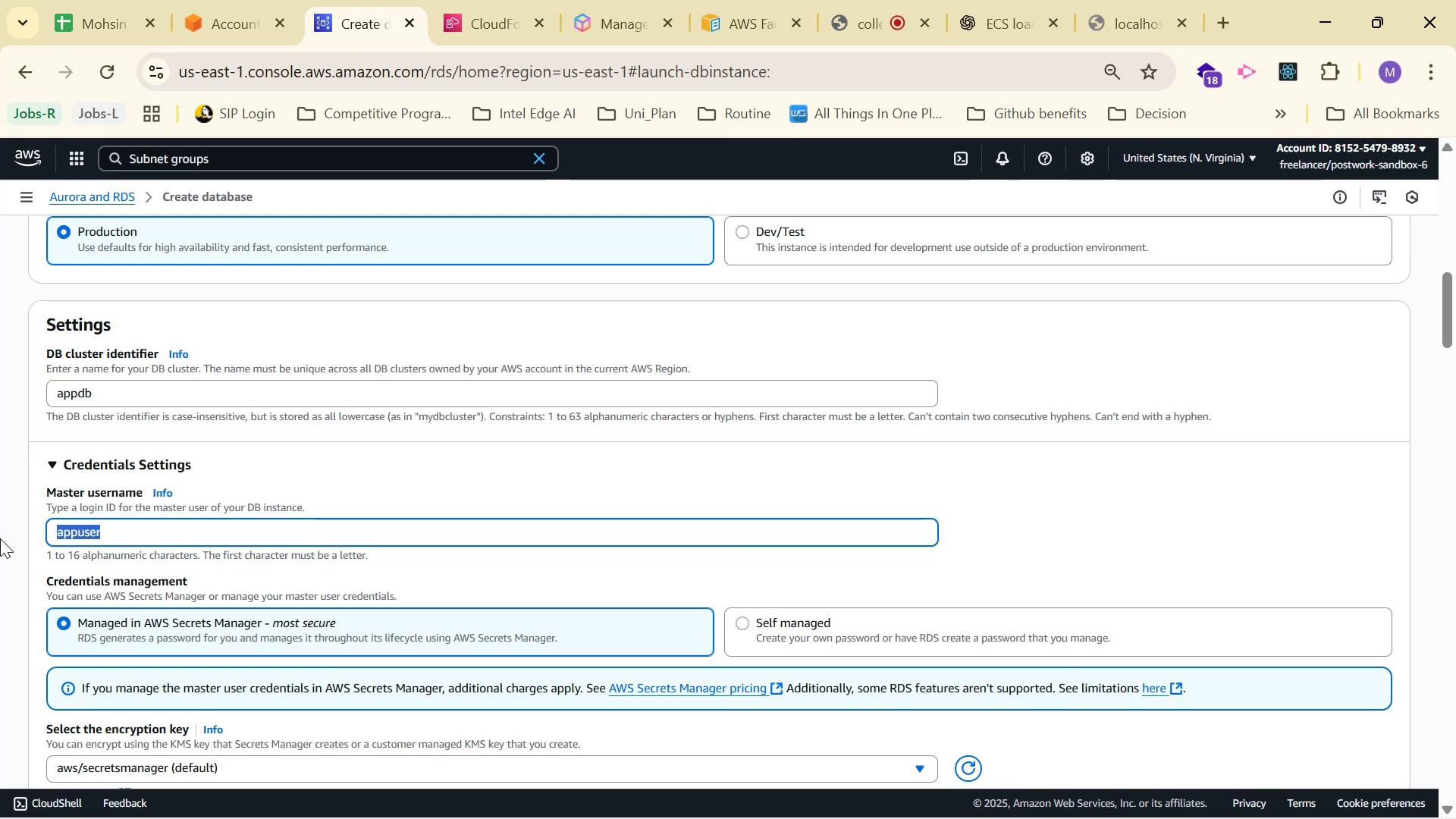 
type(mohsin)
 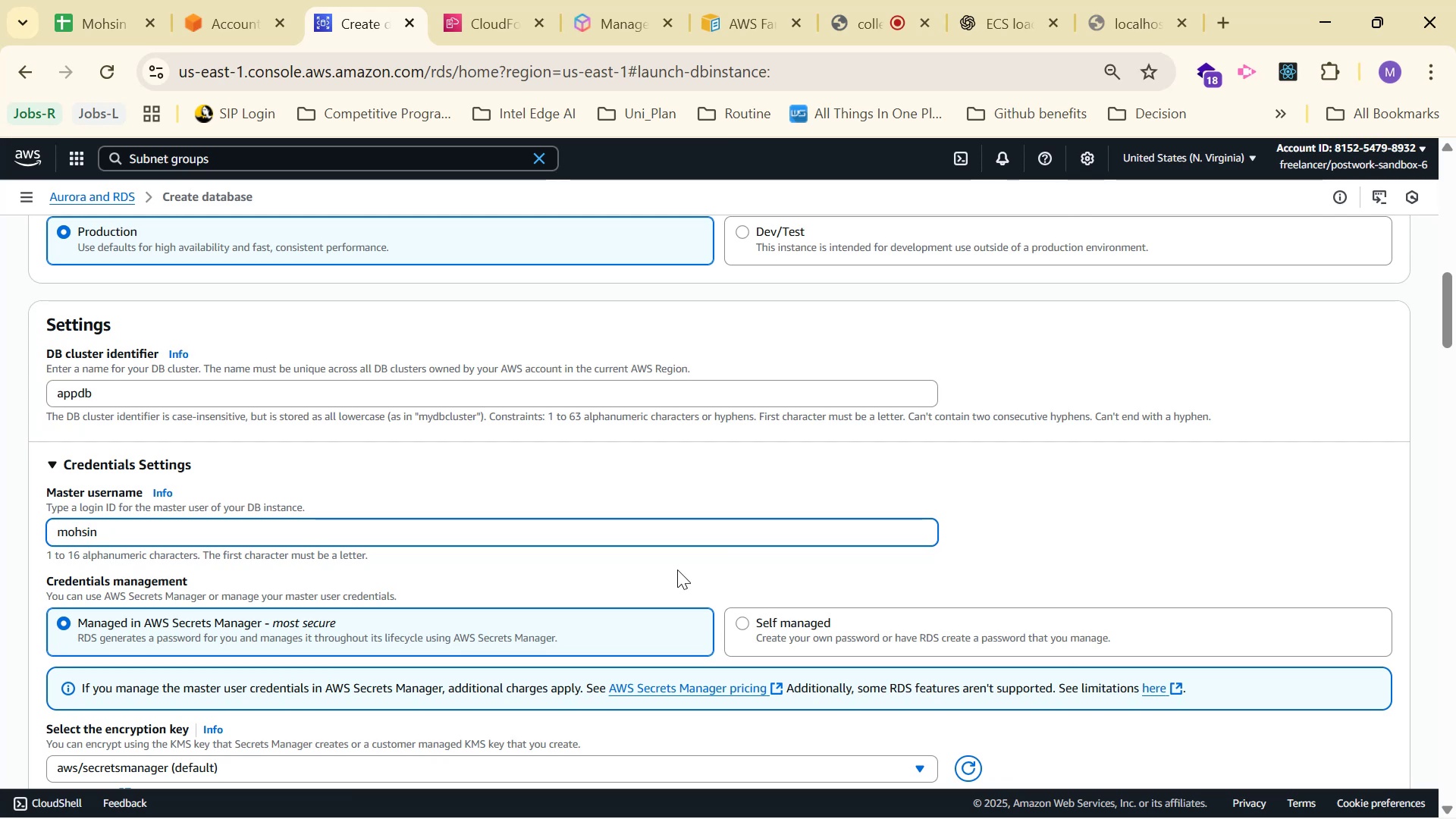 
left_click([1084, 429])
 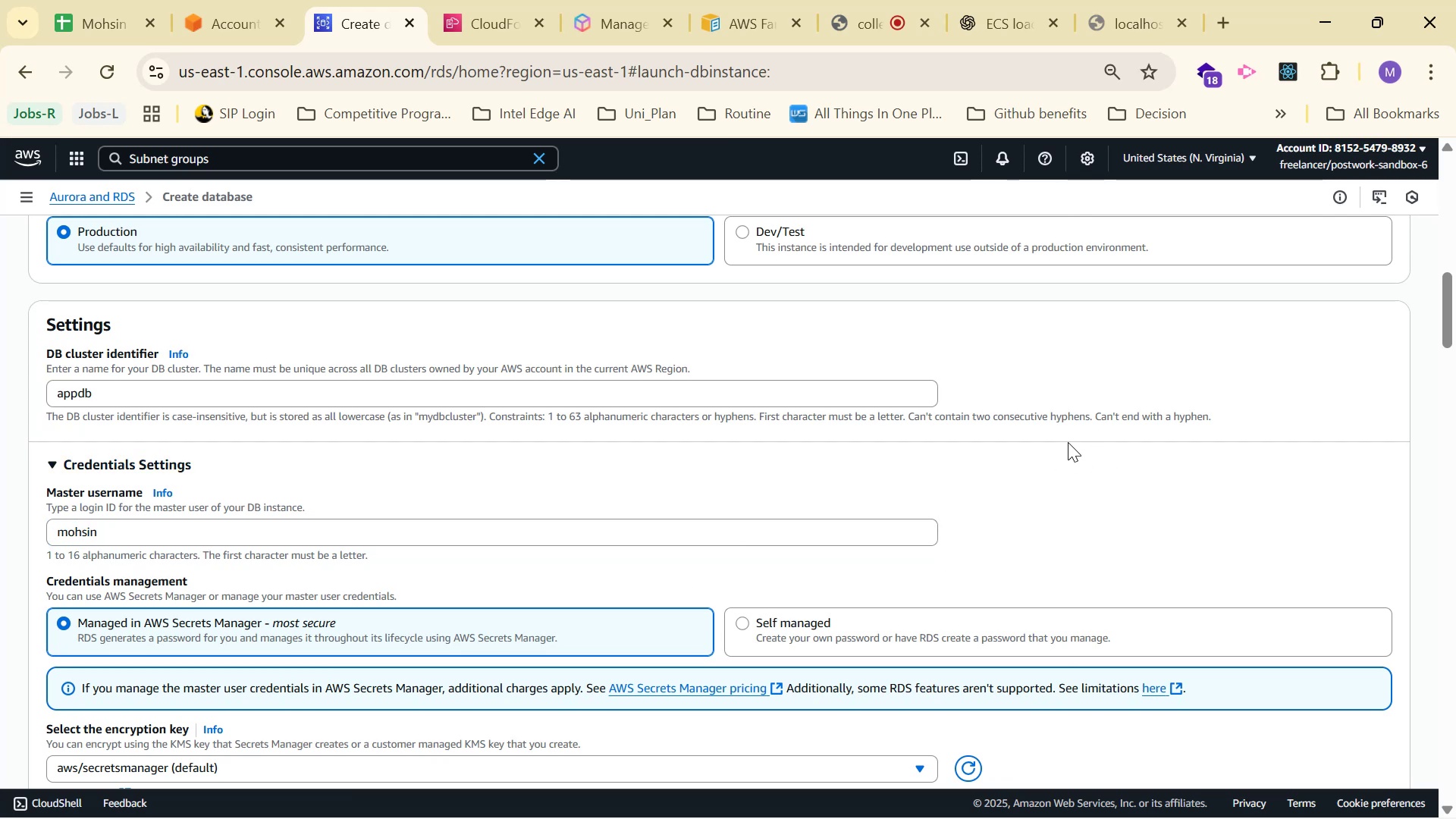 
scroll: coordinate [1085, 390], scroll_direction: up, amount: 5.0
 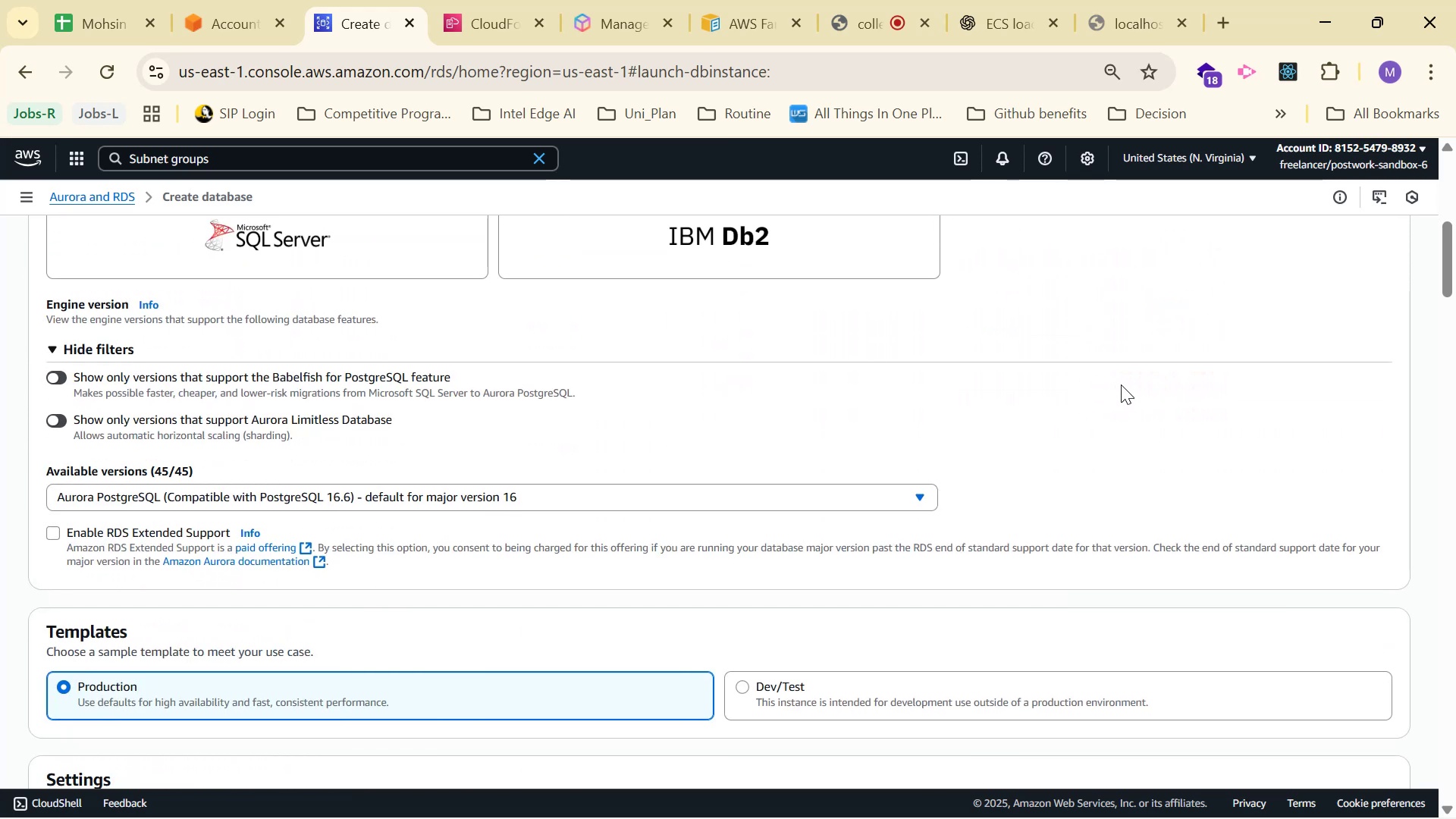 
scroll: coordinate [350, 315], scroll_direction: down, amount: 6.0
 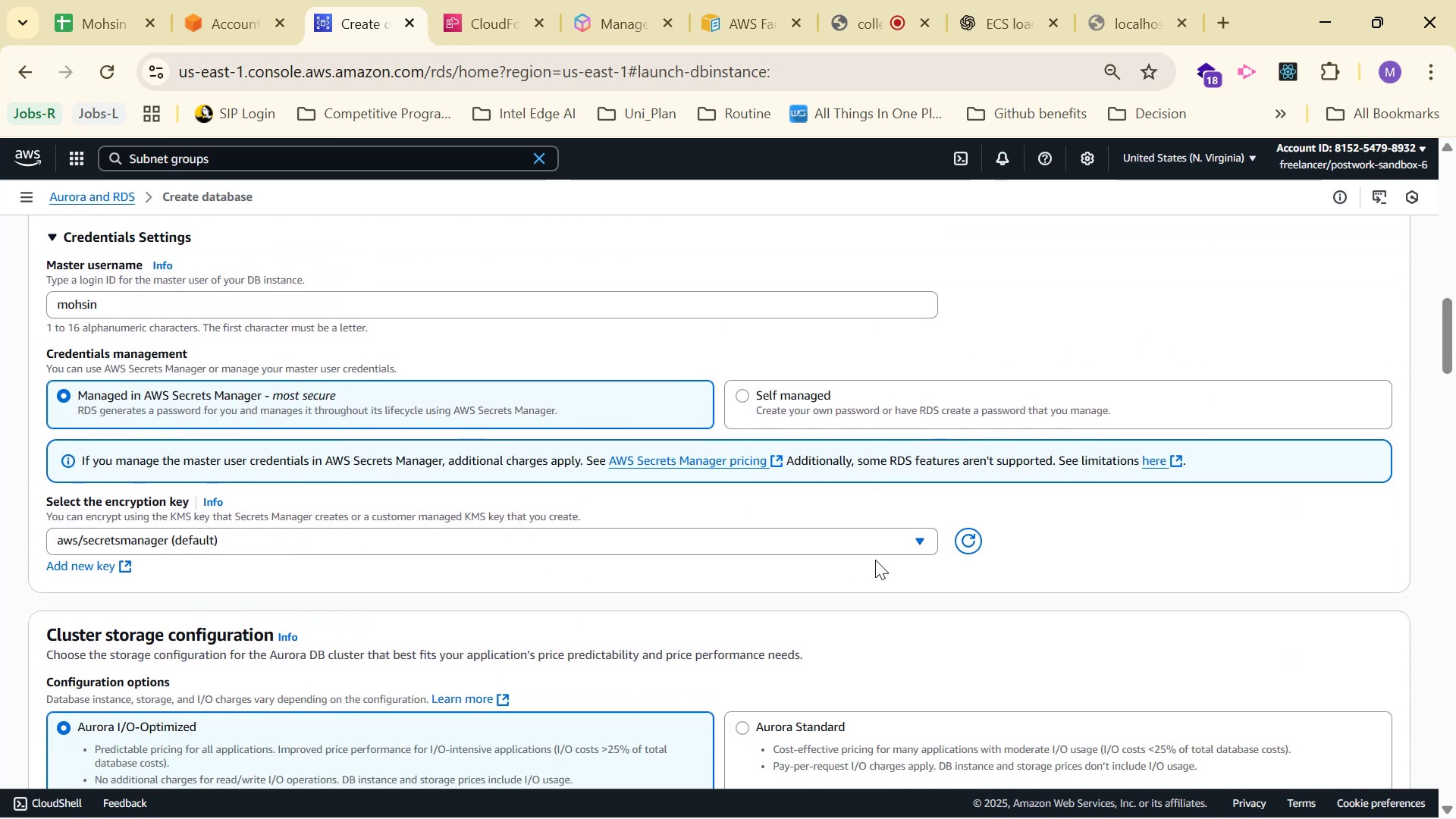 
double_click([852, 534])
 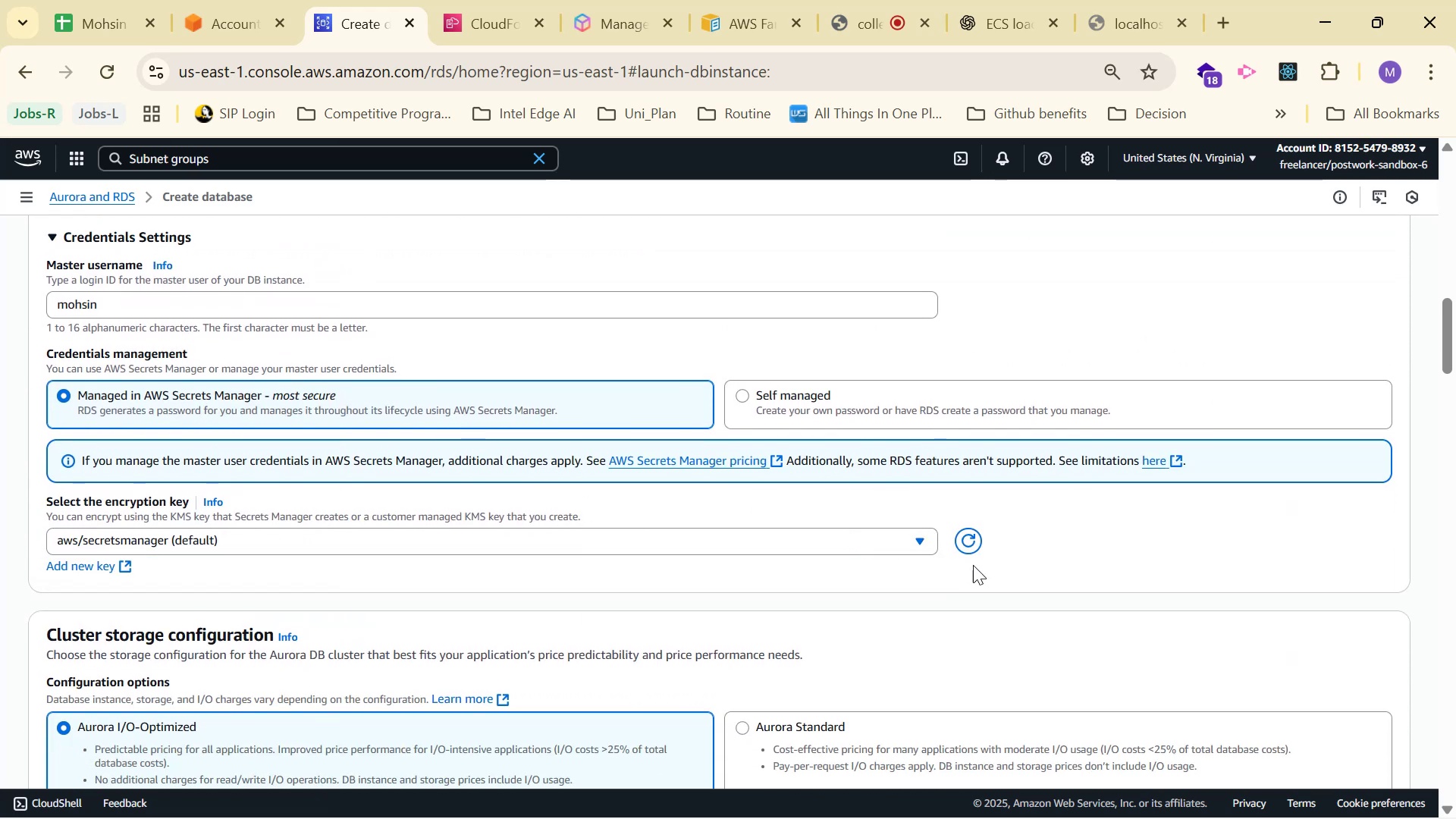 
scroll: coordinate [230, 631], scroll_direction: down, amount: 6.0
 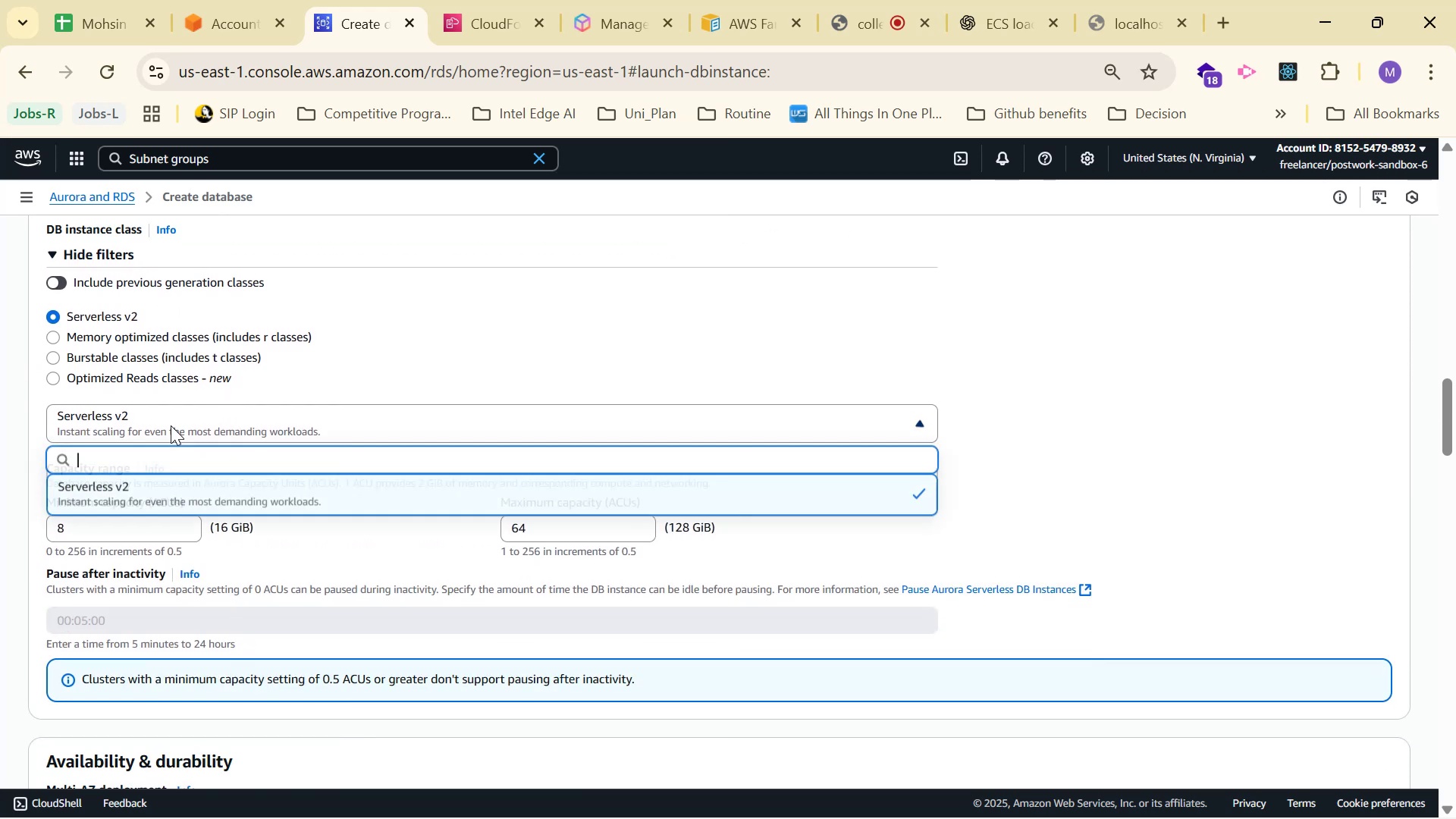 
double_click([171, 425])
 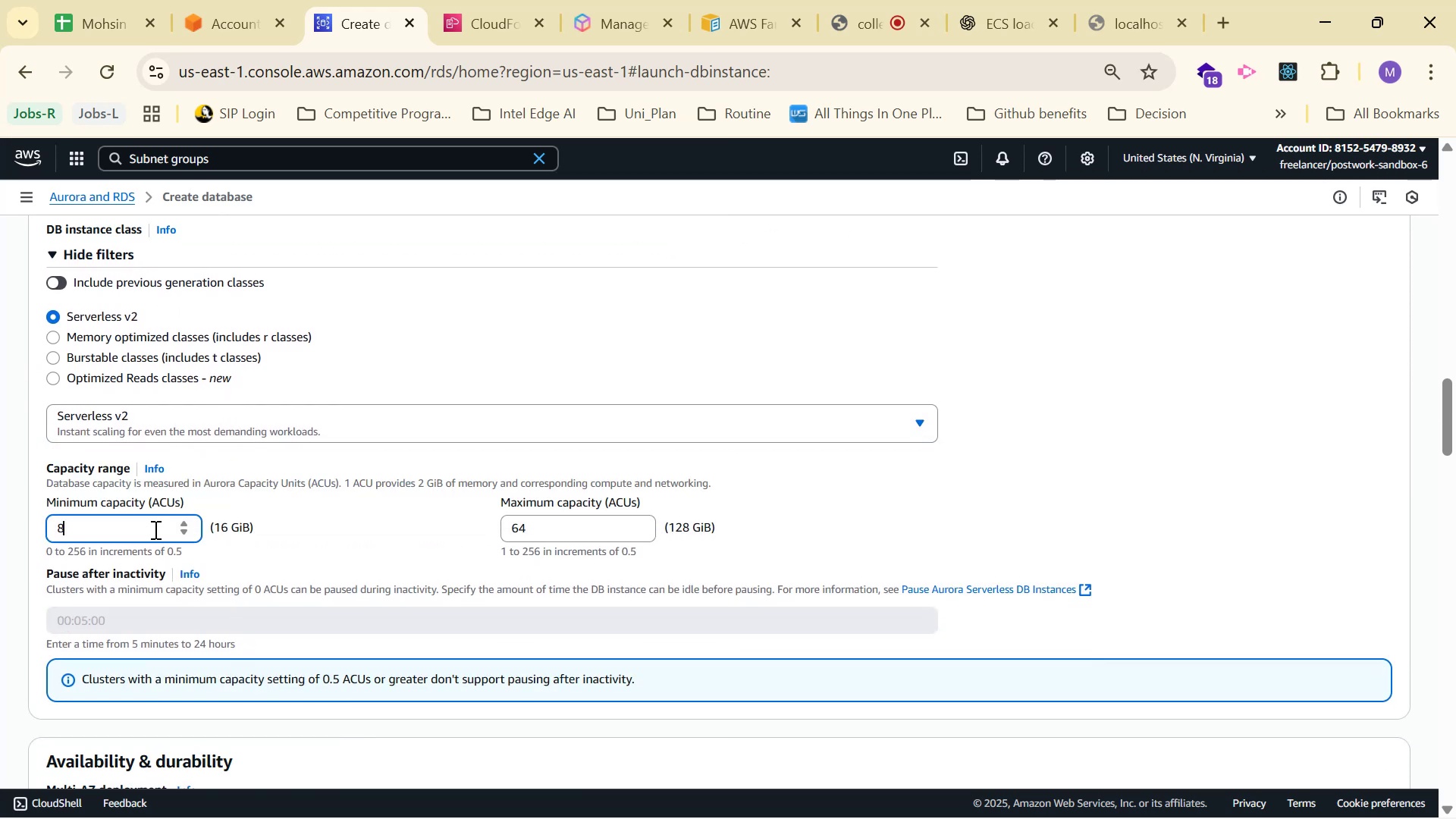 
triple_click([155, 529])
 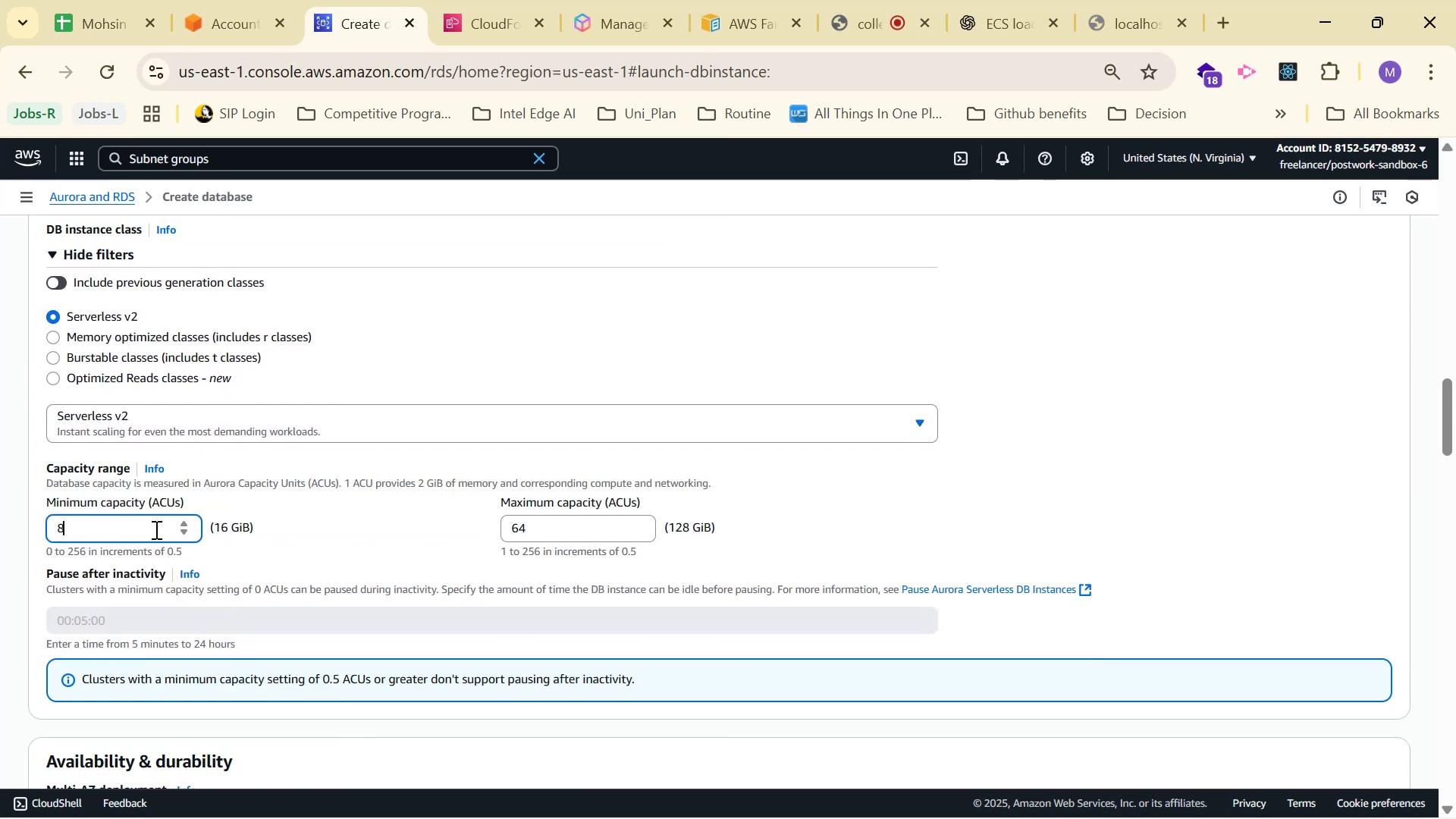 
triple_click([155, 529])
 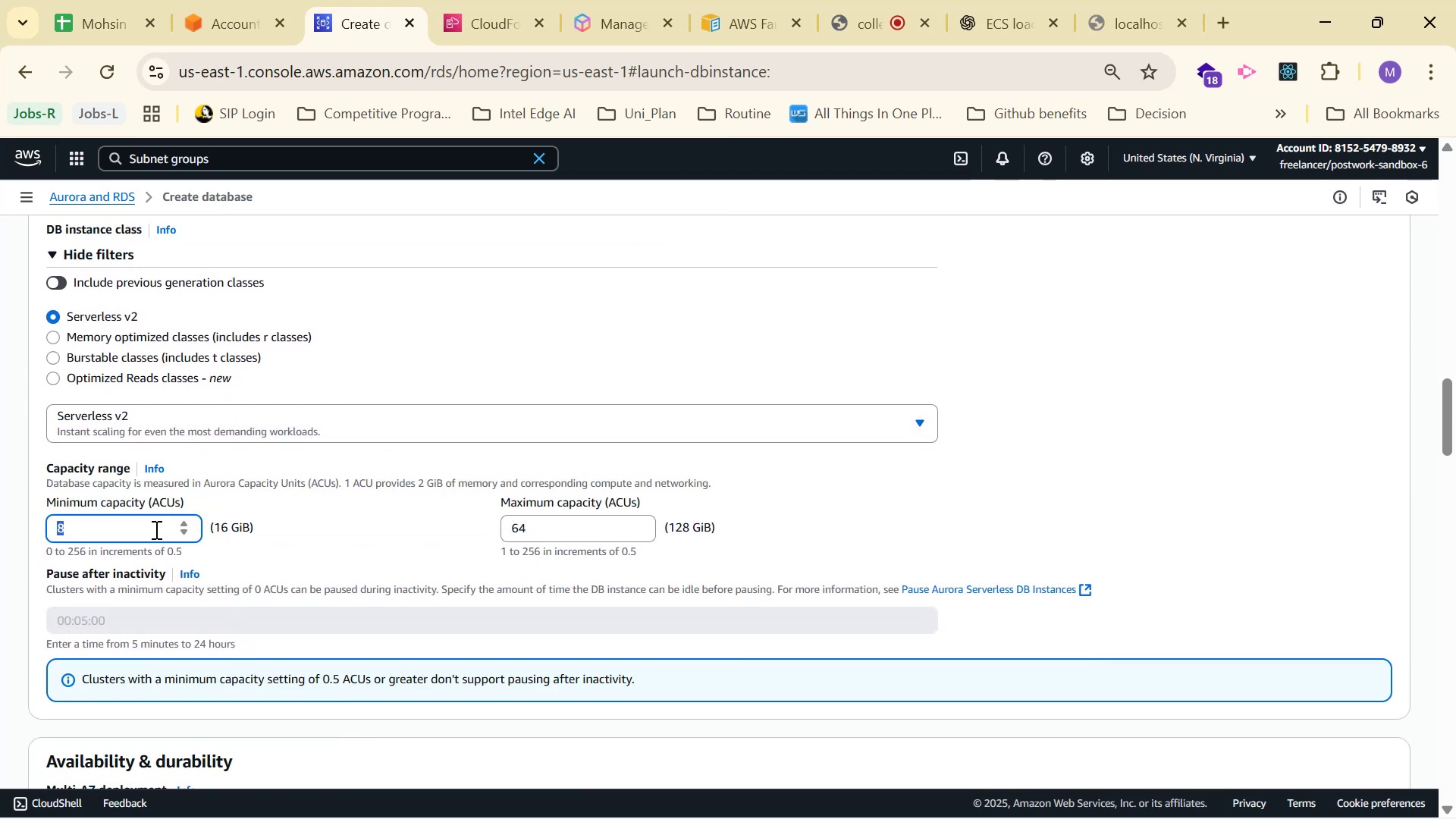 
triple_click([155, 529])
 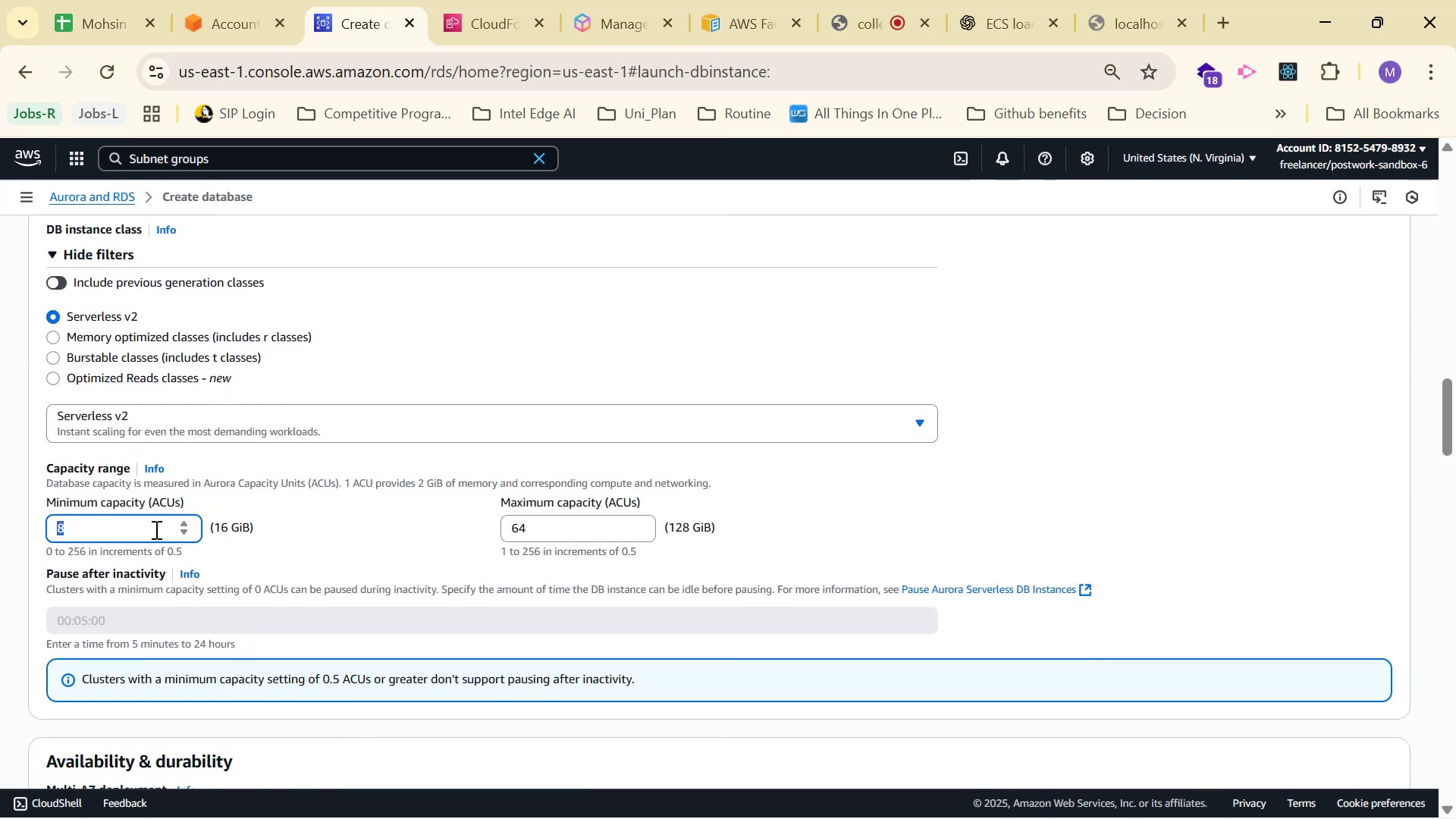 
key(0)
 